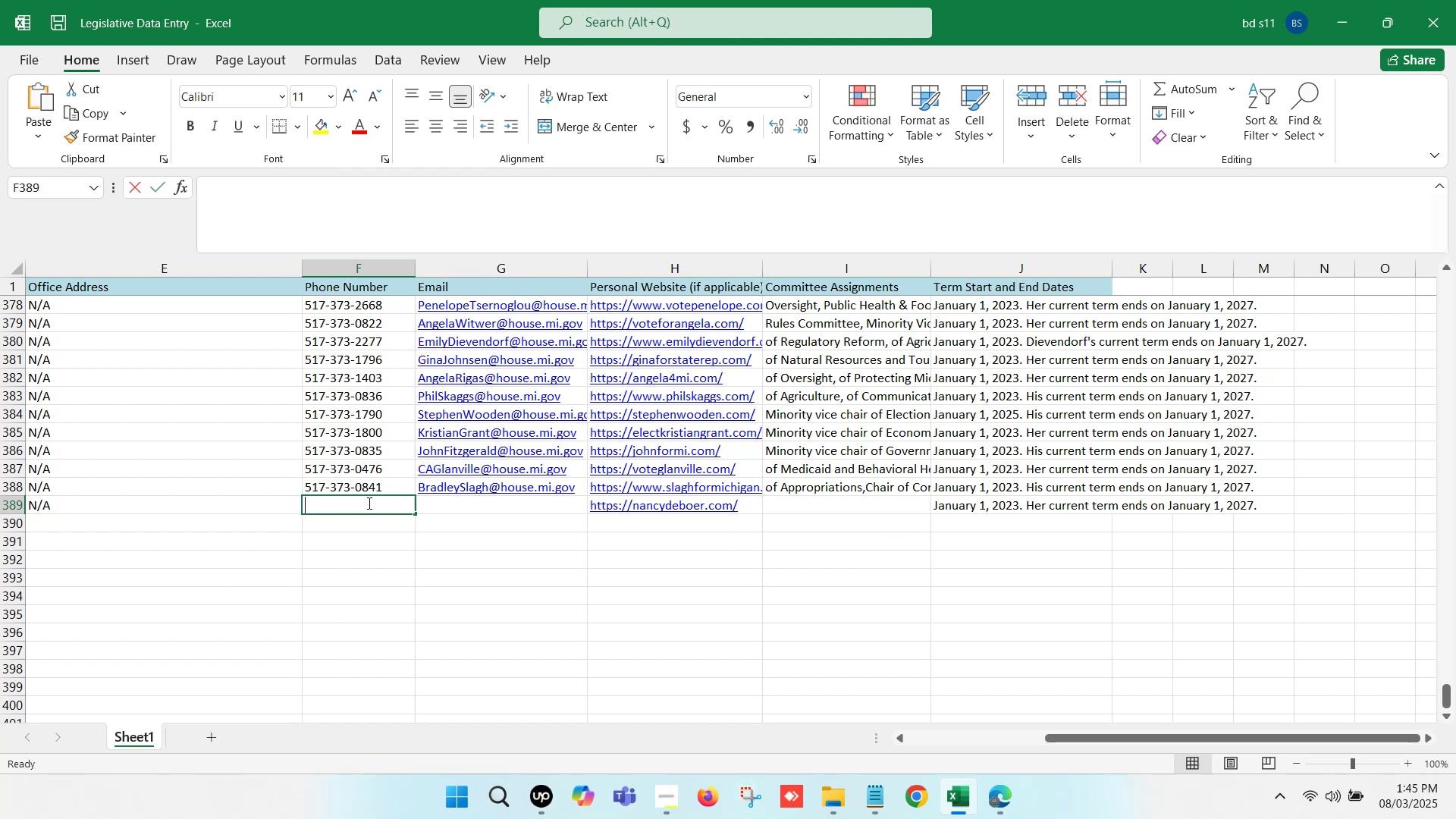 
key(Control+V)
 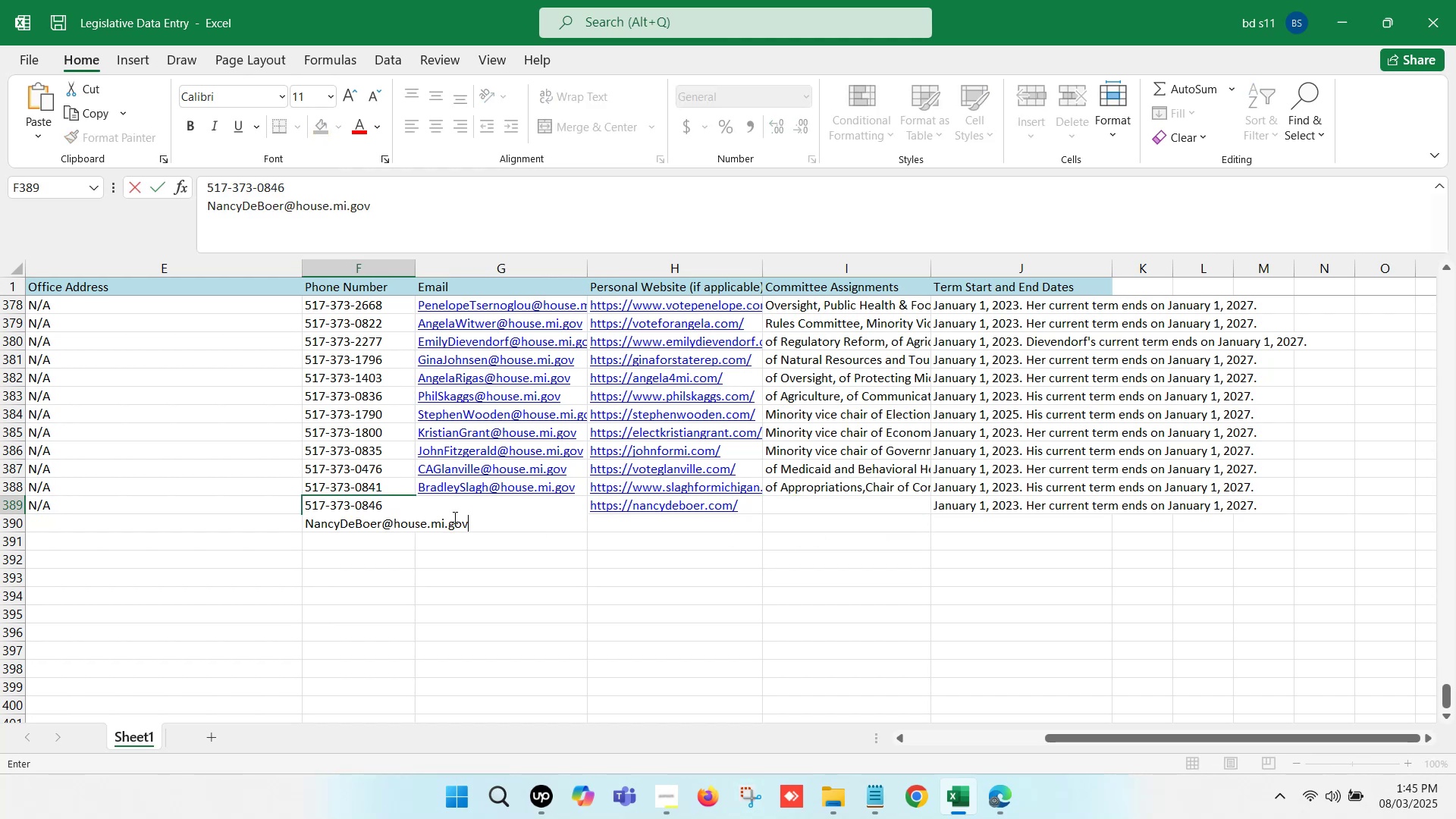 
left_click_drag(start_coordinate=[493, 523], to_coordinate=[265, 527])
 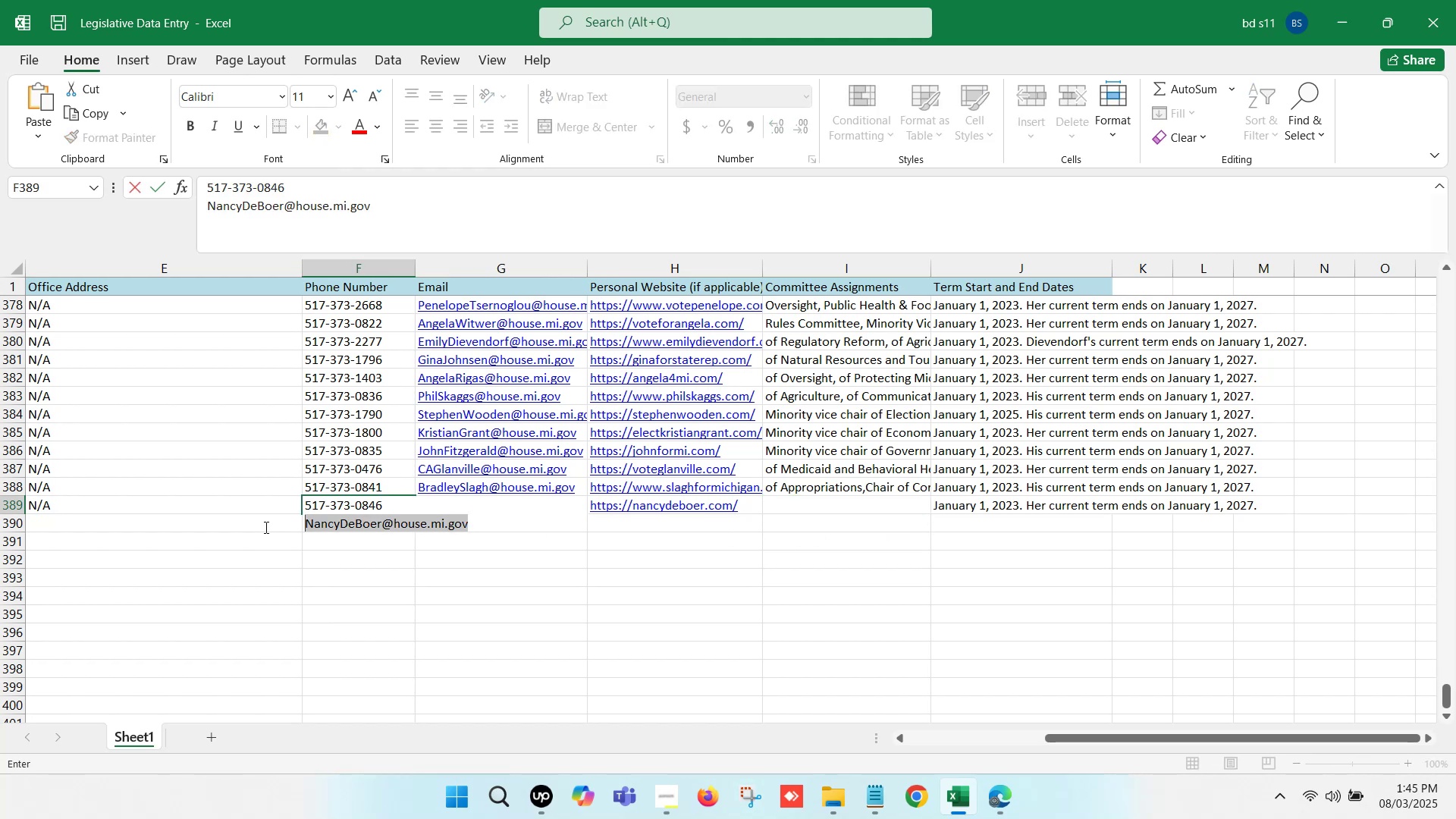 
key(Control+ControlLeft)
 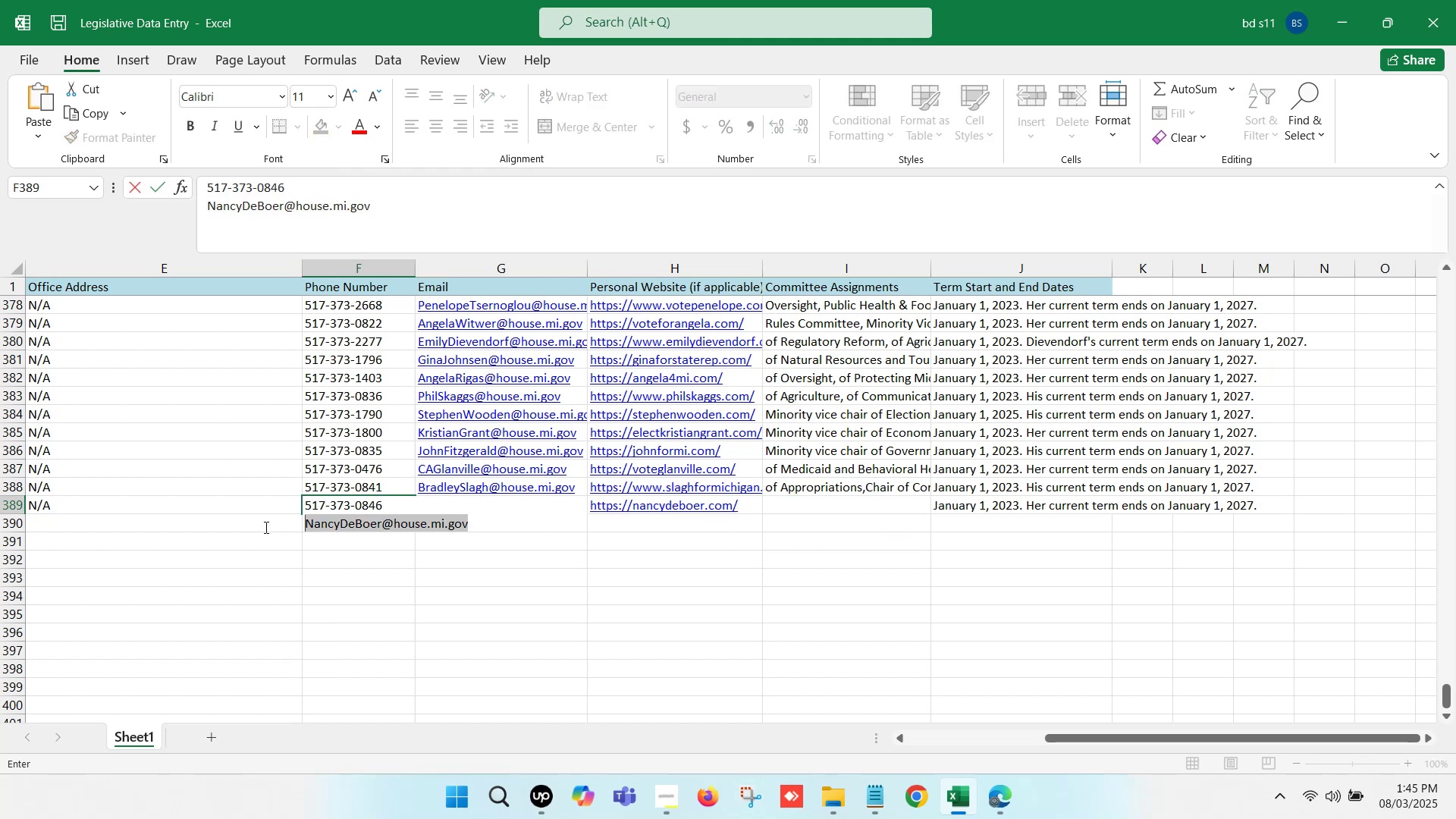 
key(Control+X)
 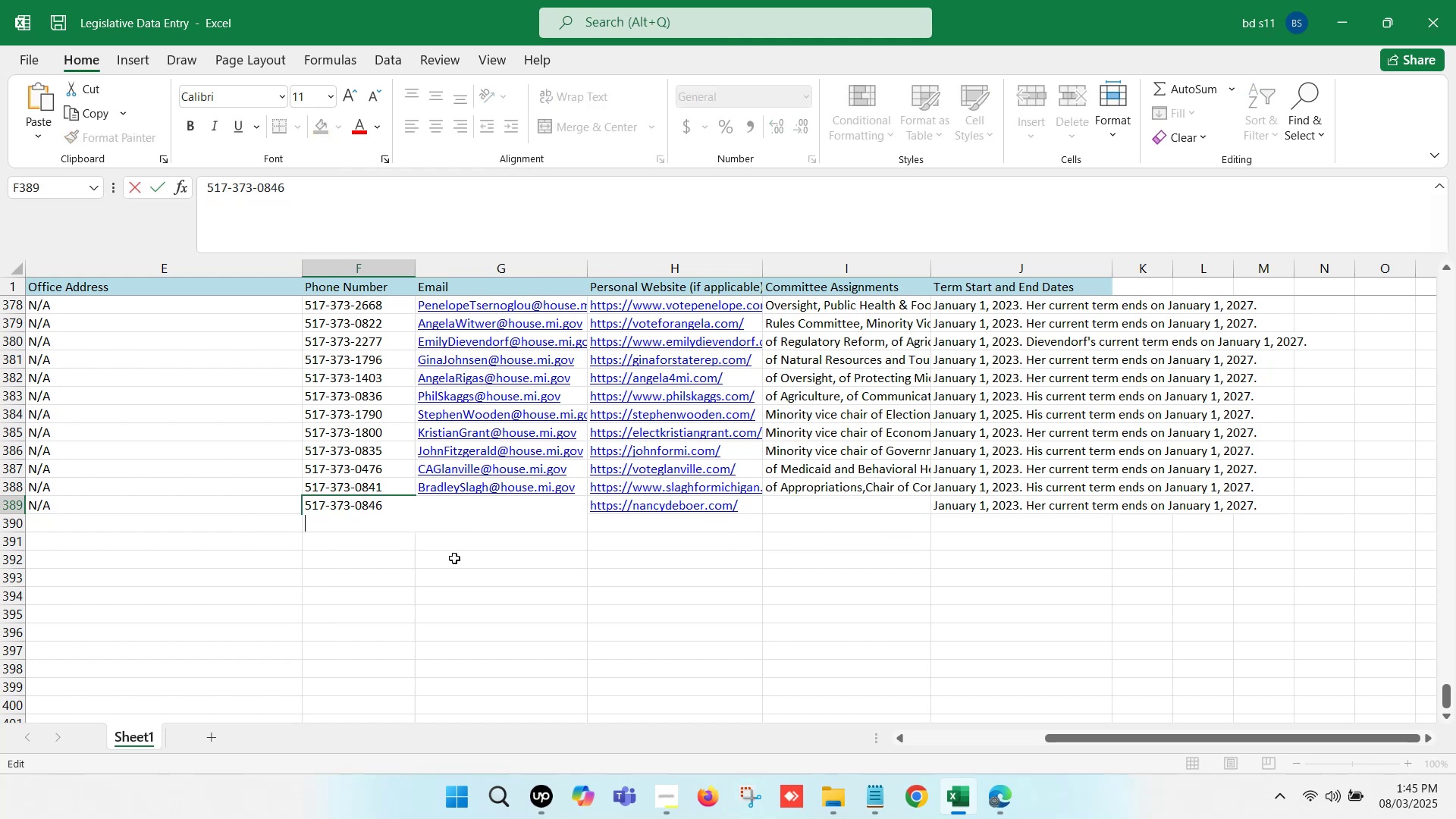 
key(Backspace)
 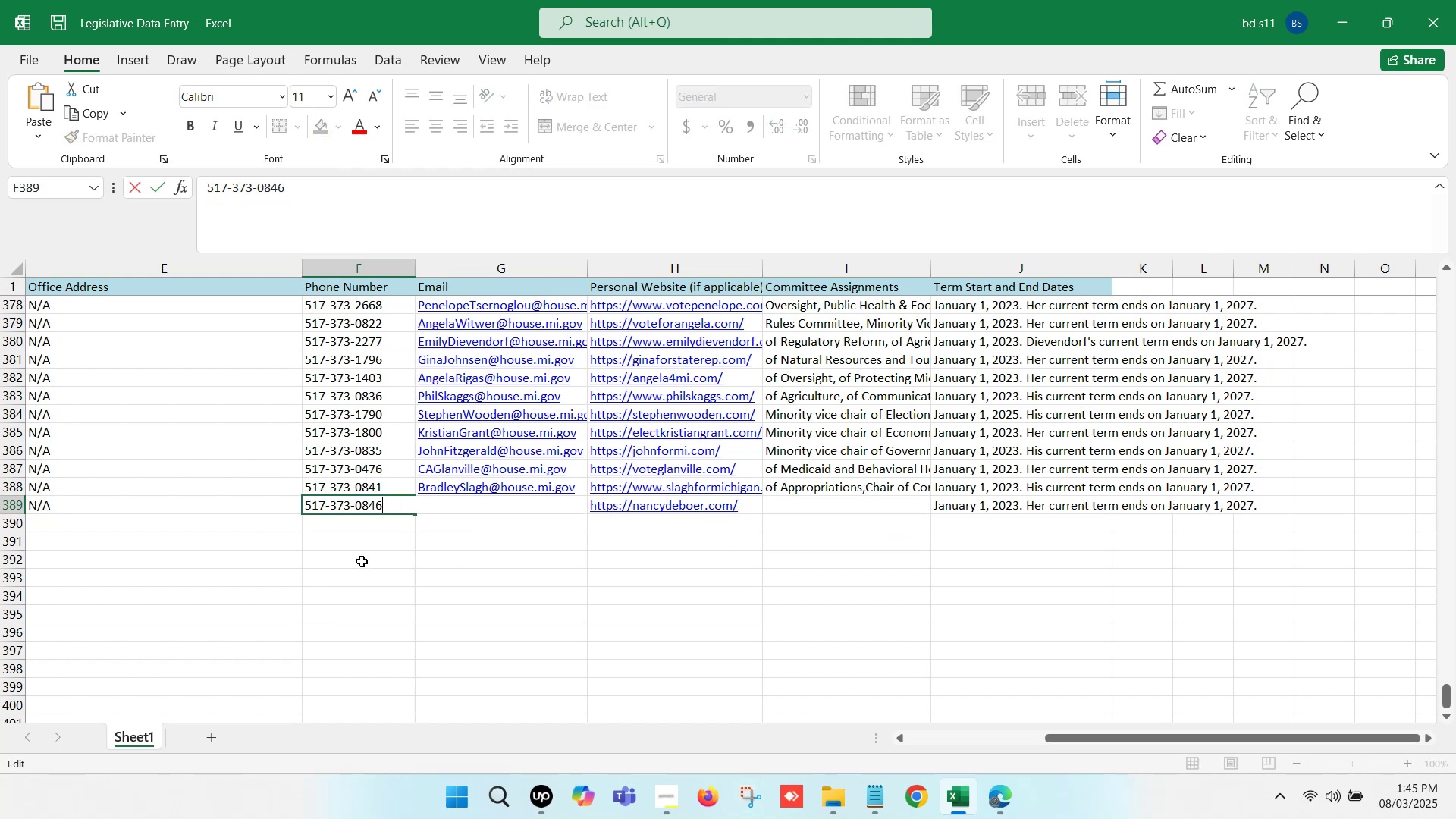 
left_click([362, 561])
 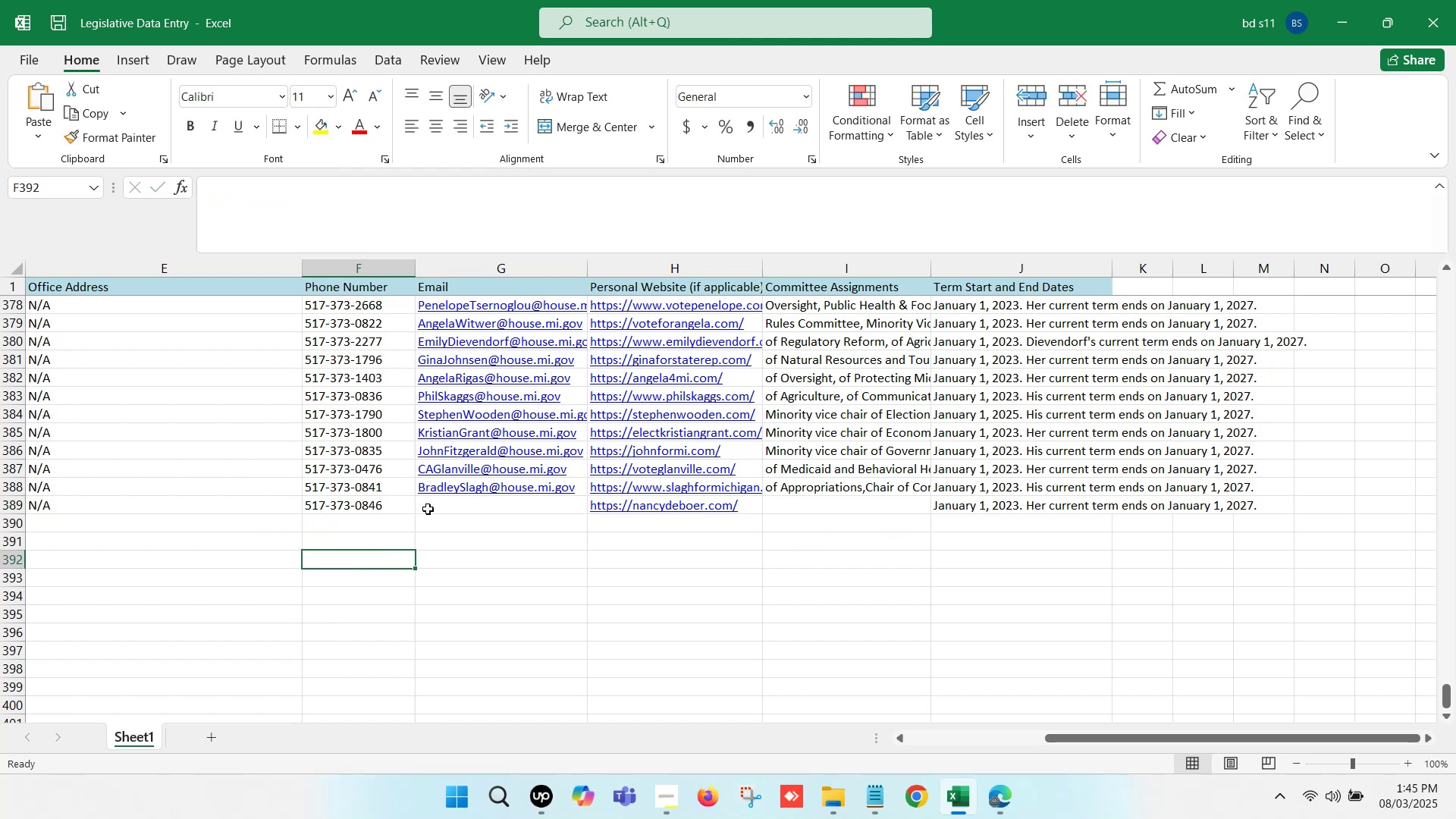 
left_click([430, 506])
 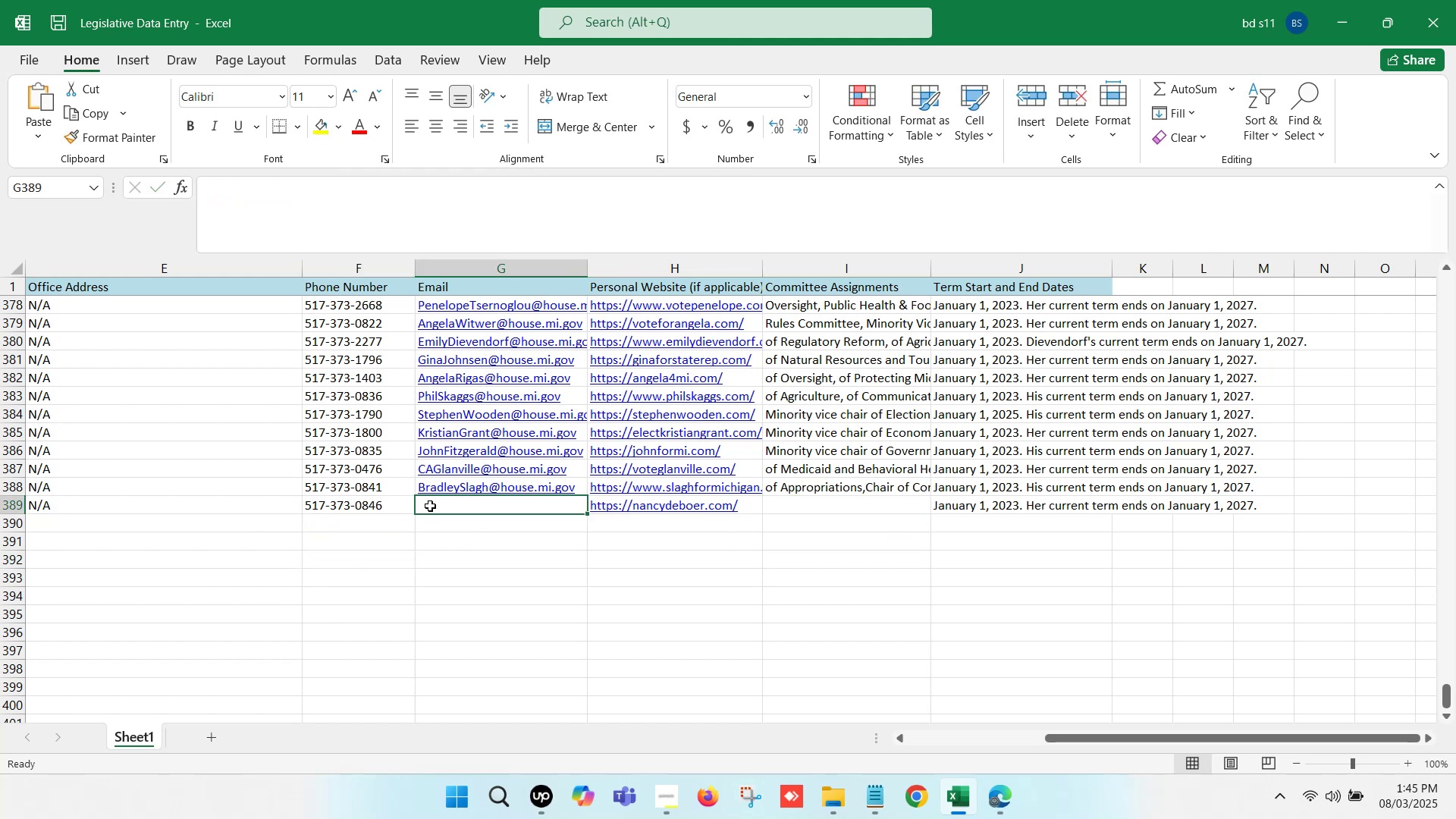 
key(Control+ControlLeft)
 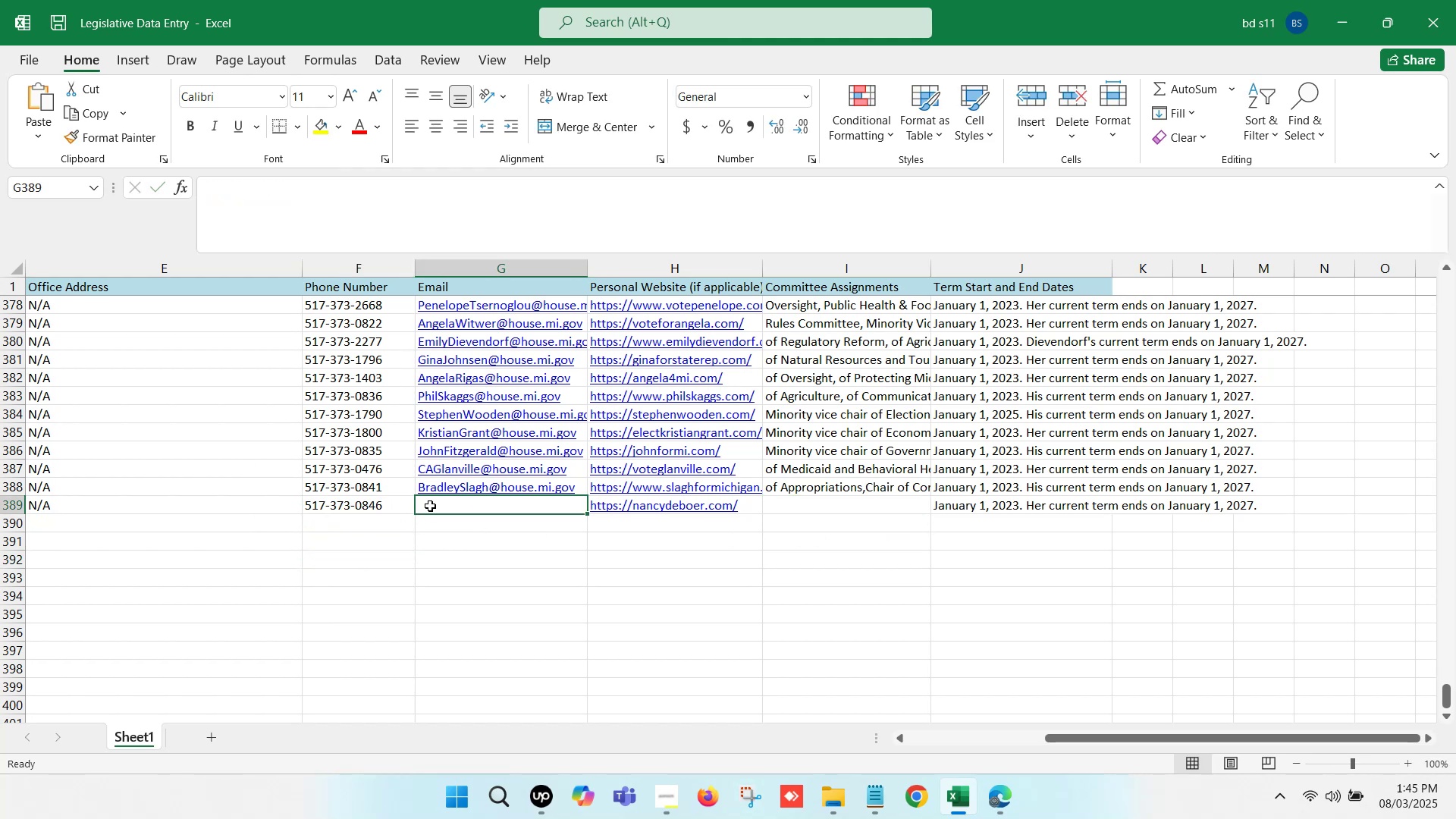 
double_click([430, 506])
 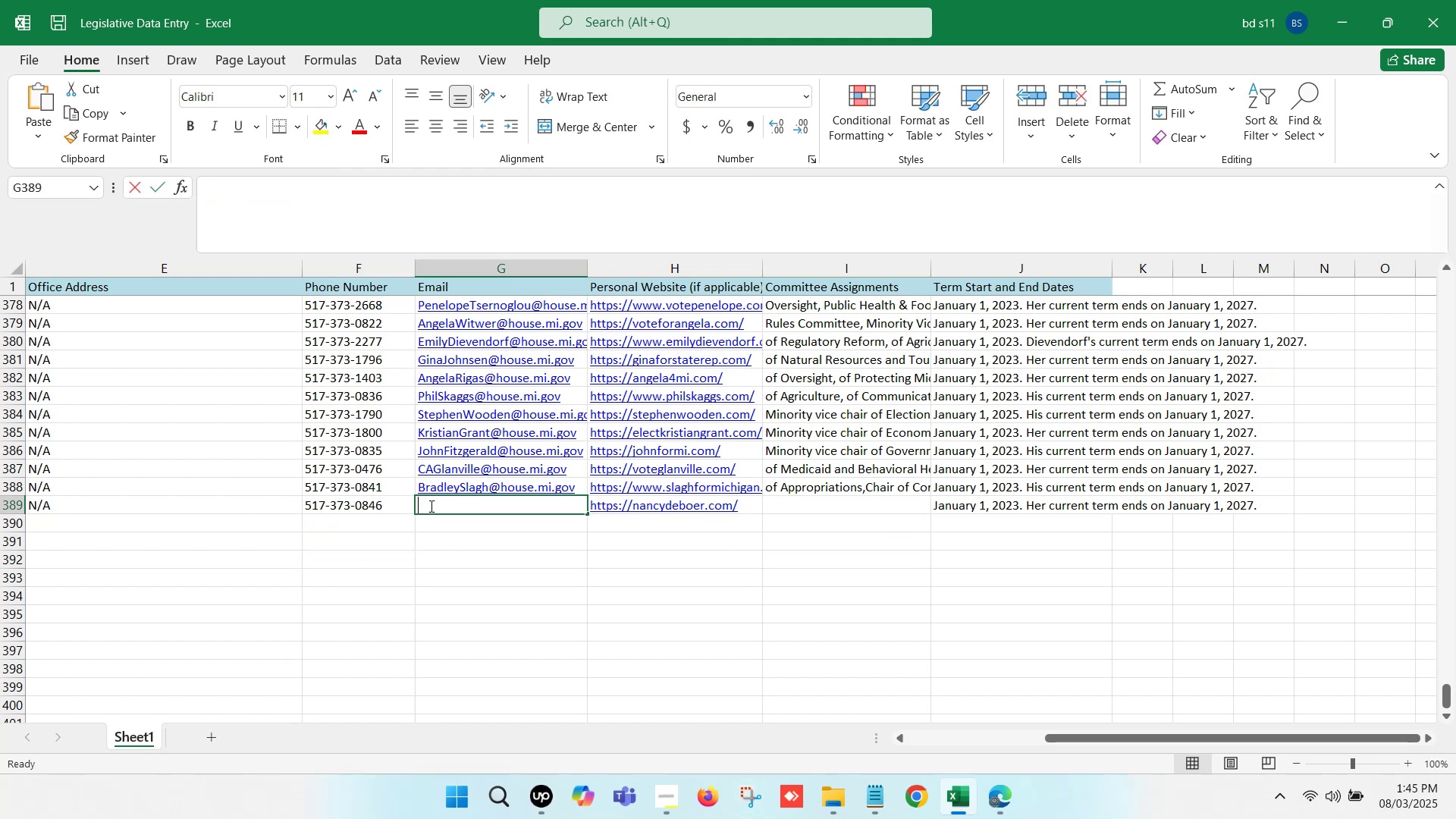 
key(Control+V)
 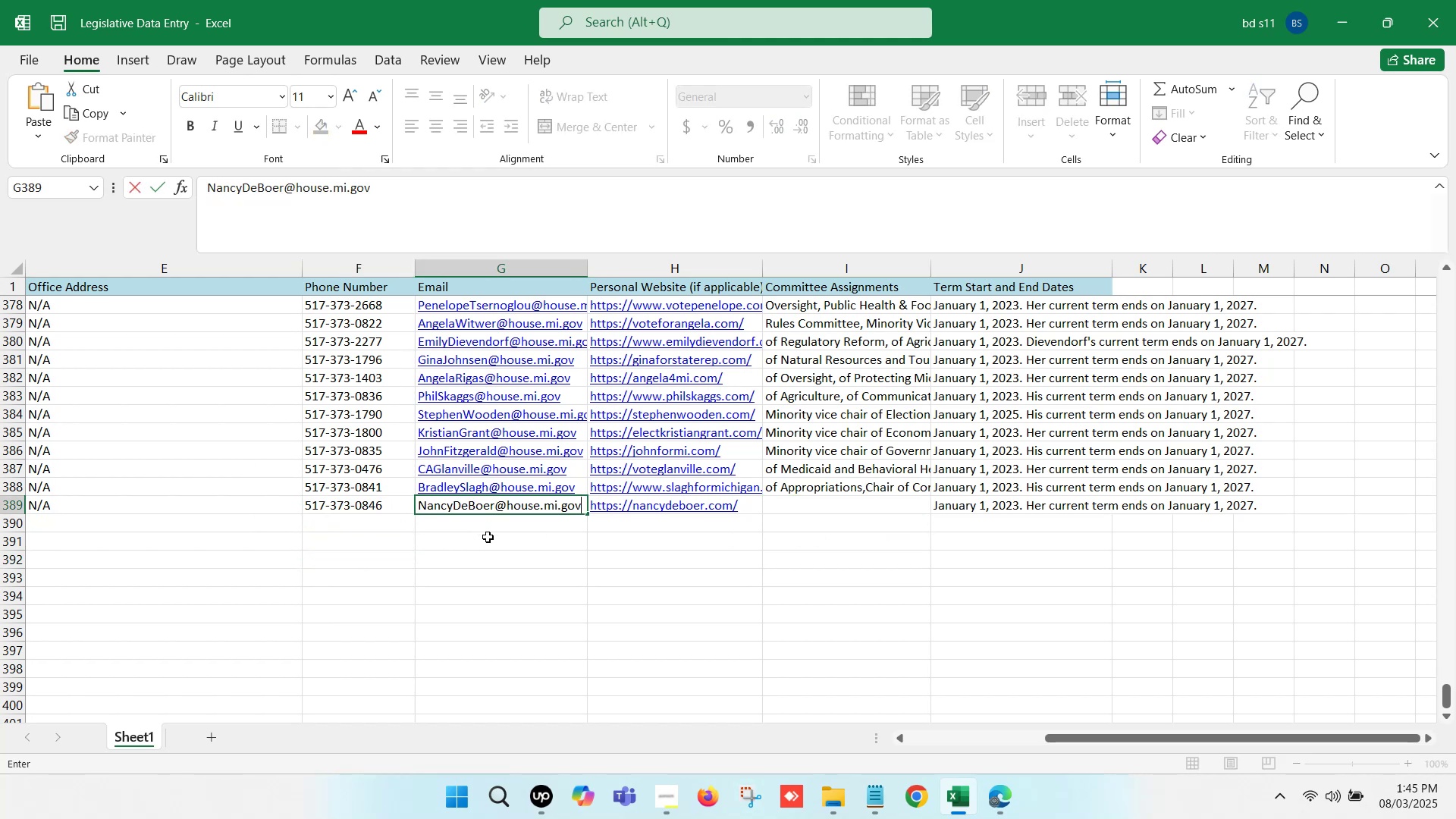 
left_click([488, 537])
 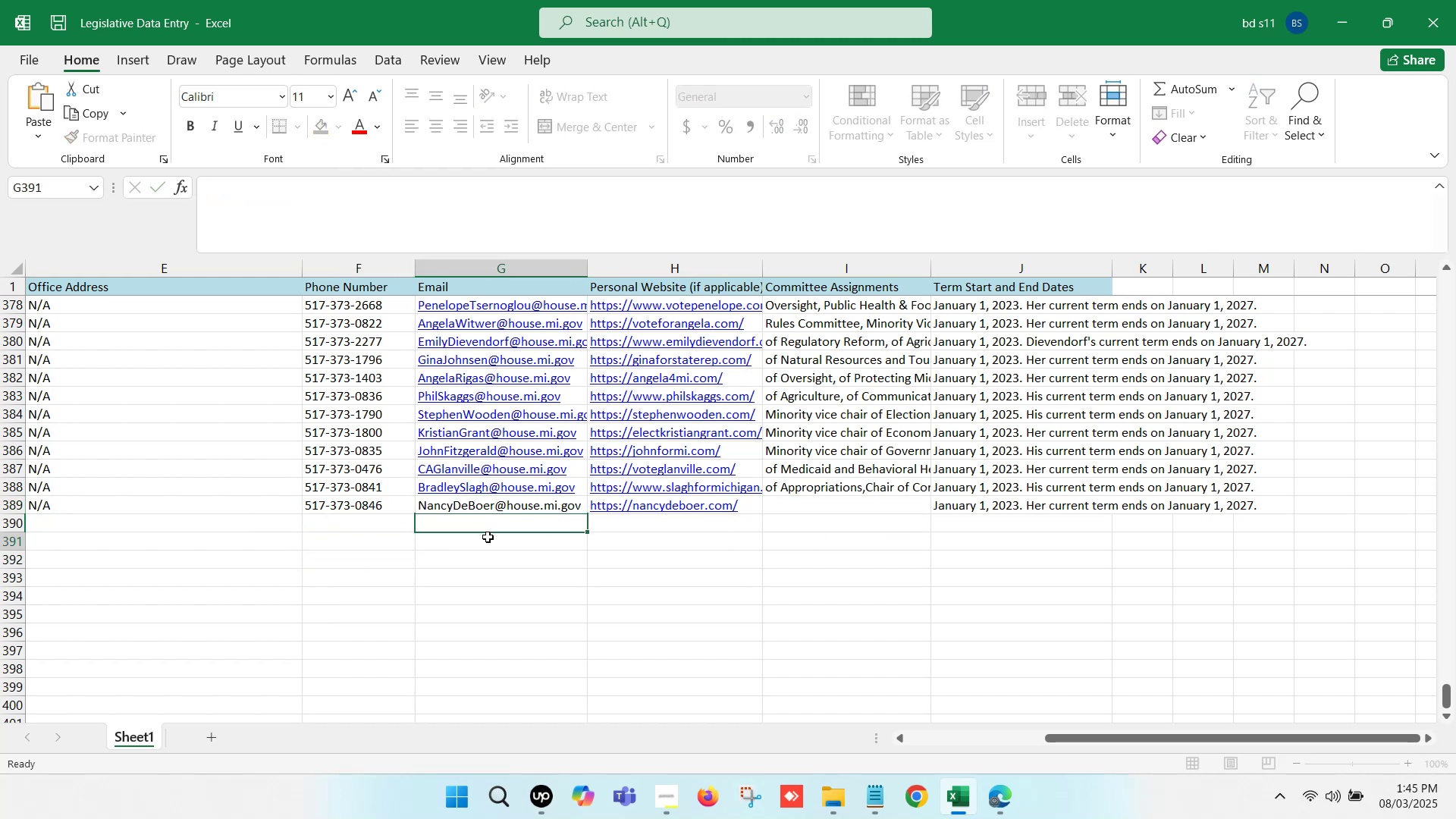 
key(Control+S)
 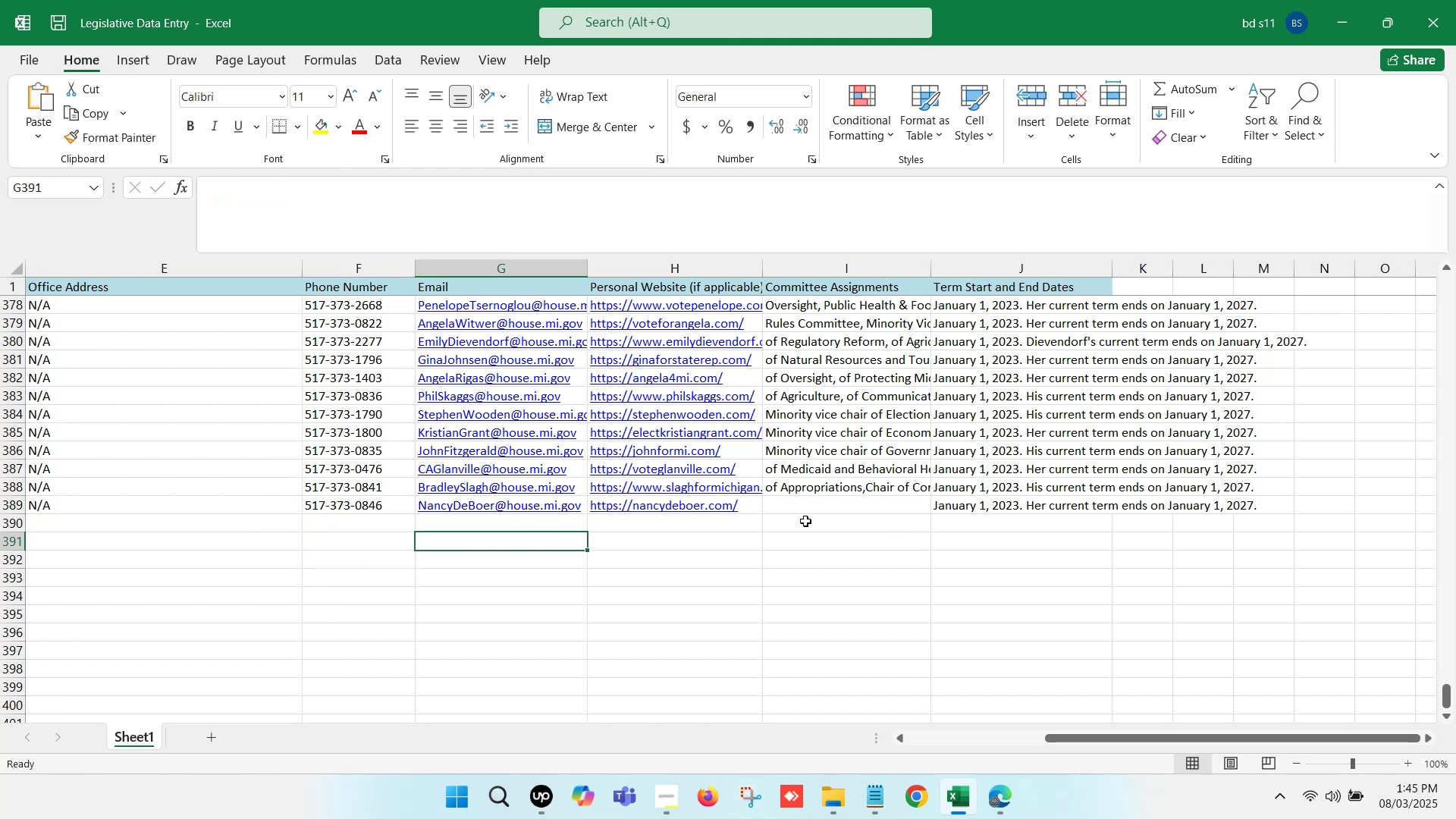 
left_click([813, 508])
 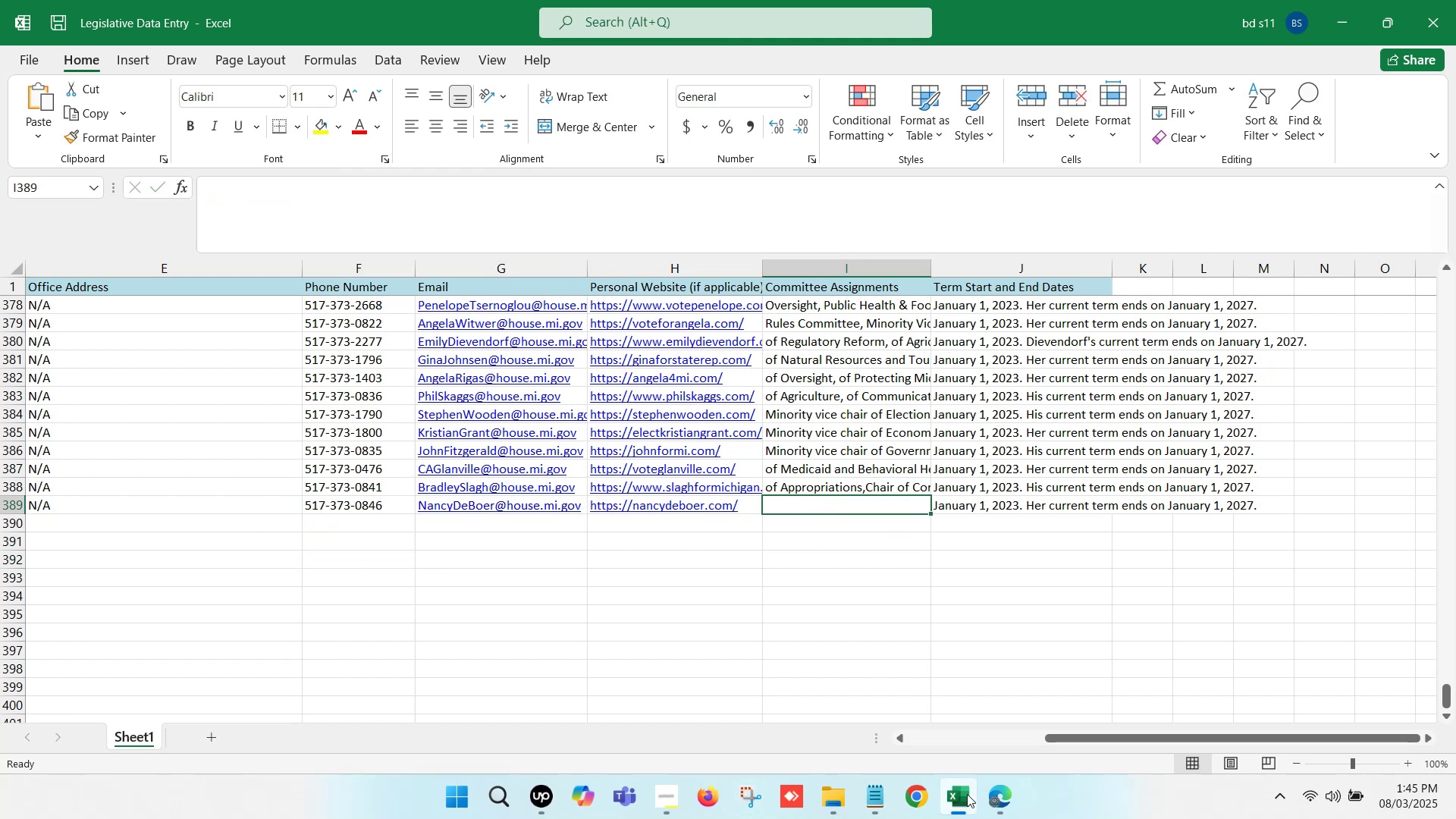 
left_click([983, 799])
 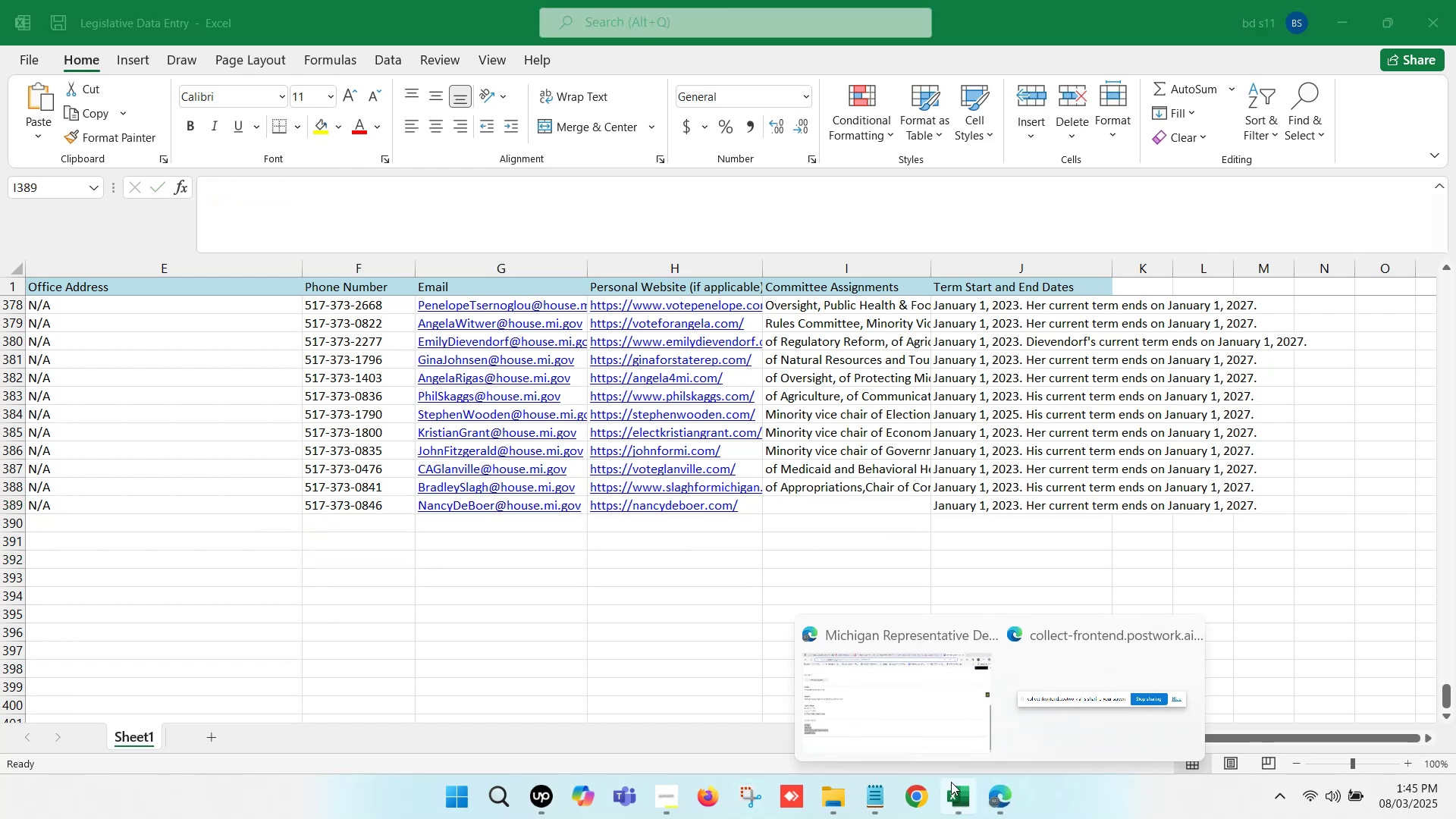 
left_click([901, 706])
 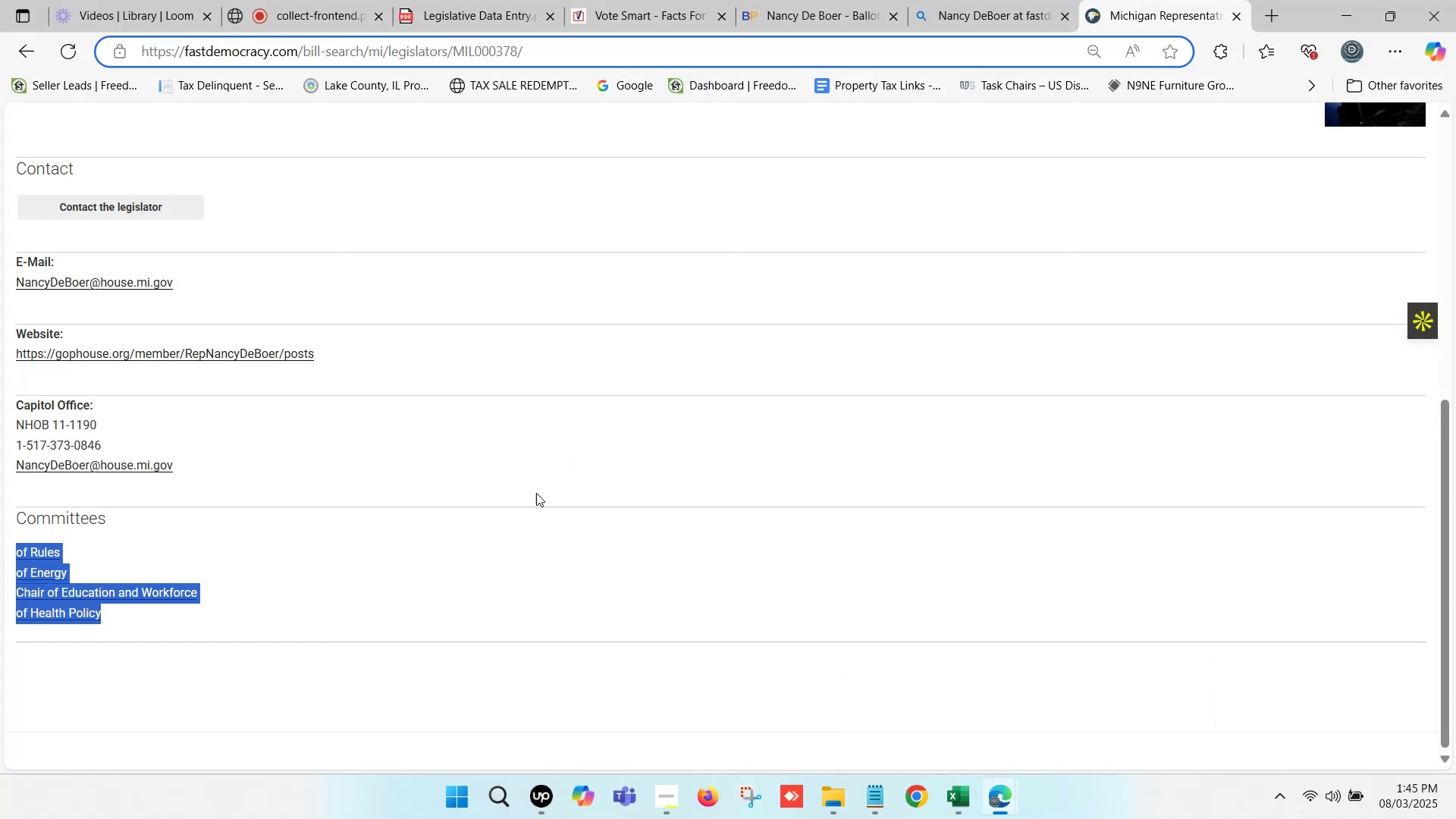 
key(Control+C)
 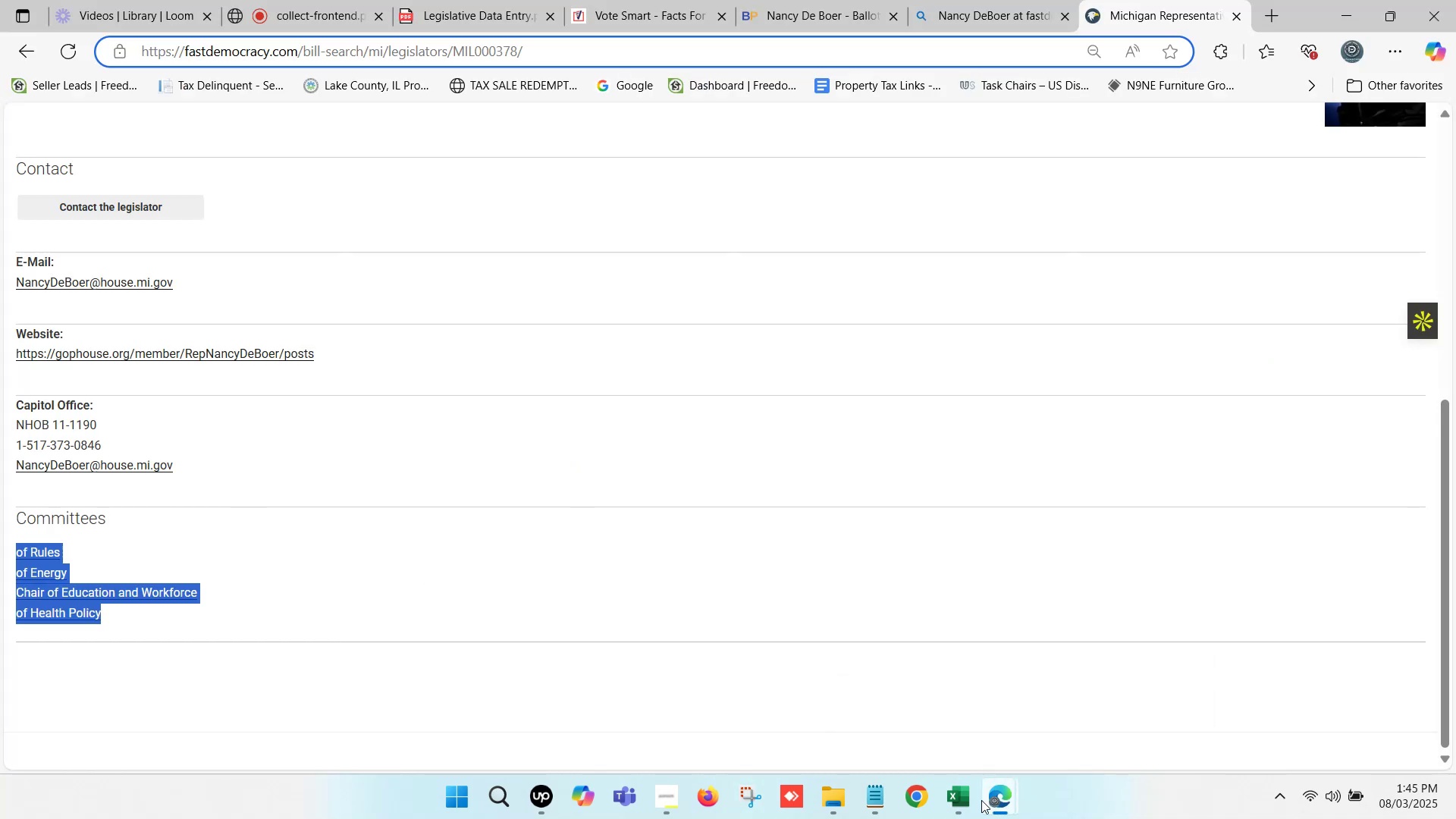 
left_click([973, 803])
 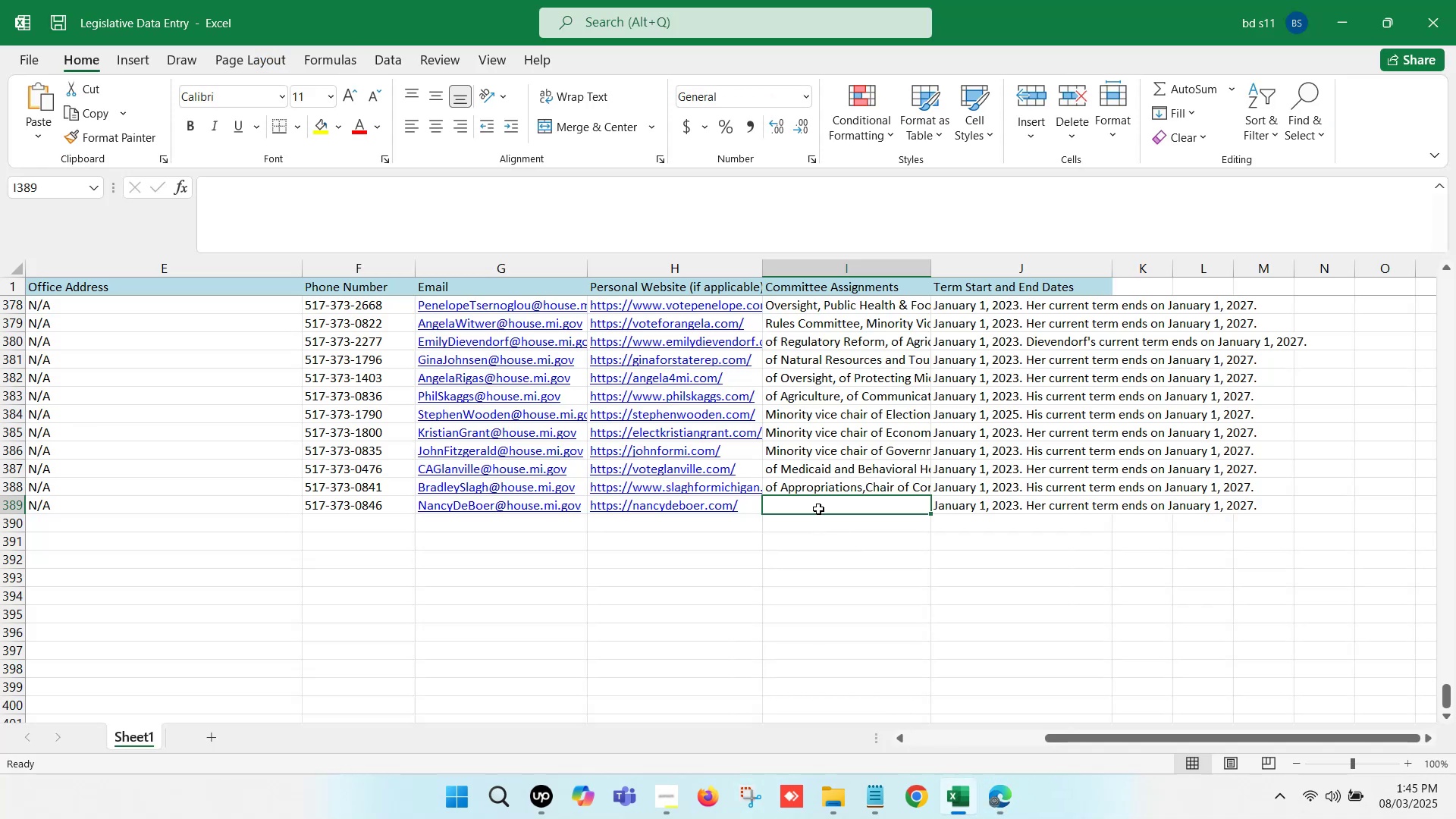 
left_click([816, 504])
 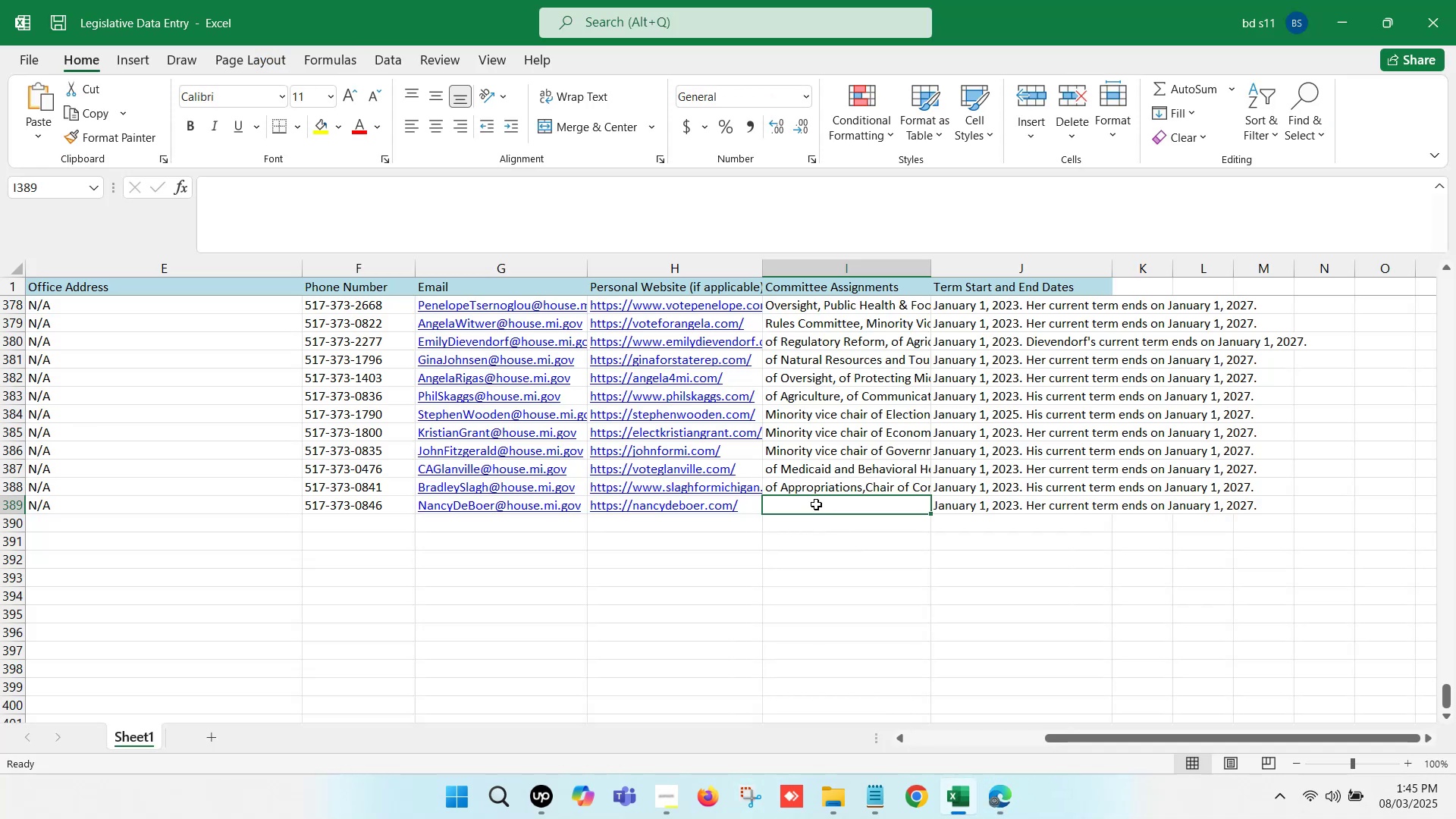 
double_click([816, 504])
 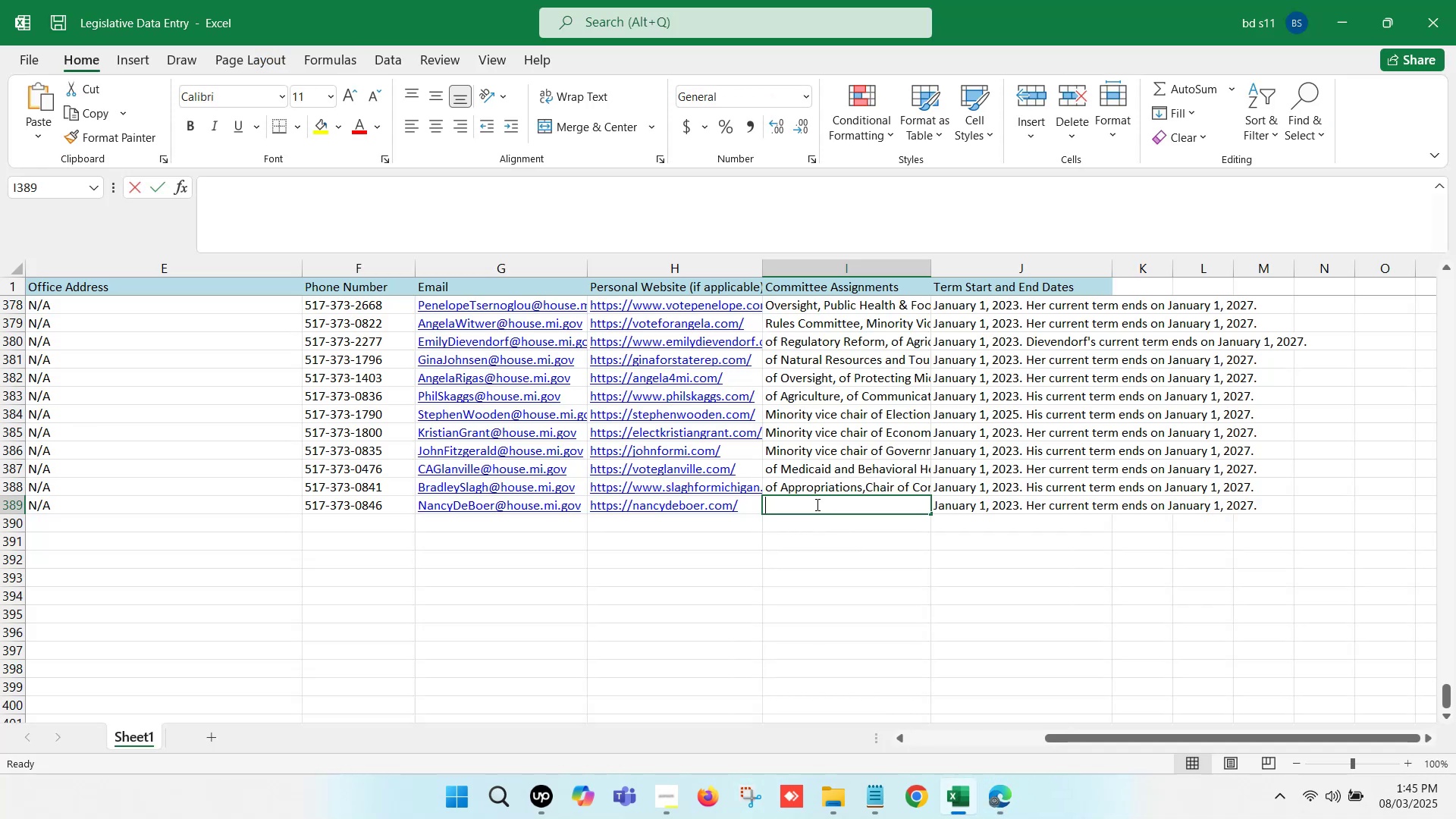 
key(Control+V)
 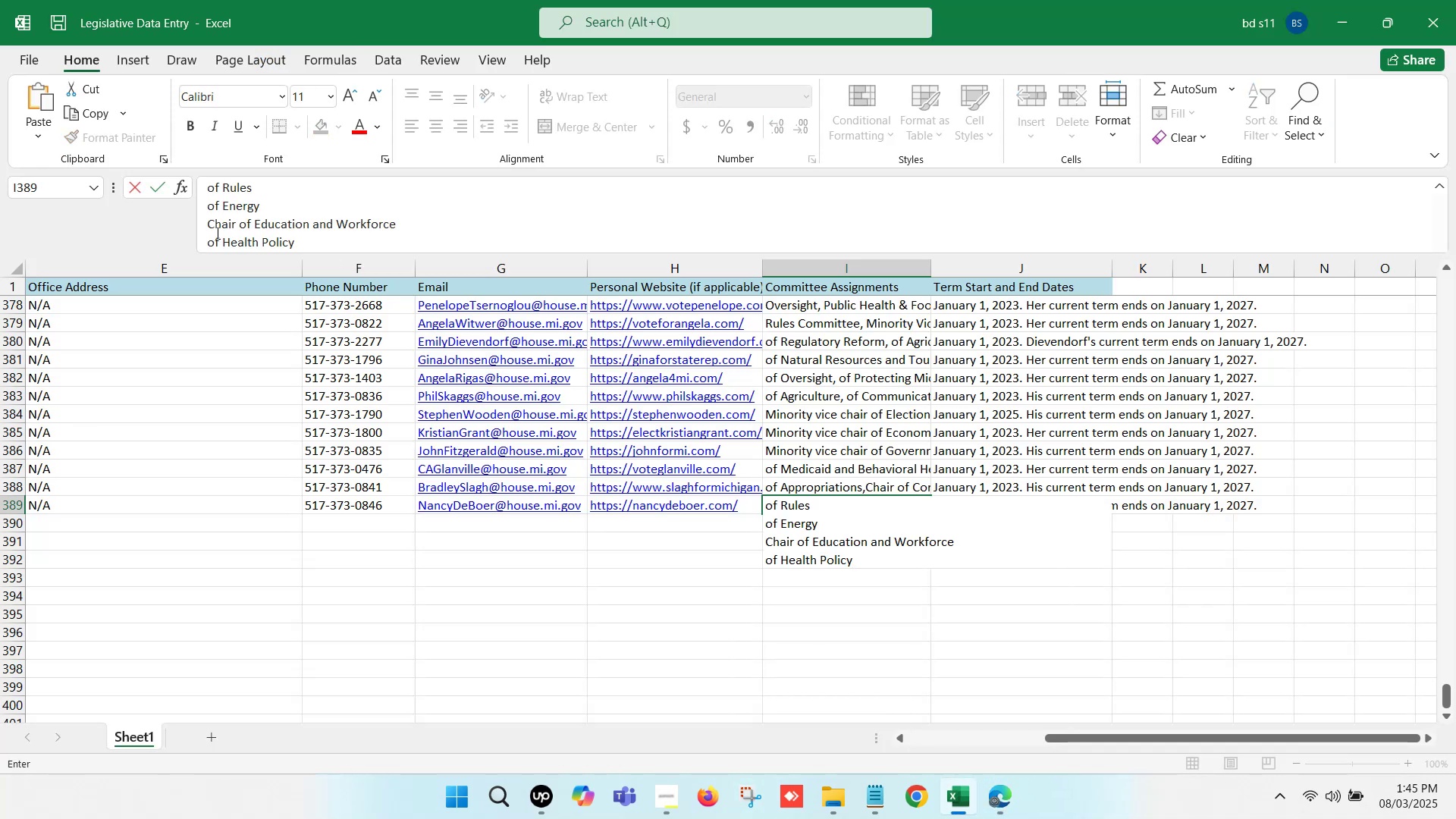 
left_click([192, 203])
 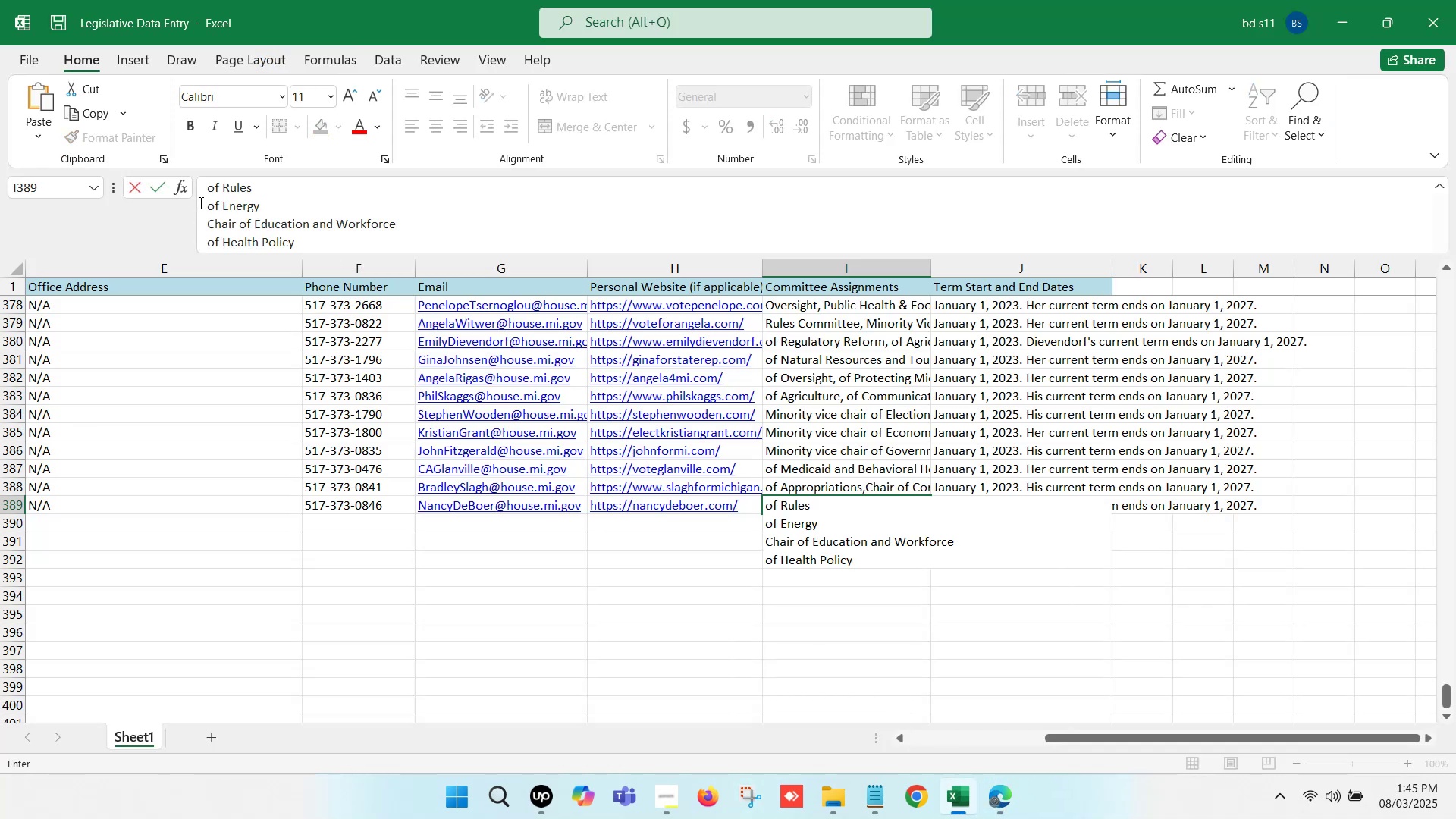 
left_click([202, 202])
 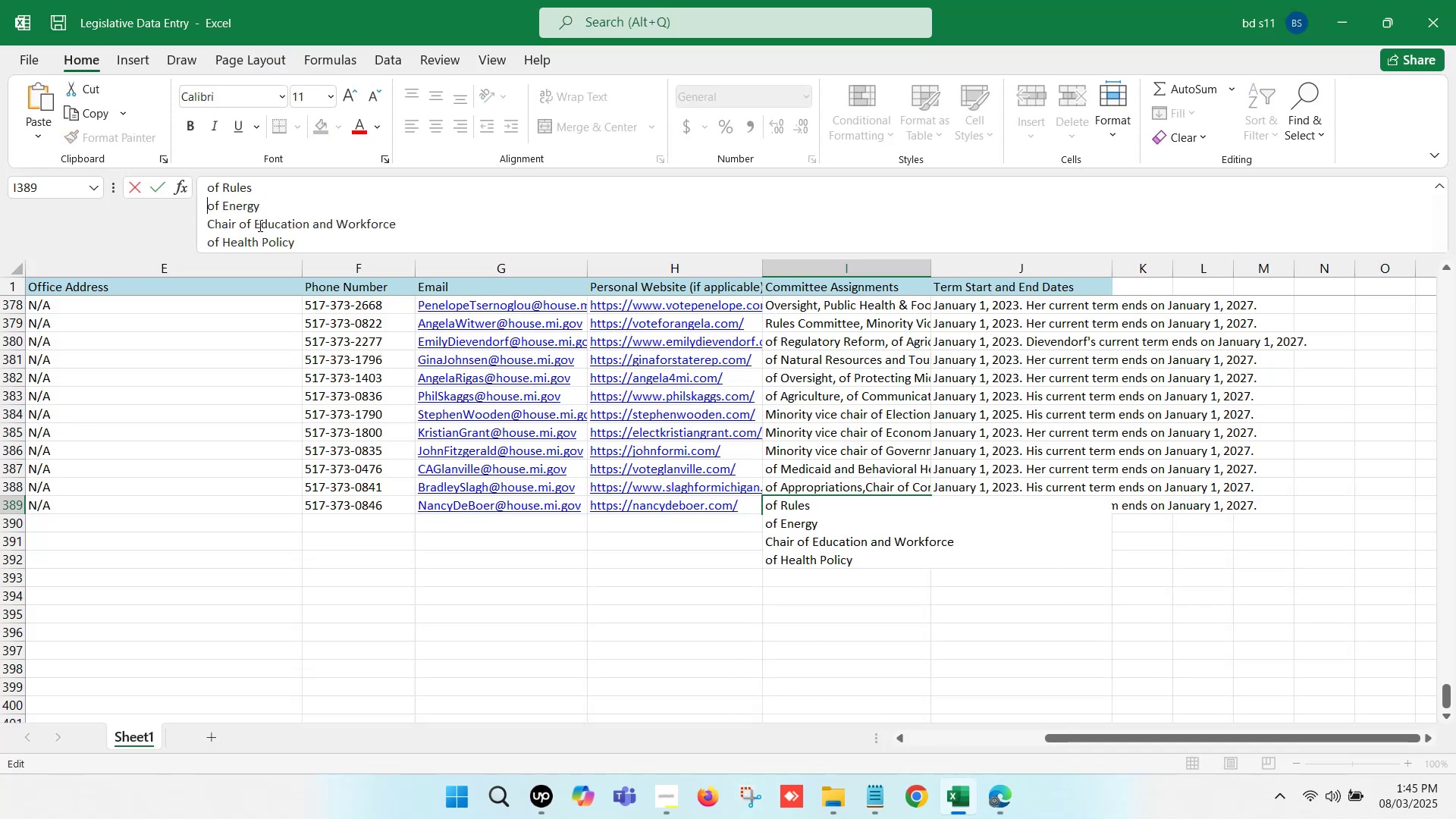 
key(Backspace)
 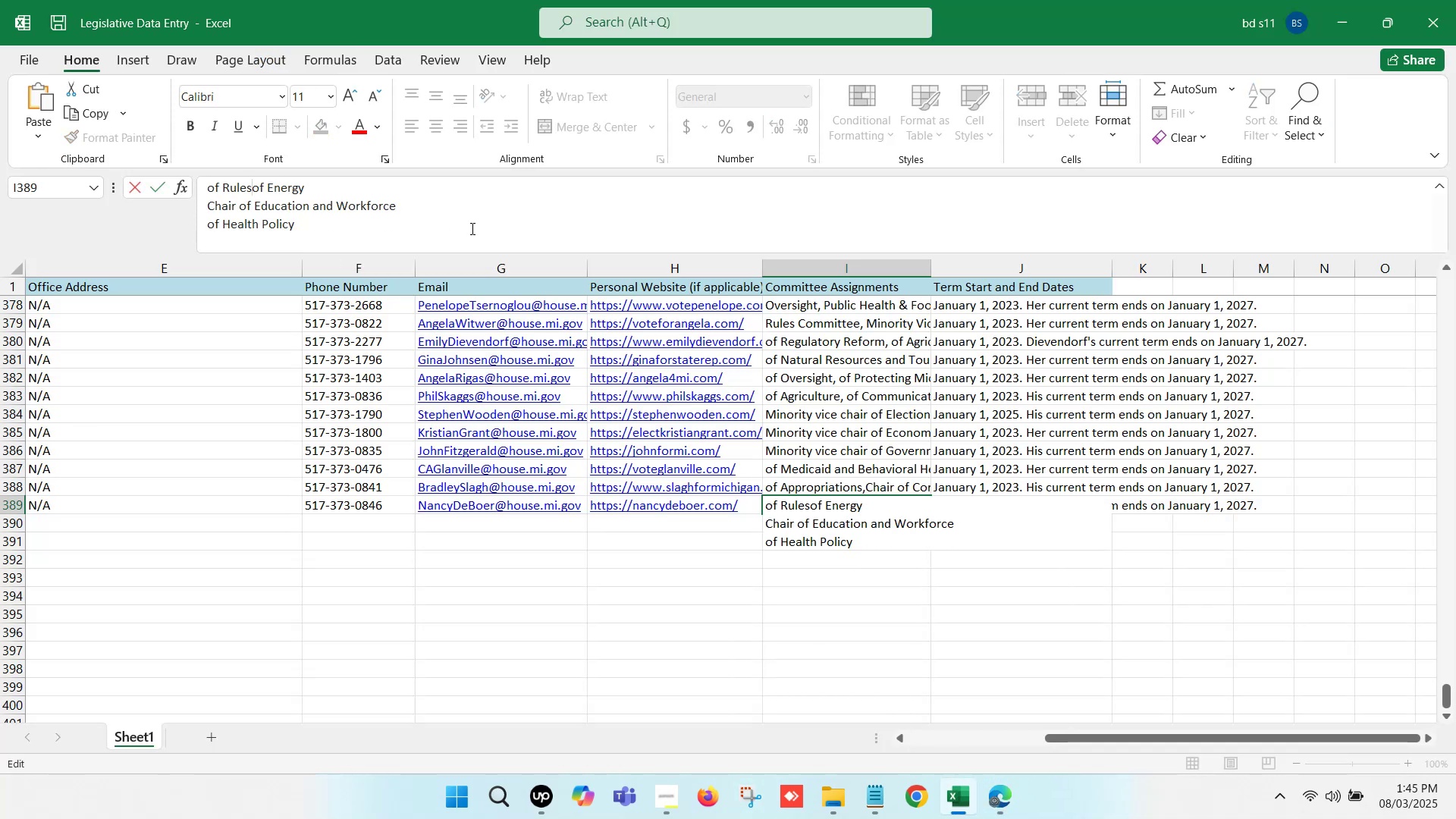 
key(Comma)
 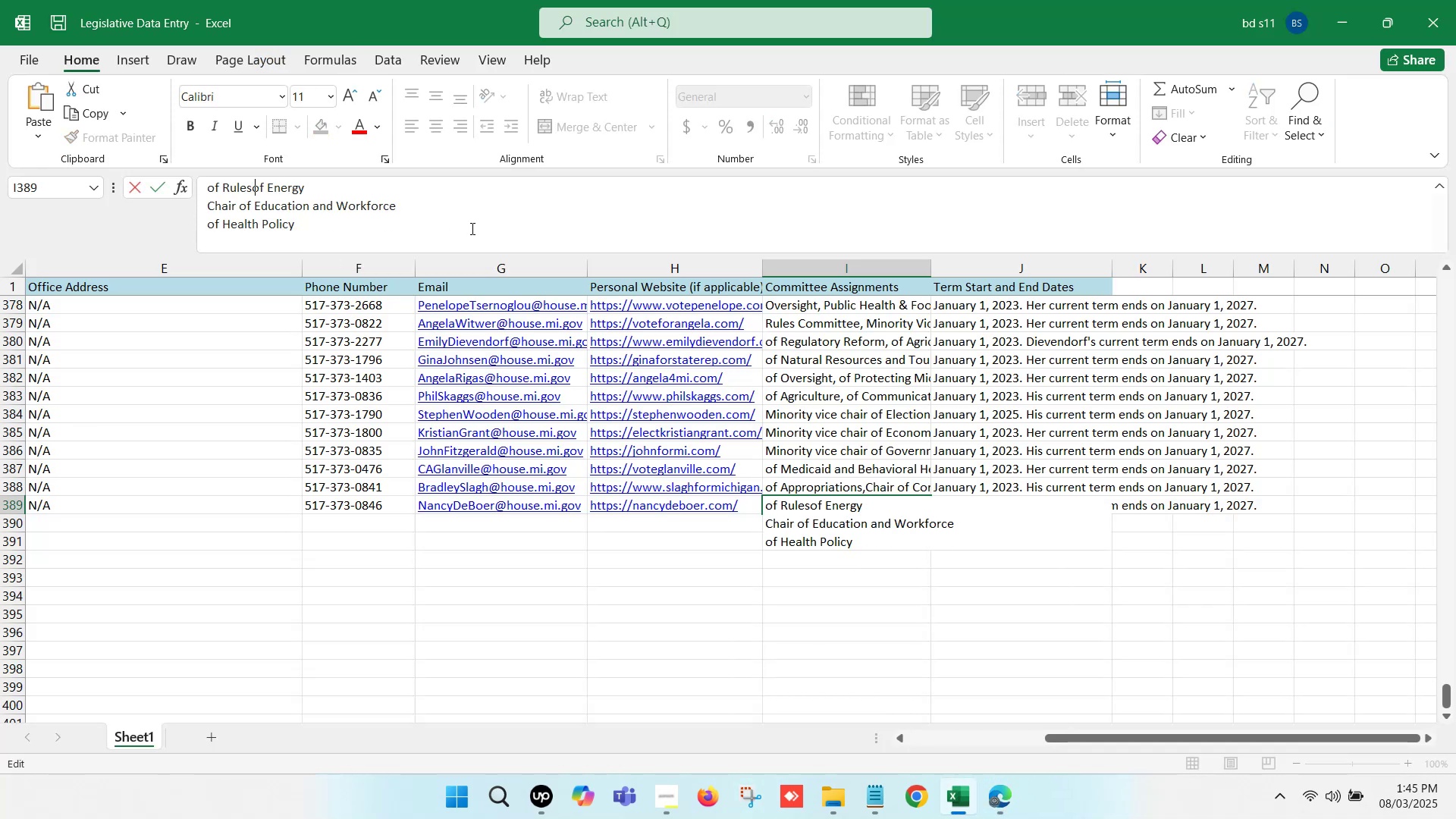 
key(Space)
 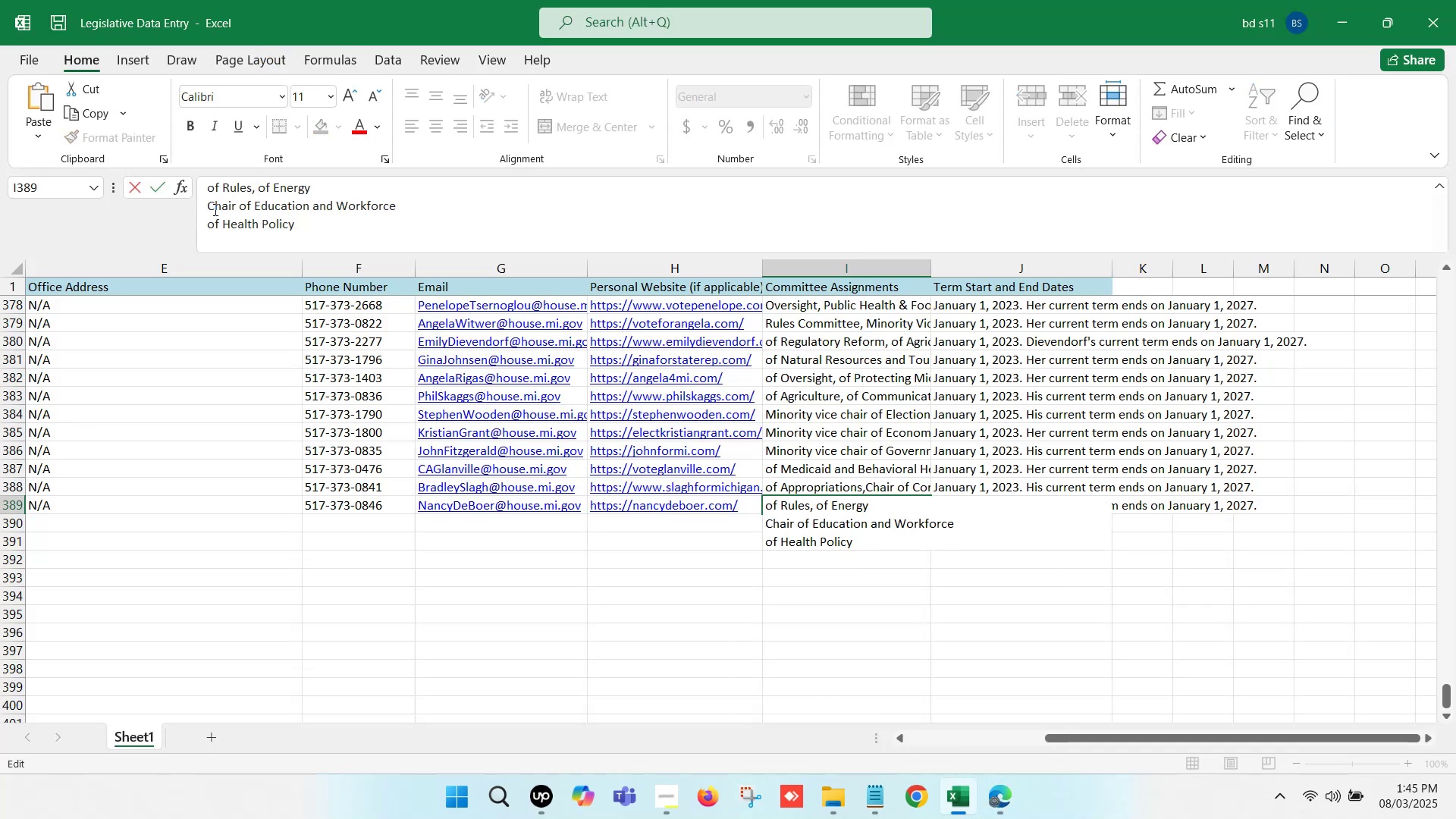 
left_click([206, 203])
 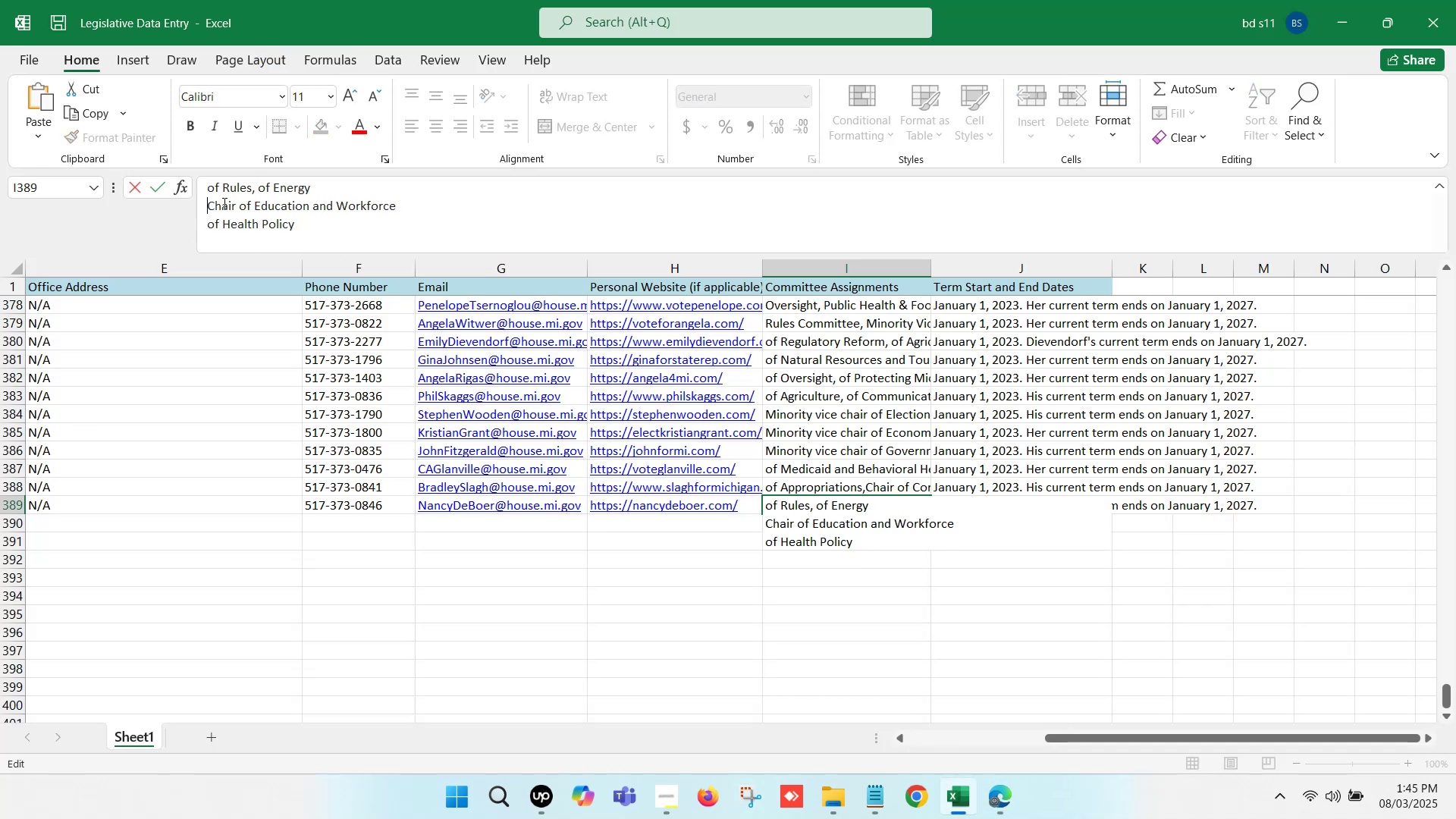 
key(Backspace)
 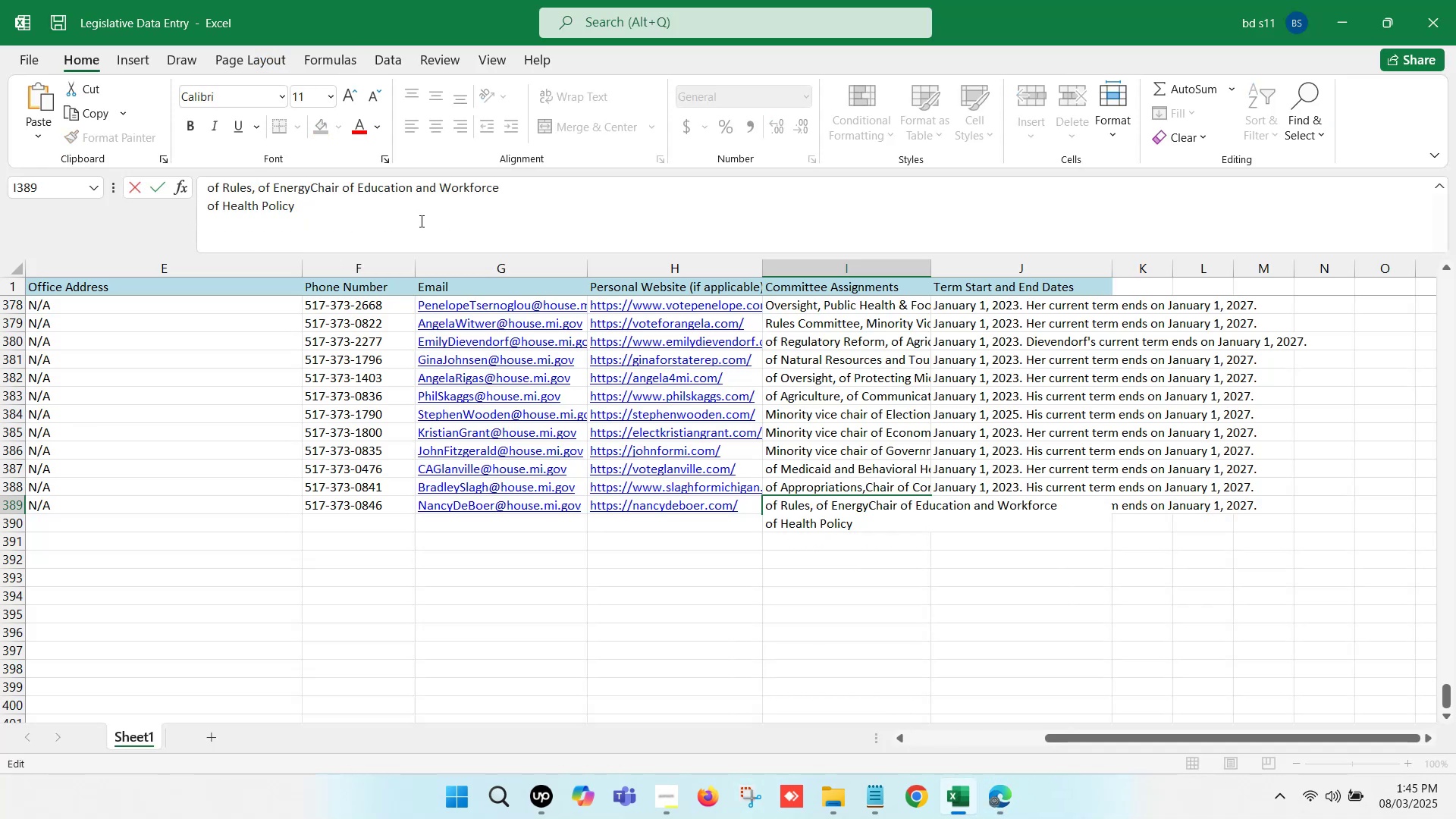 
key(Comma)
 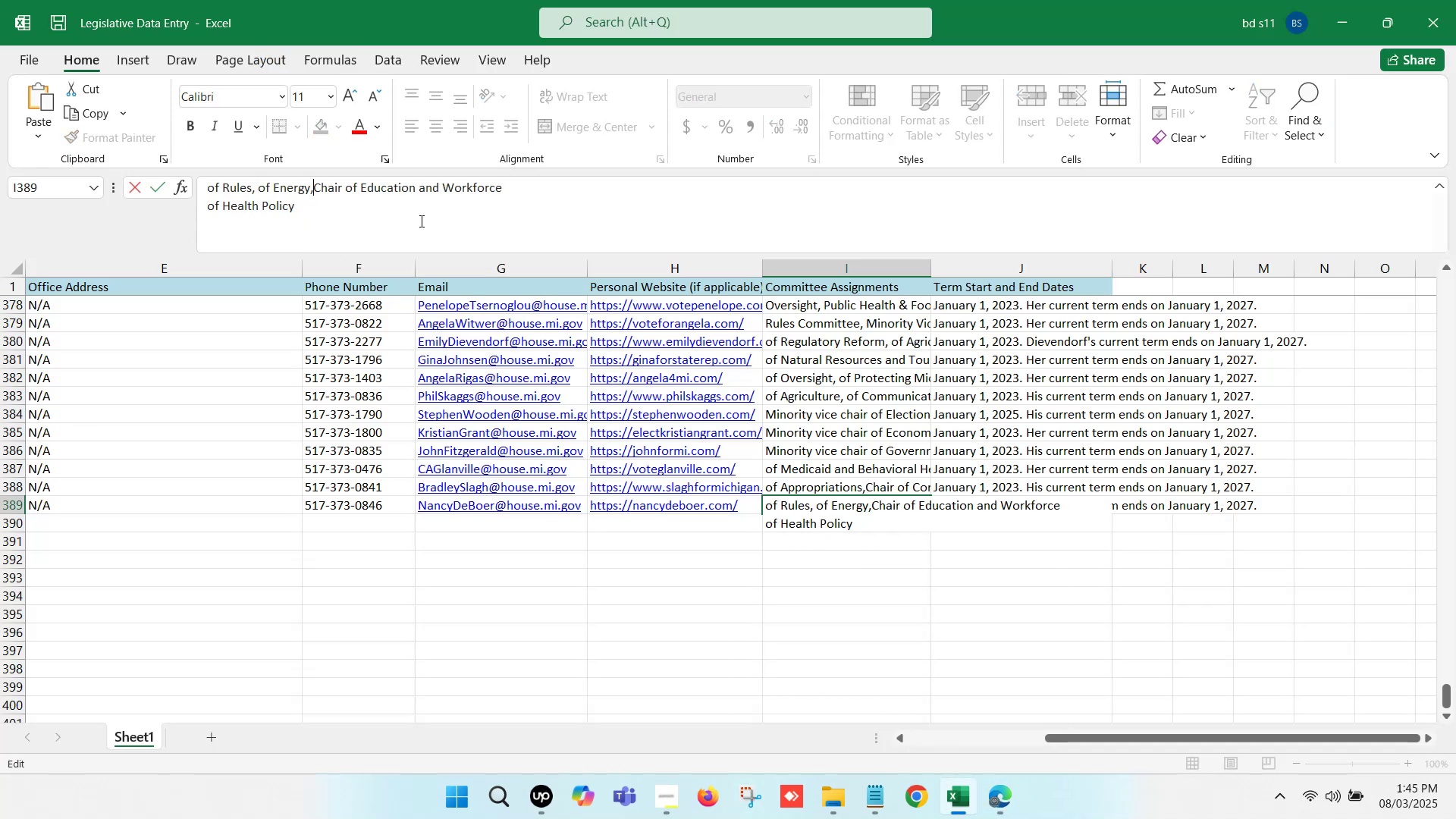 
key(Space)
 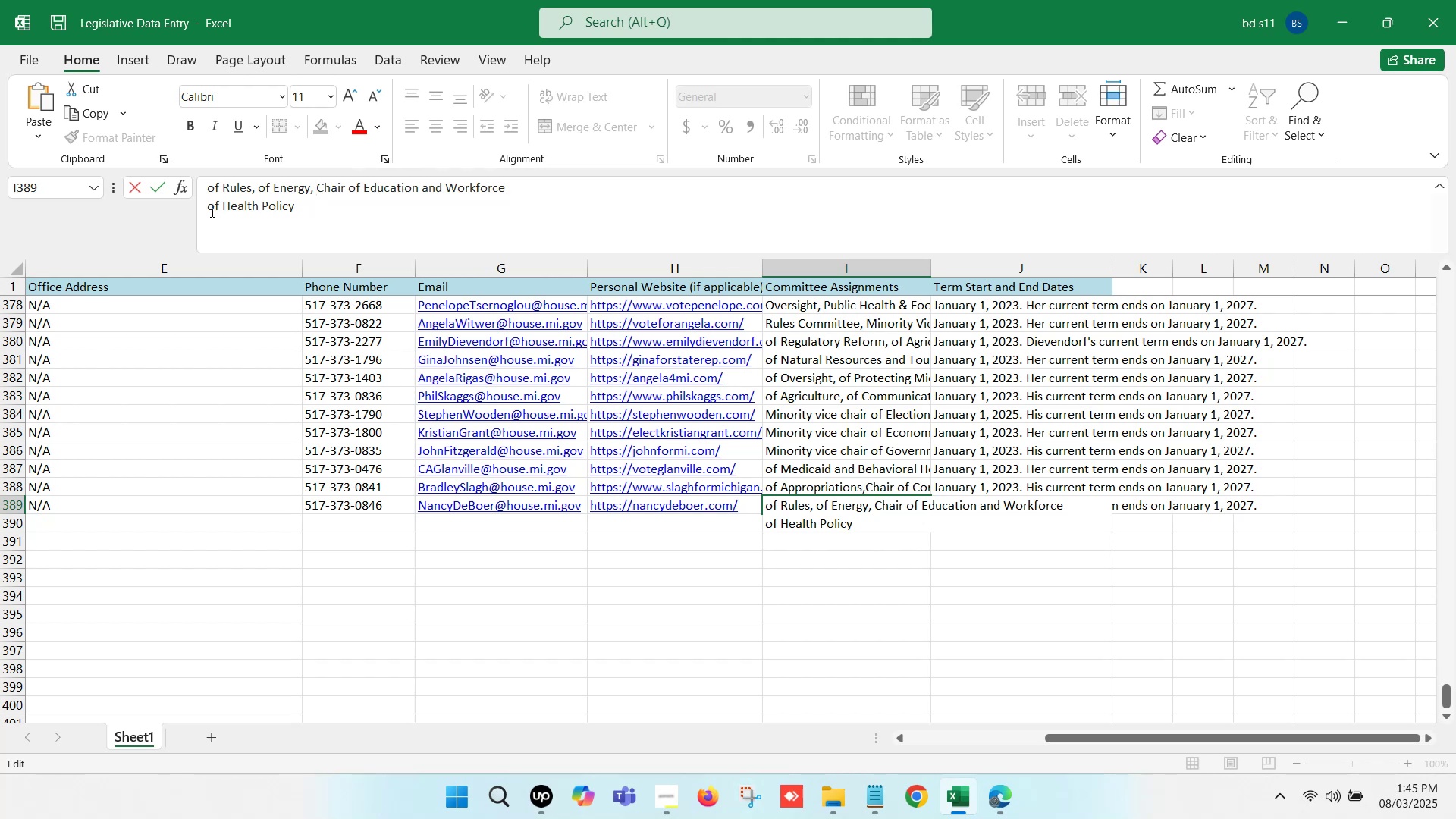 
left_click([209, 209])
 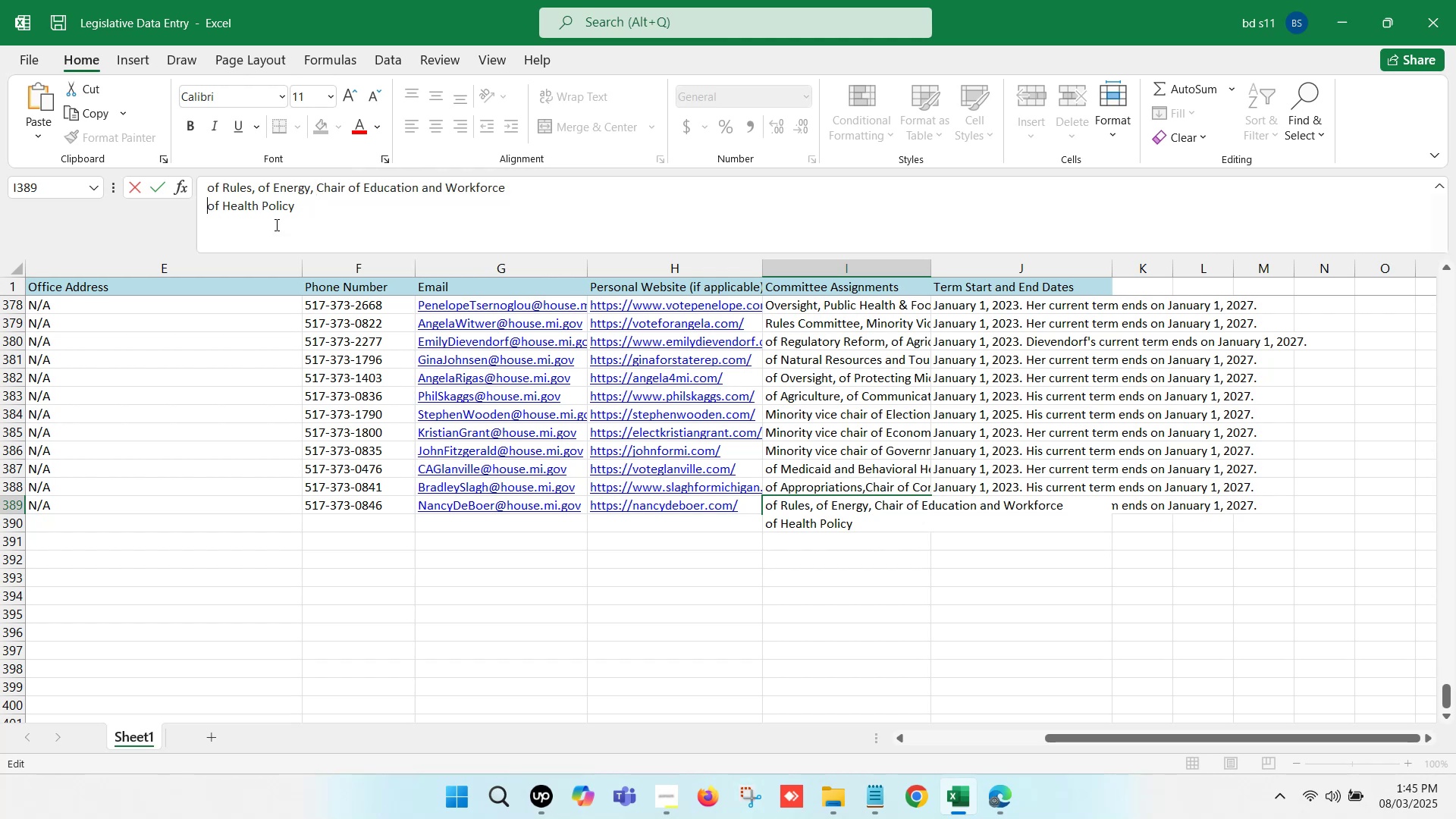 
key(Backspace)
 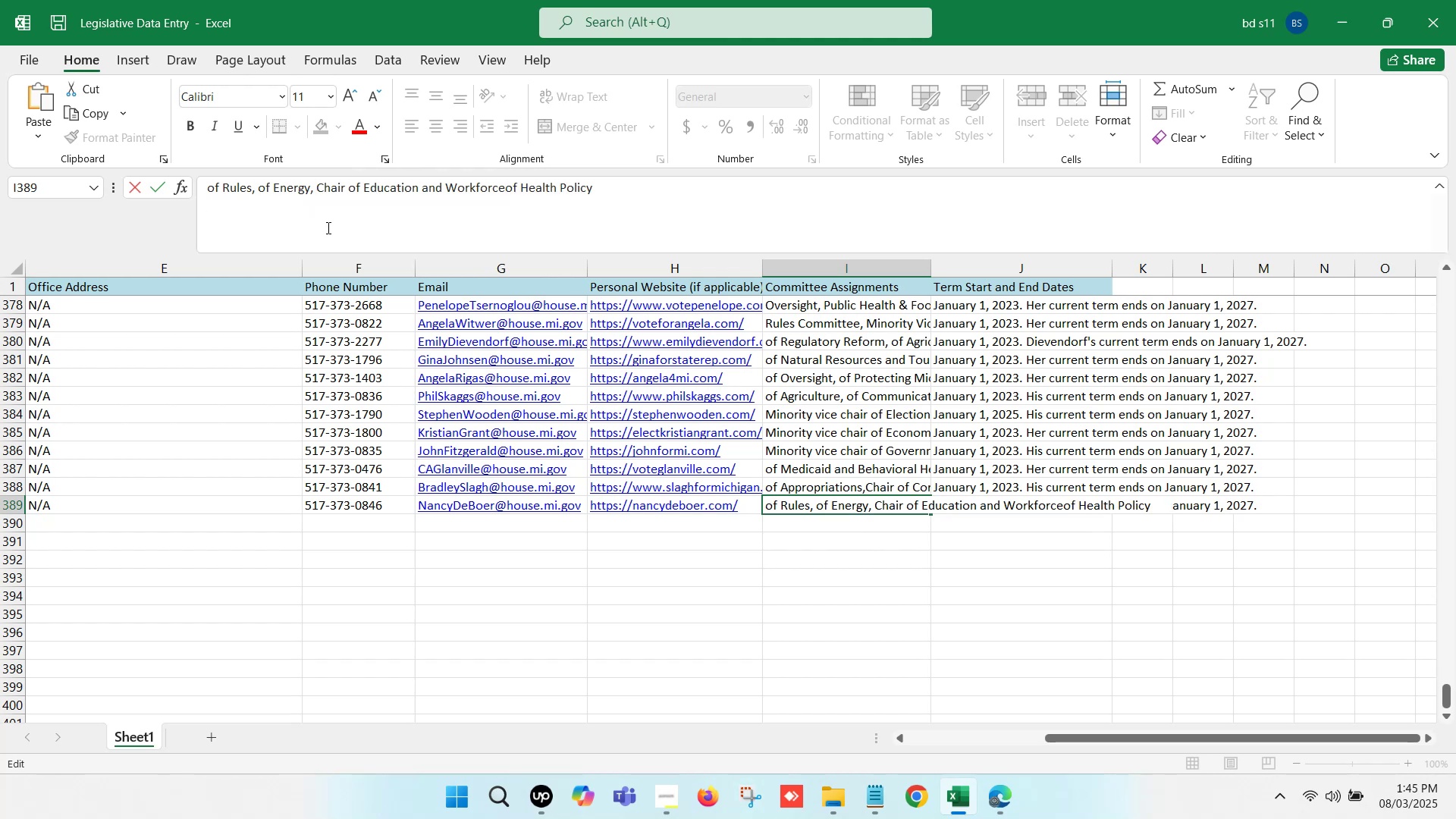 
key(Comma)
 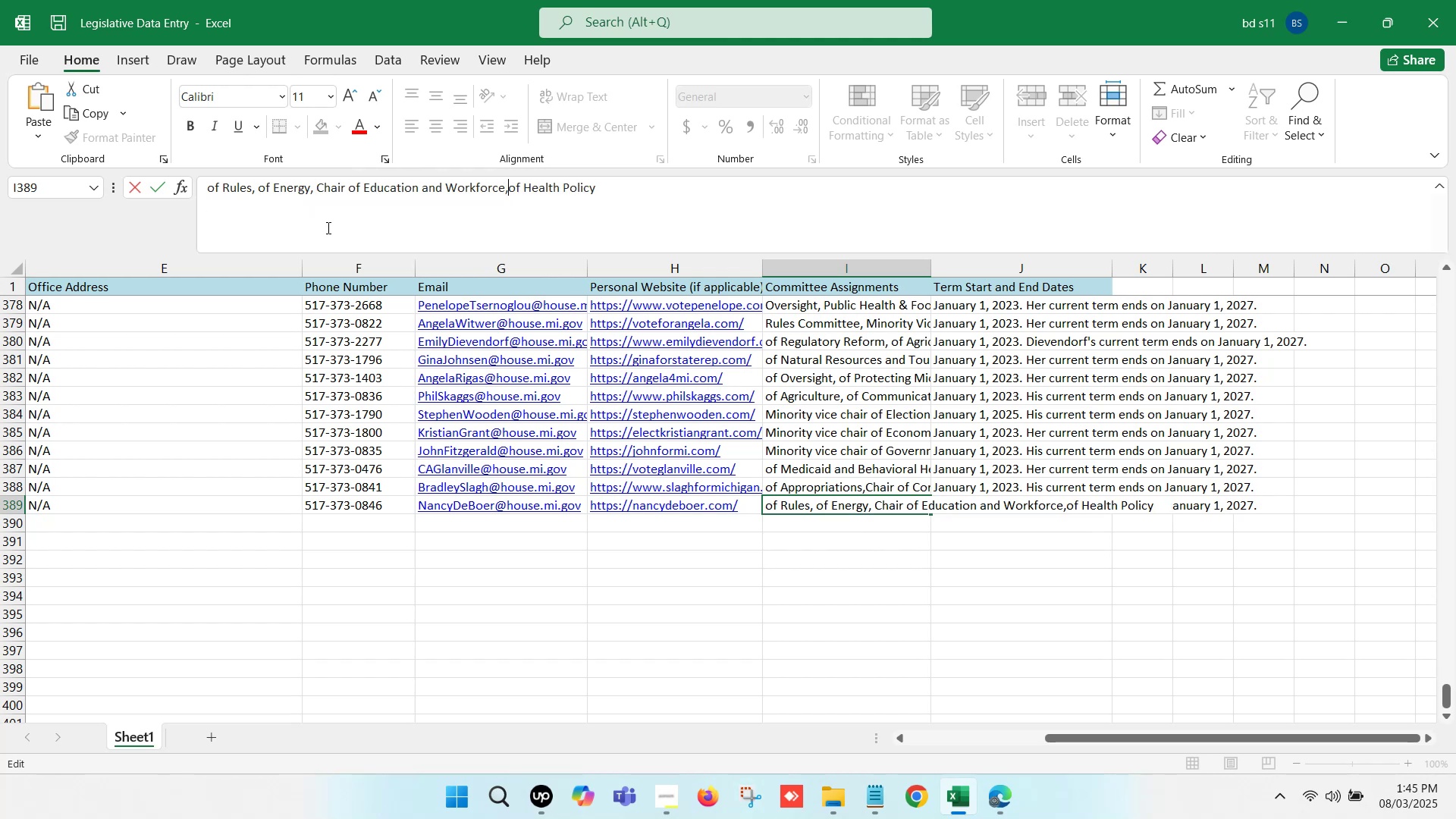 
key(Space)
 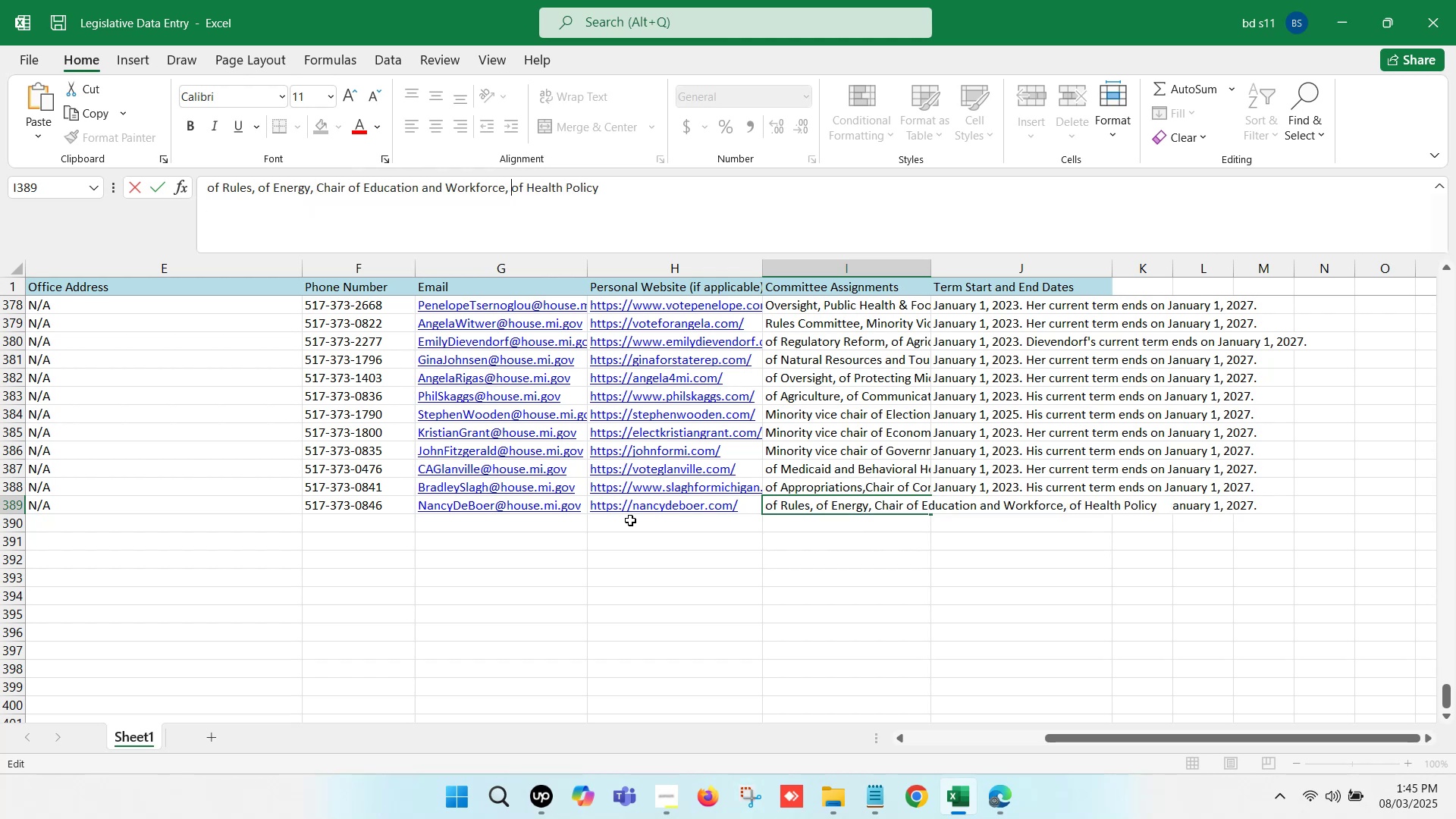 
left_click([656, 548])
 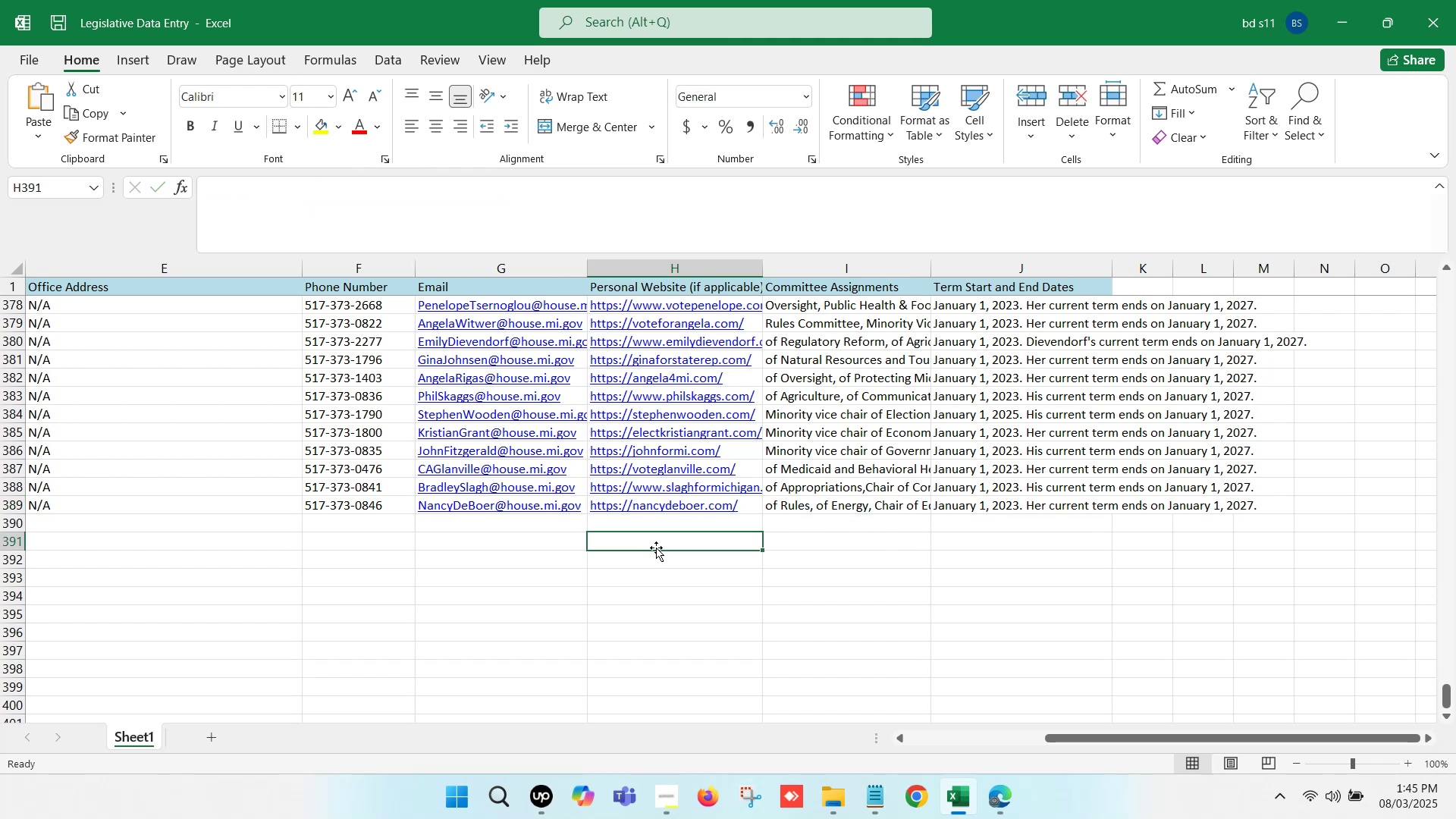 
key(Control+S)
 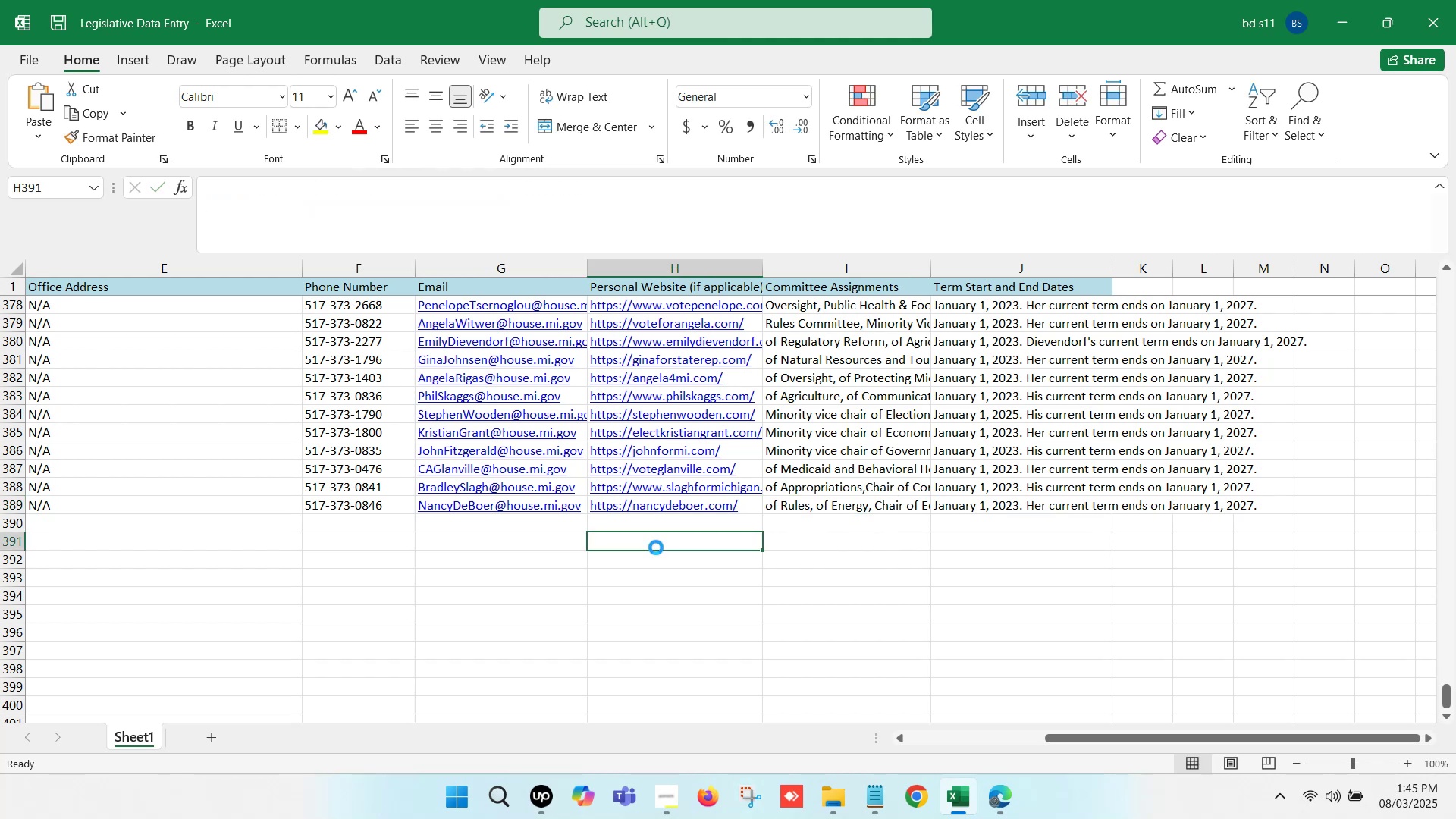 
hold_key(key=ArrowLeft, duration=1.19)
 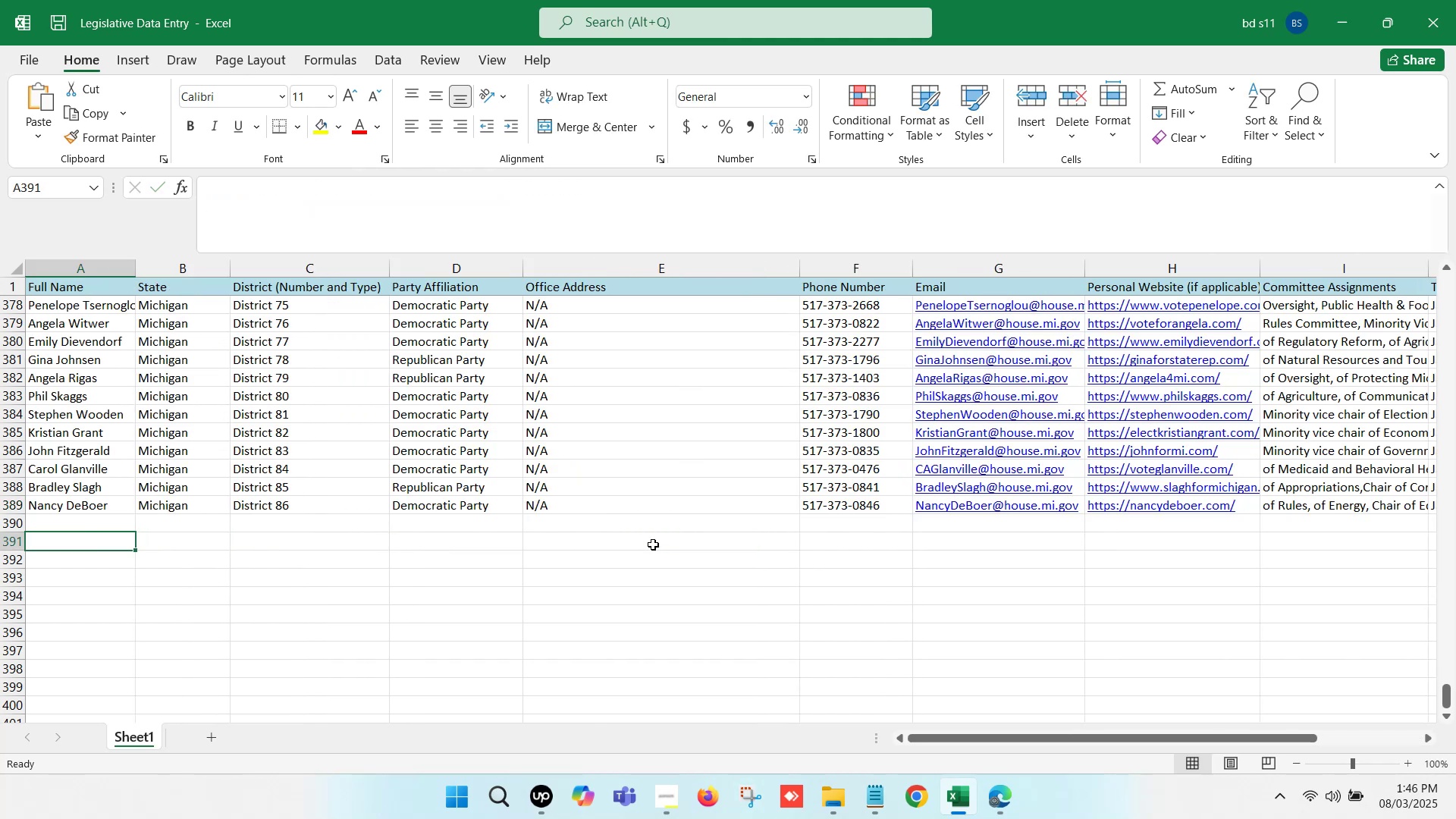 
scroll: coordinate [529, 476], scroll_direction: down, amount: 2.0
 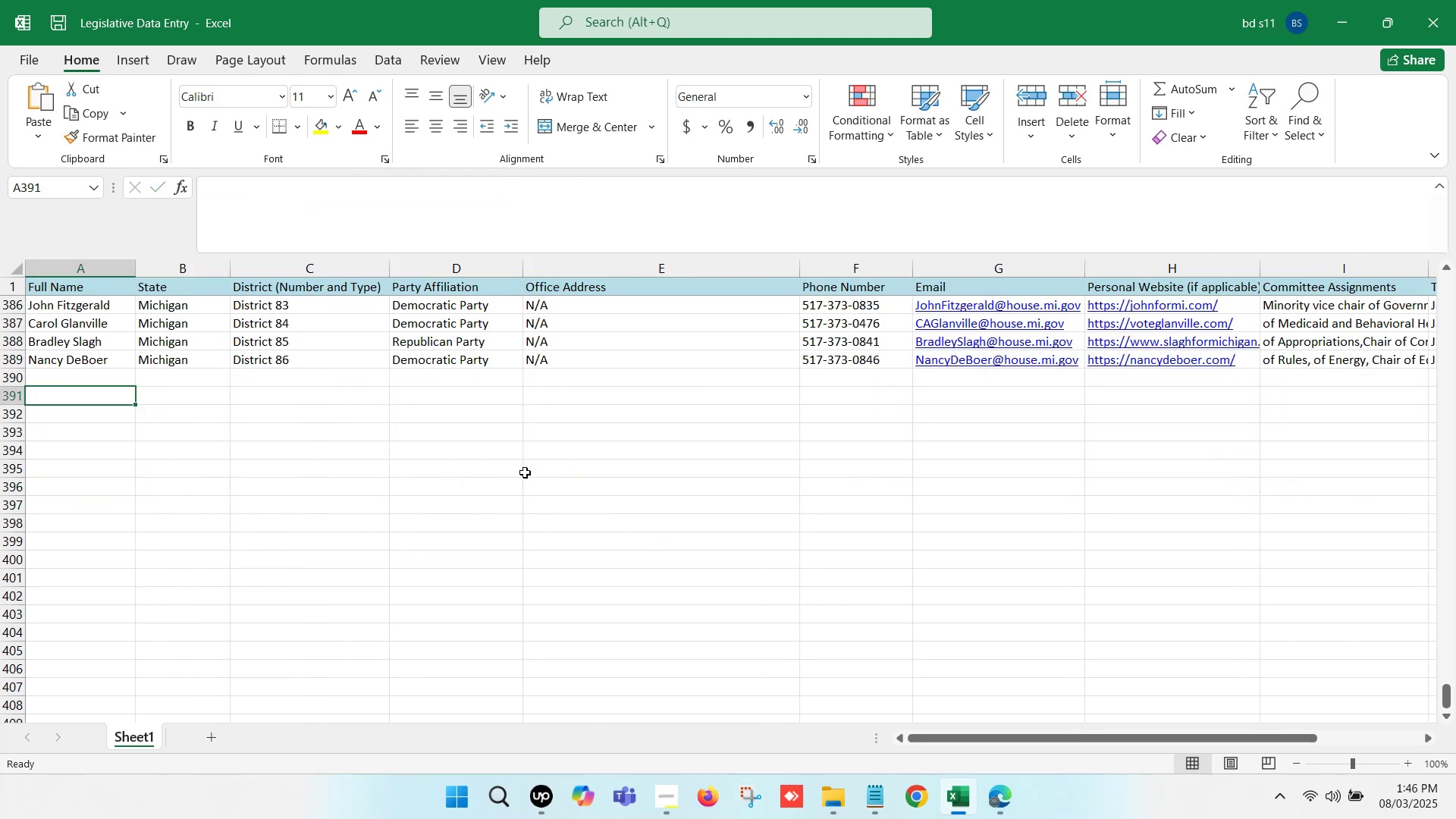 
left_click([464, 436])
 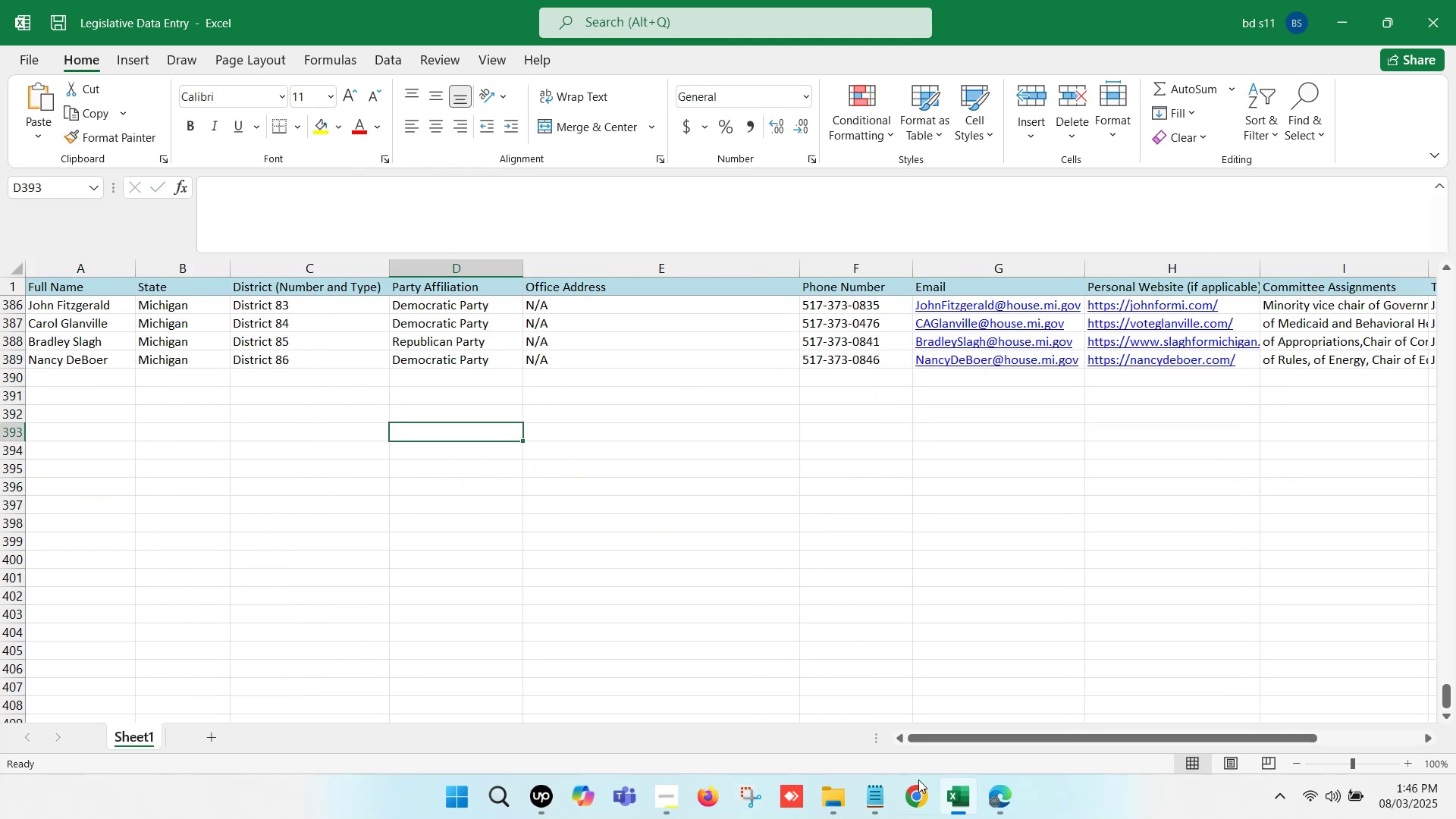 
left_click([947, 805])
 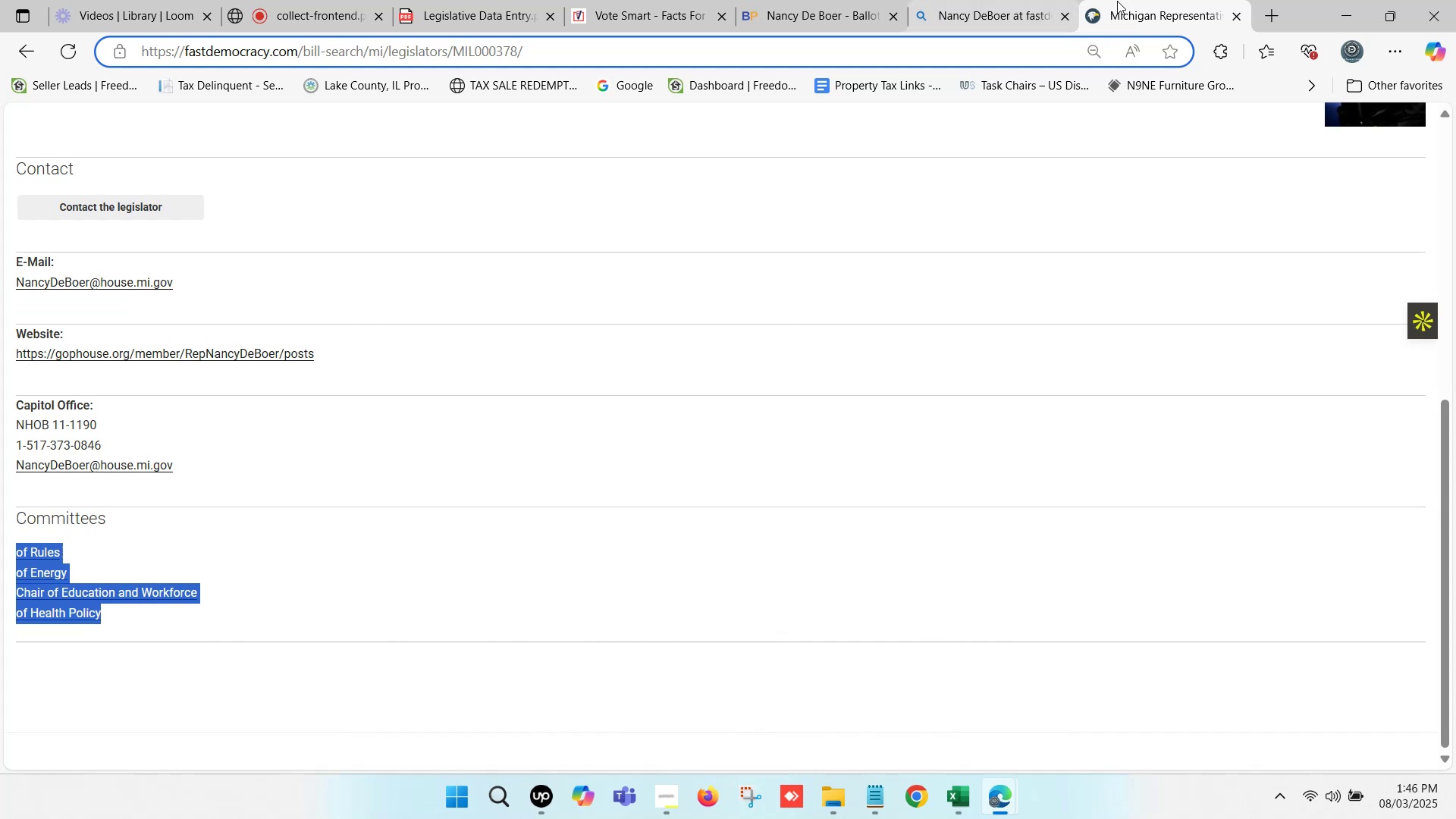 
left_click([1235, 22])
 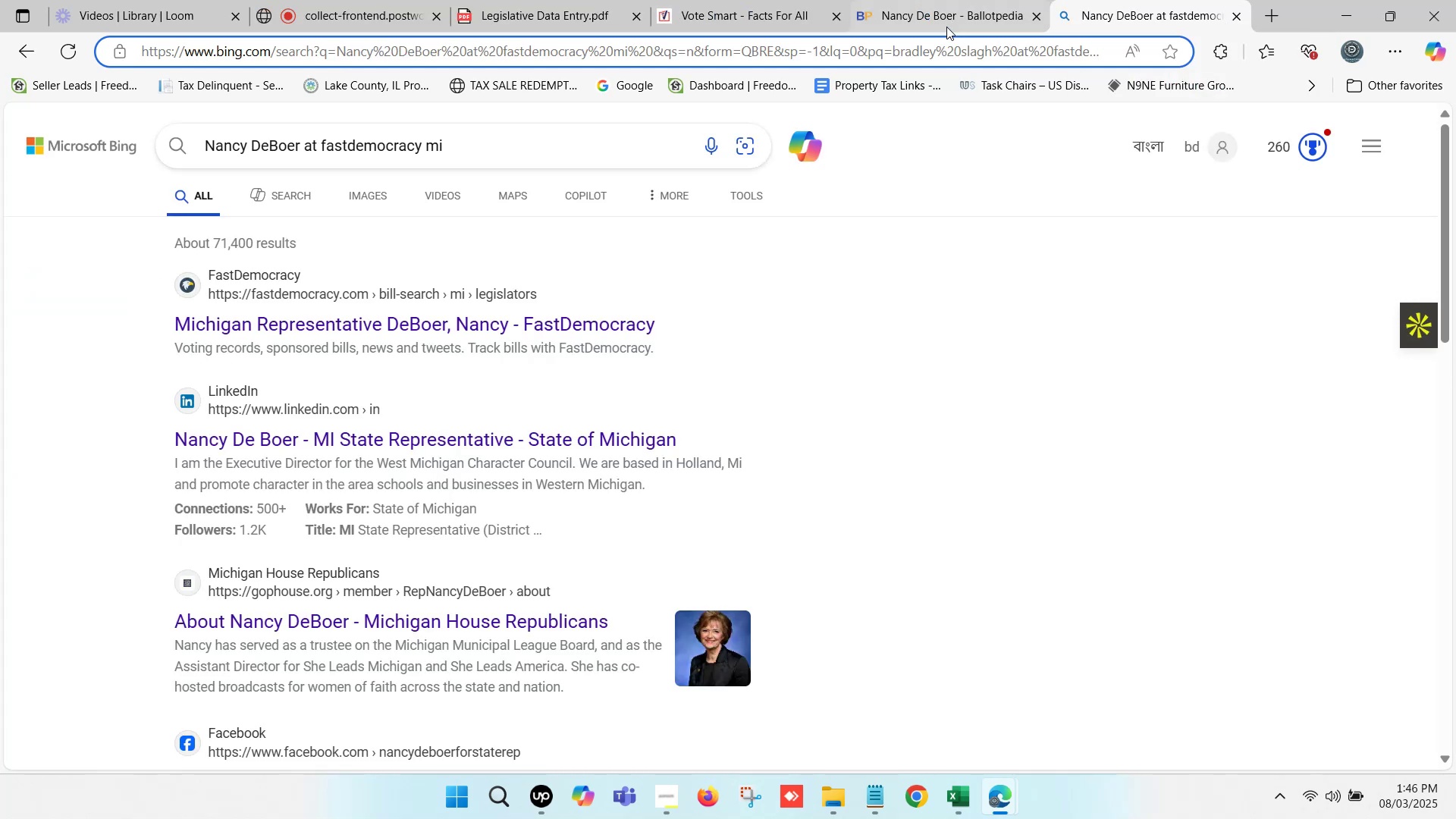 
left_click([924, 14])
 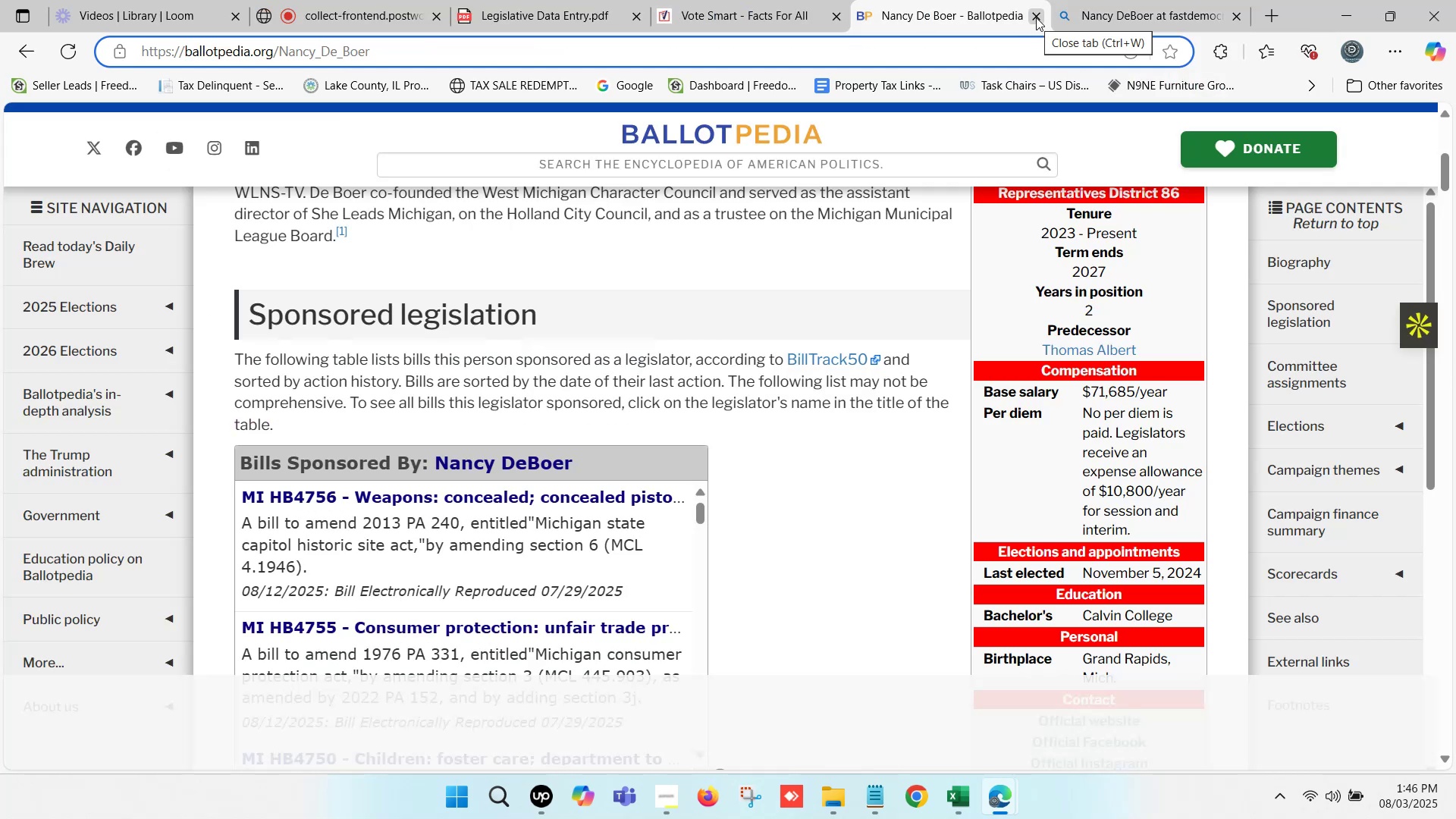 
left_click([689, 0])
 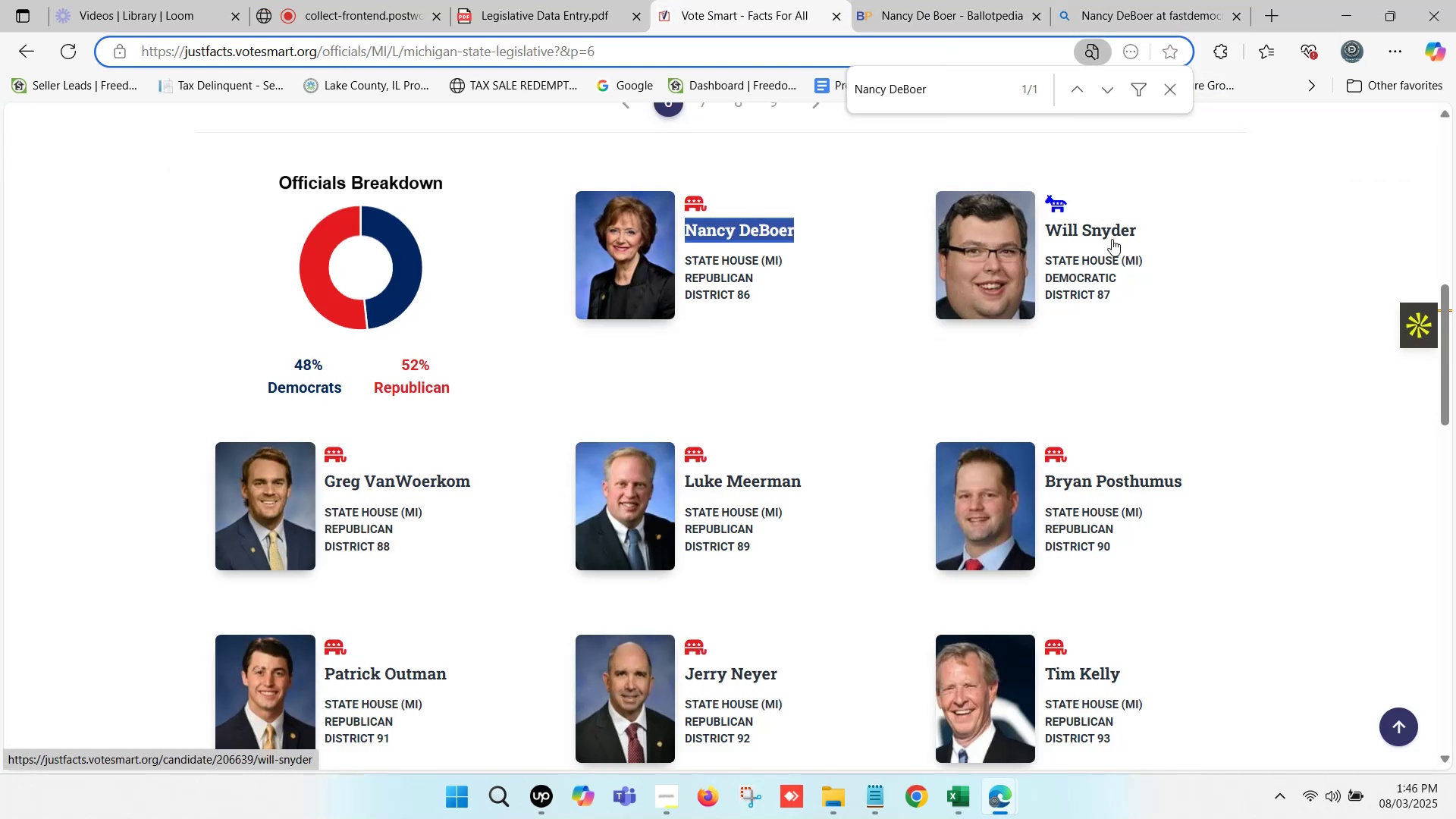 
left_click_drag(start_coordinate=[1147, 225], to_coordinate=[1051, 240])
 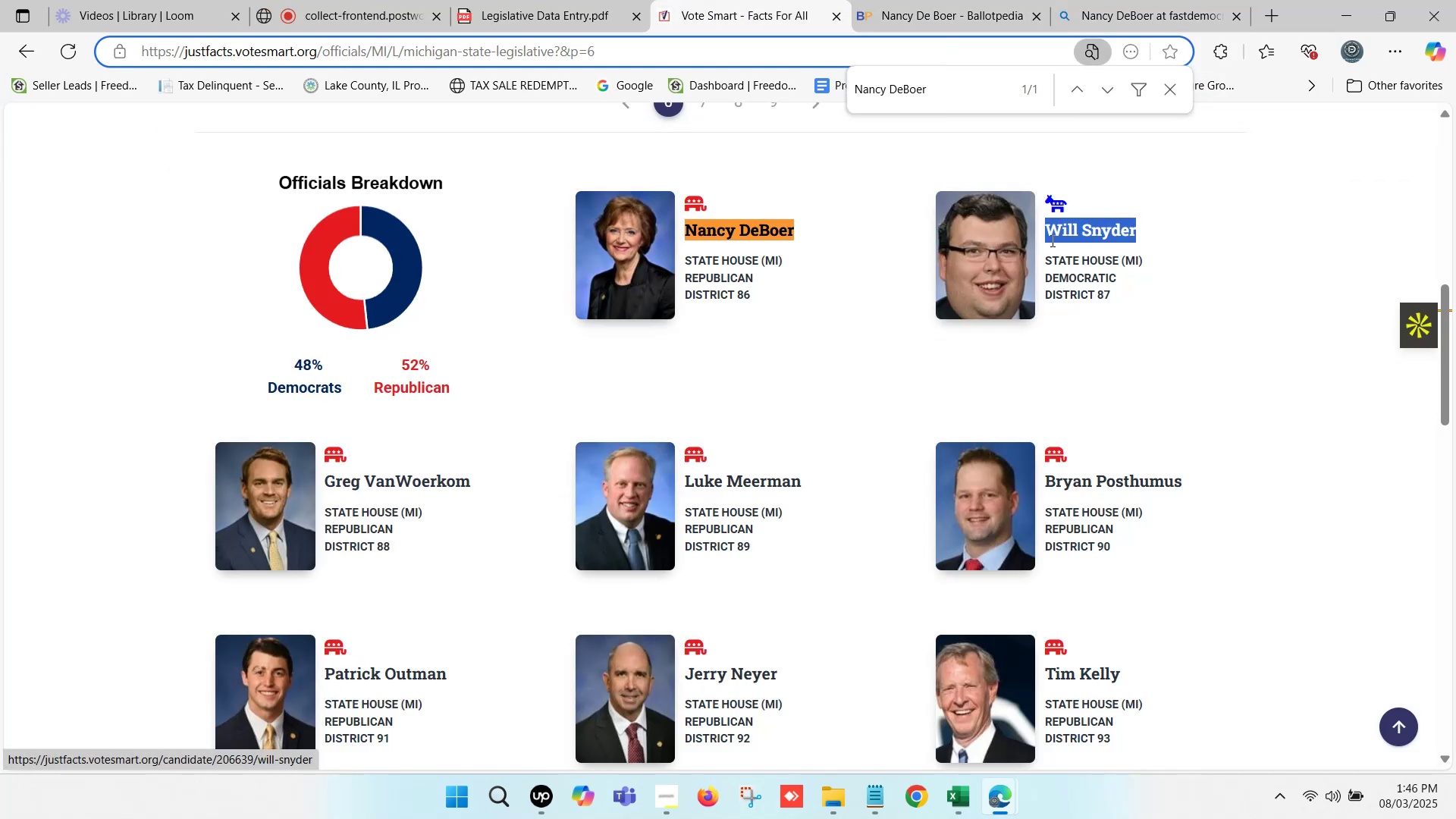 
key(Control+C)
 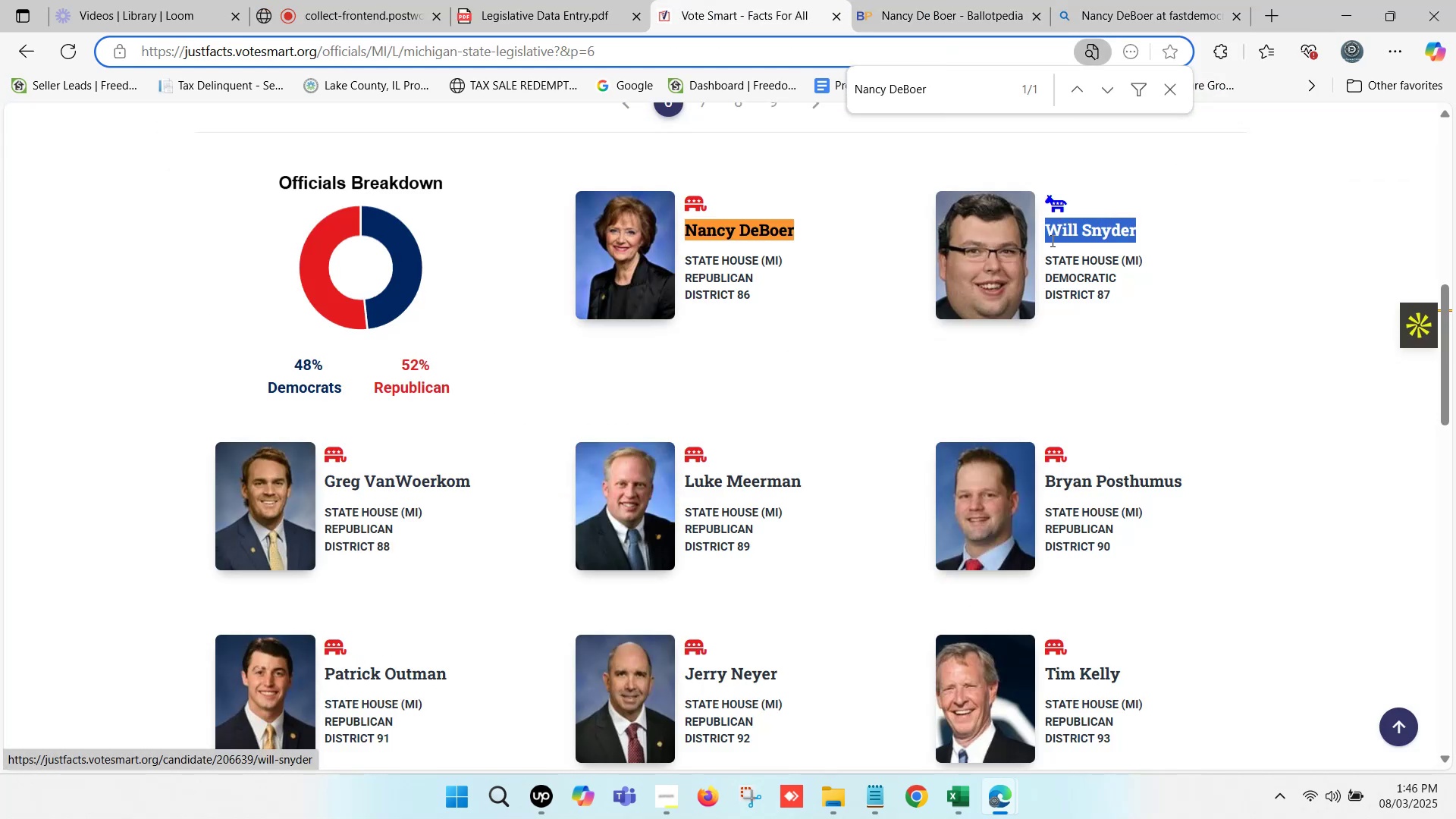 
key(Control+F)
 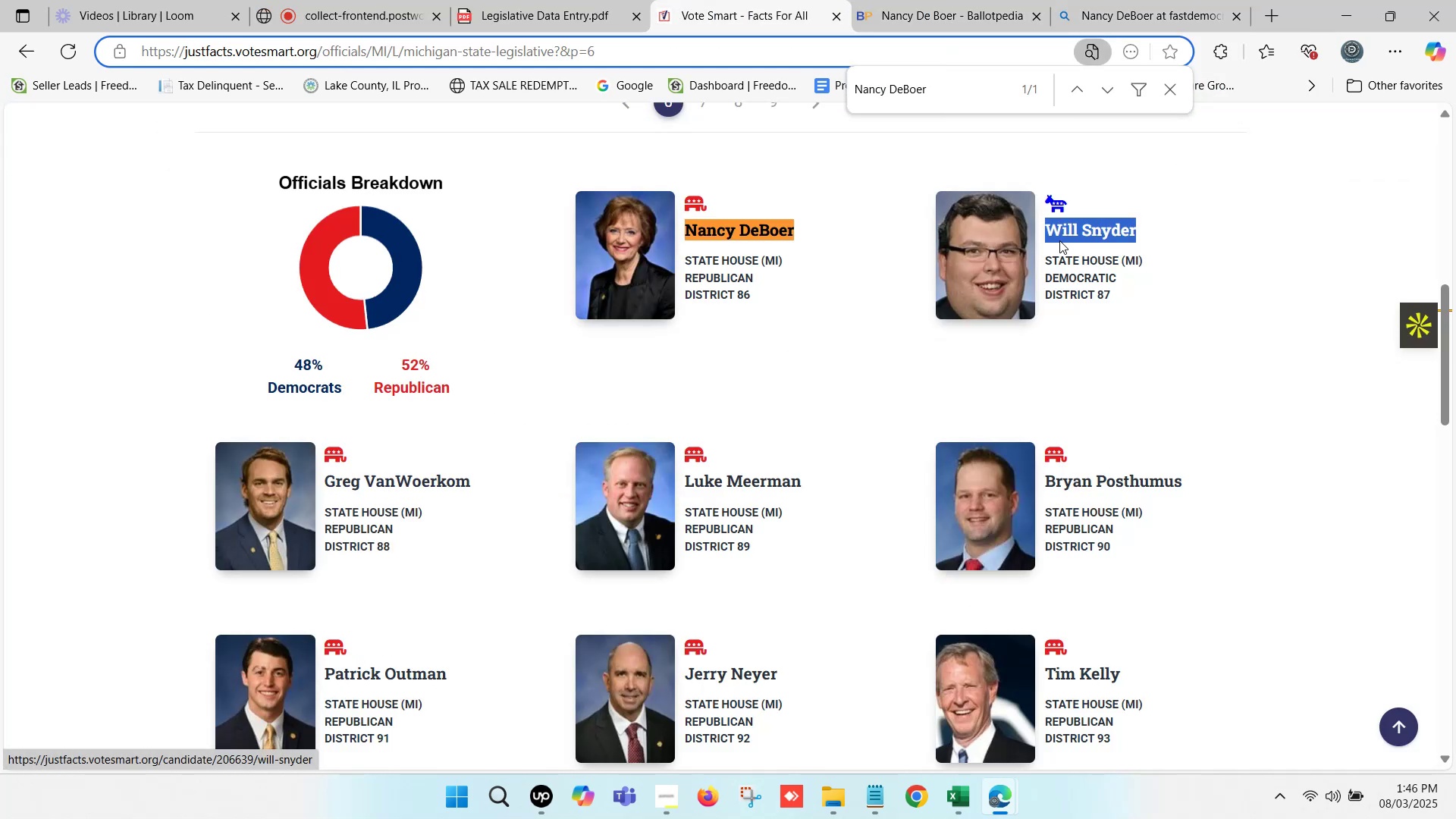 
key(Control+V)
 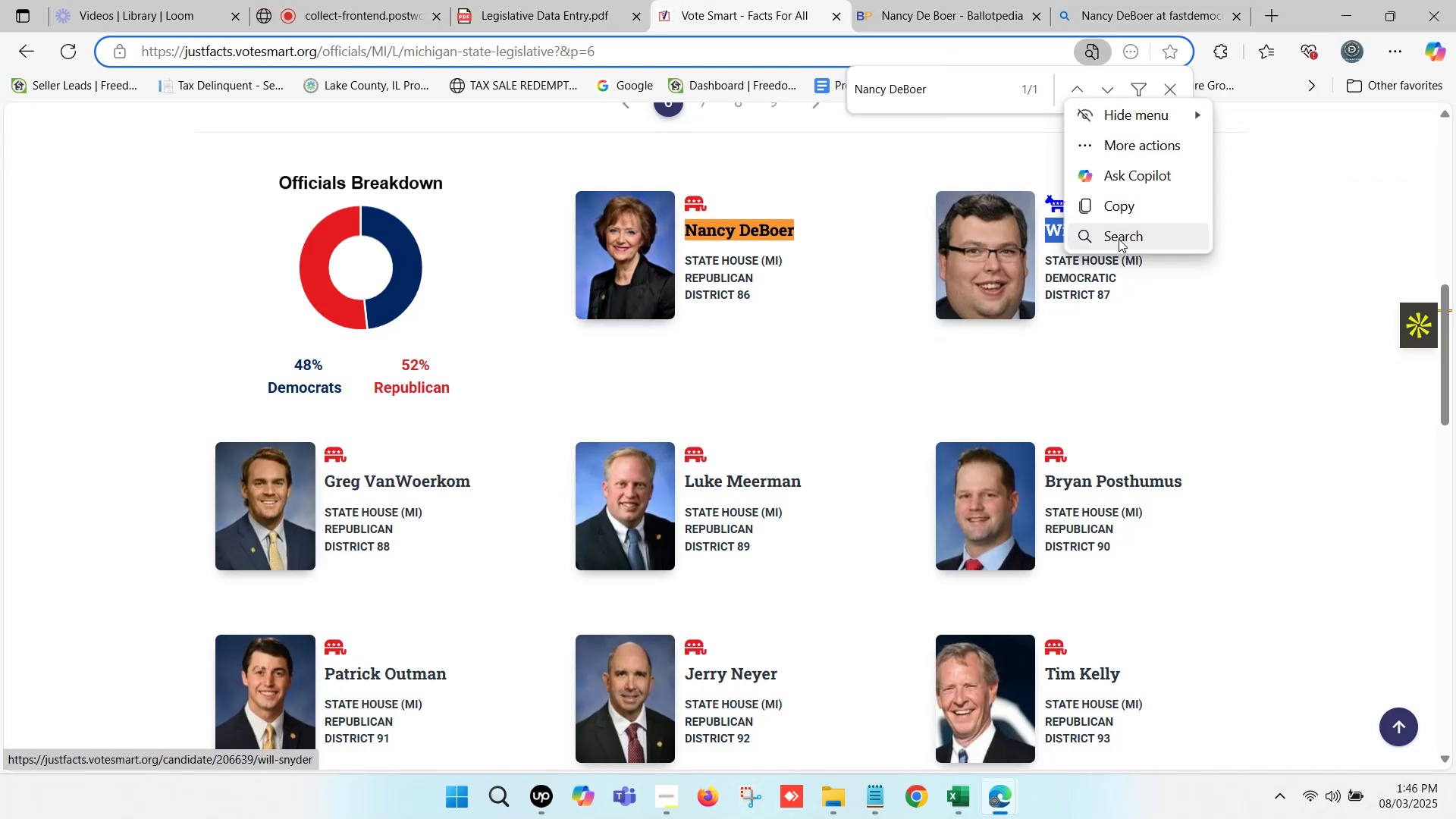 
hold_key(key=ControlLeft, duration=0.72)
left_click([1051, 231])
 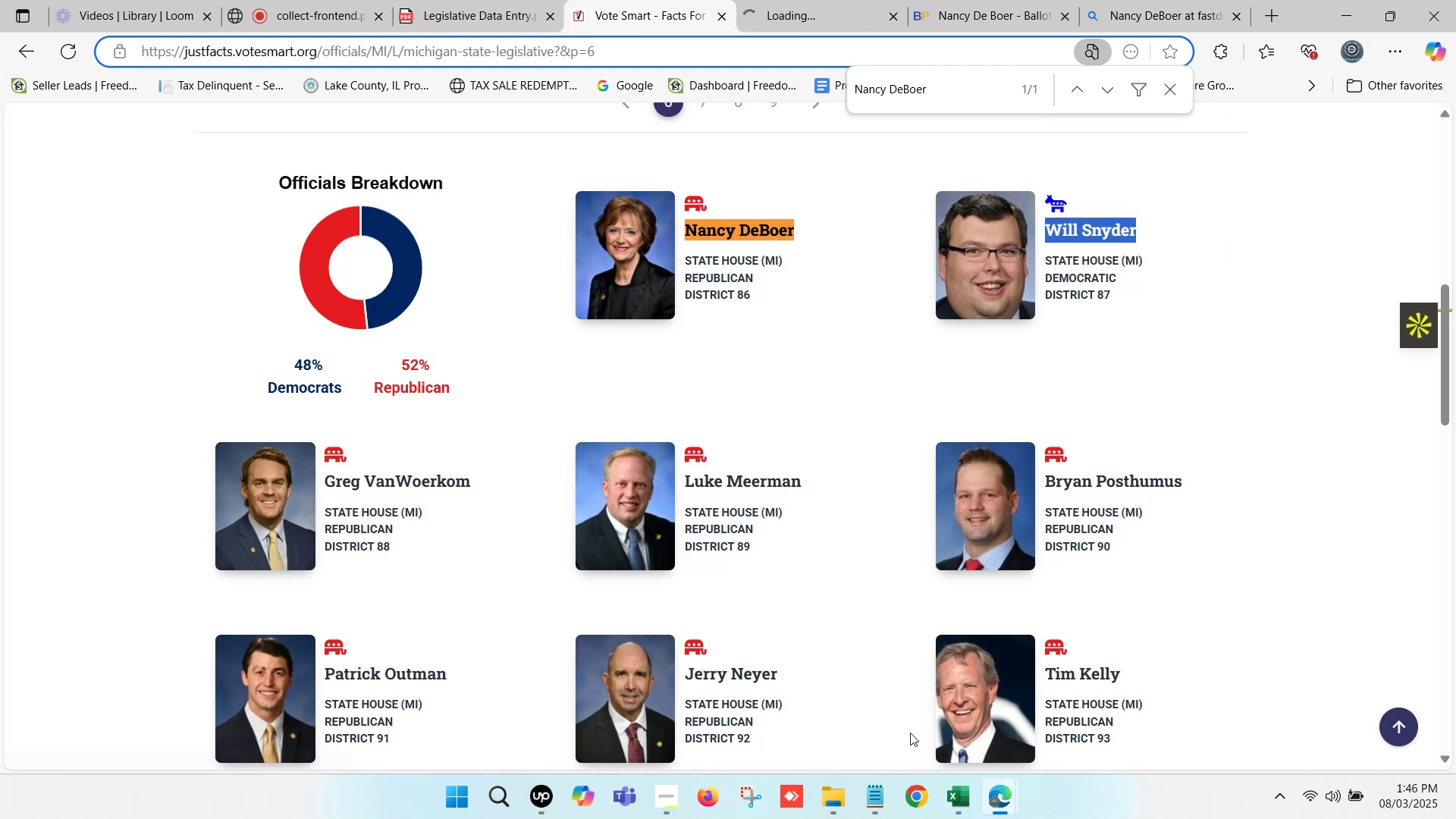 
left_click([967, 812])
 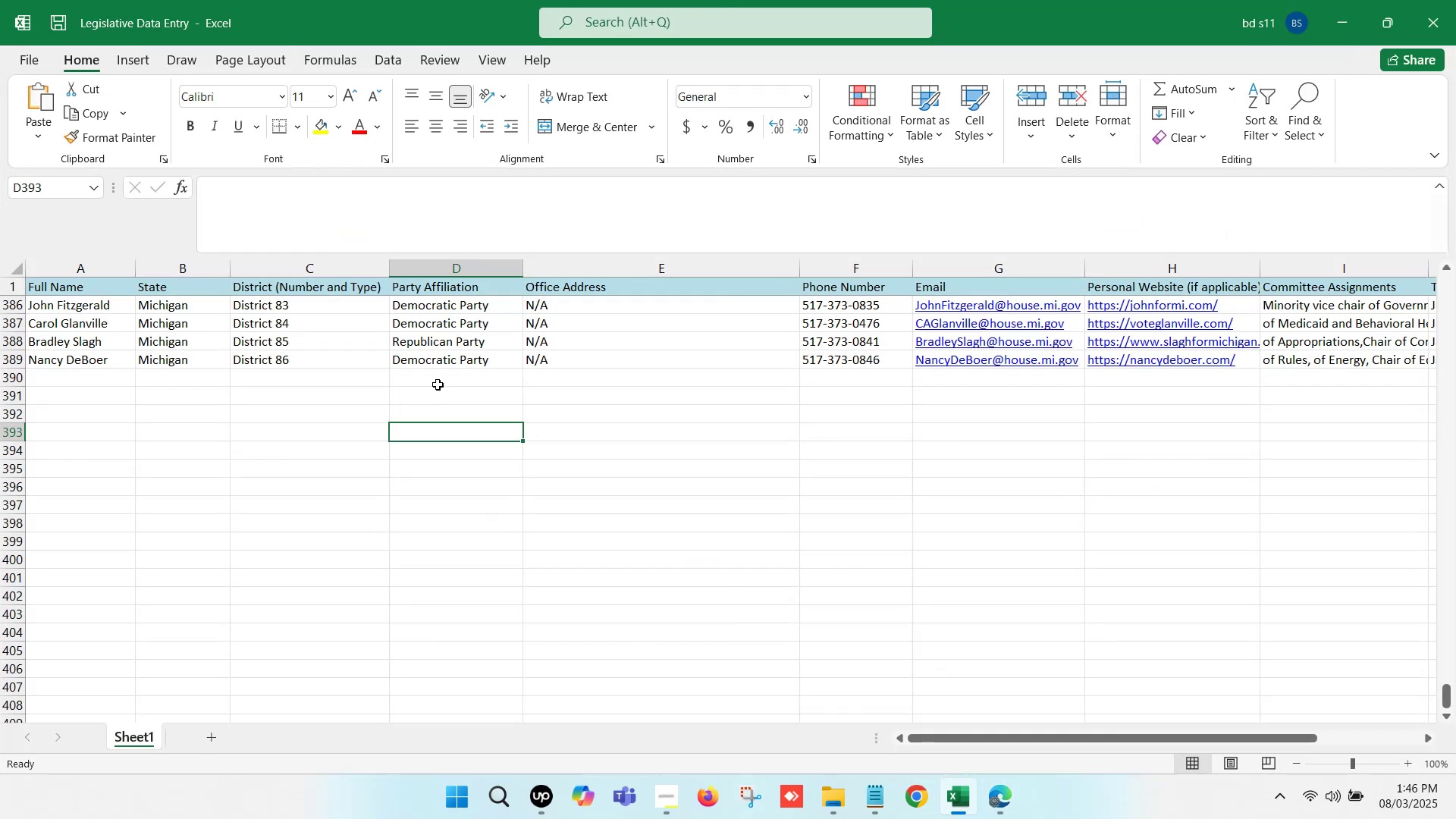 
double_click([435, 378])
 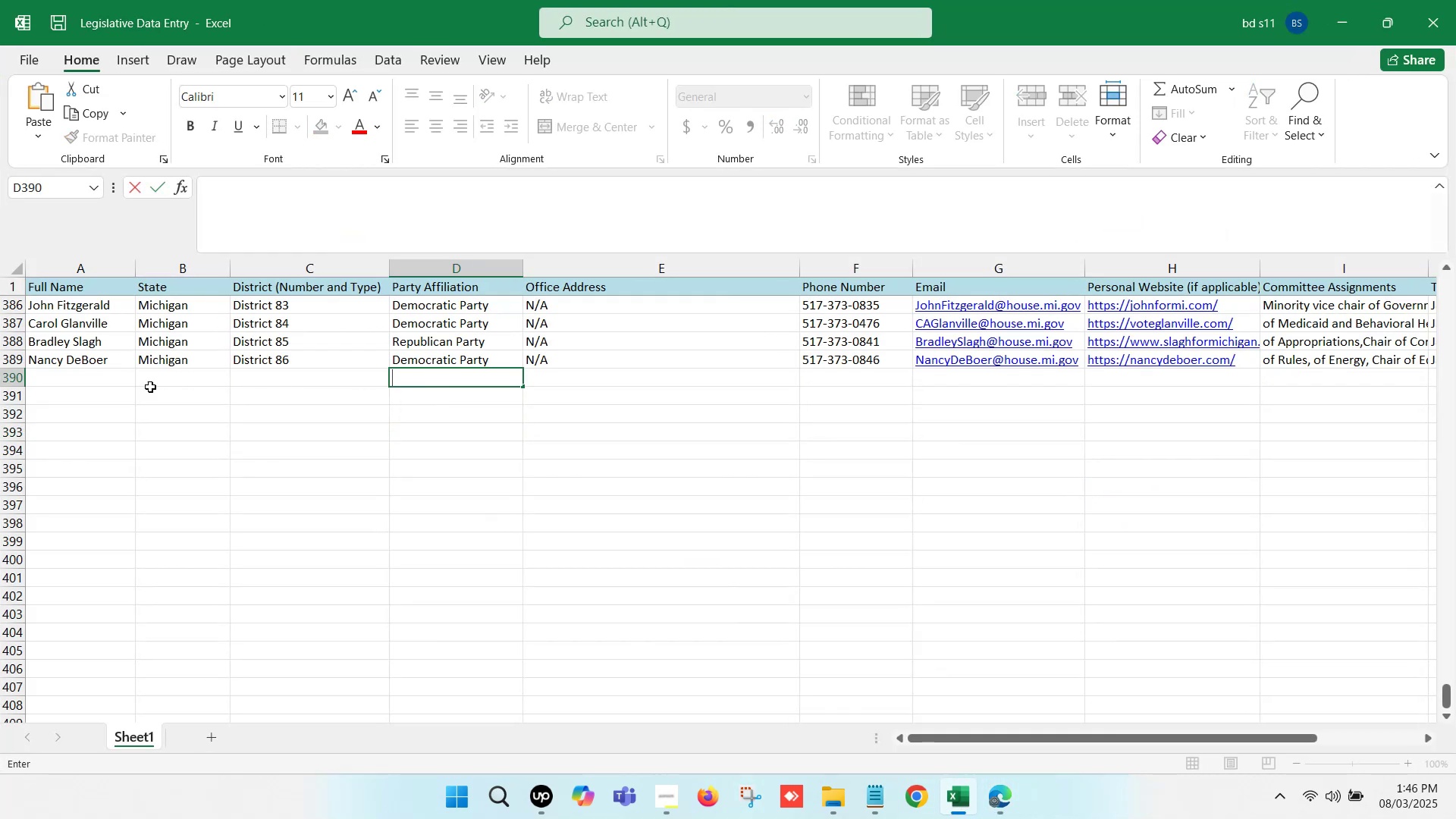 
left_click([94, 378])
 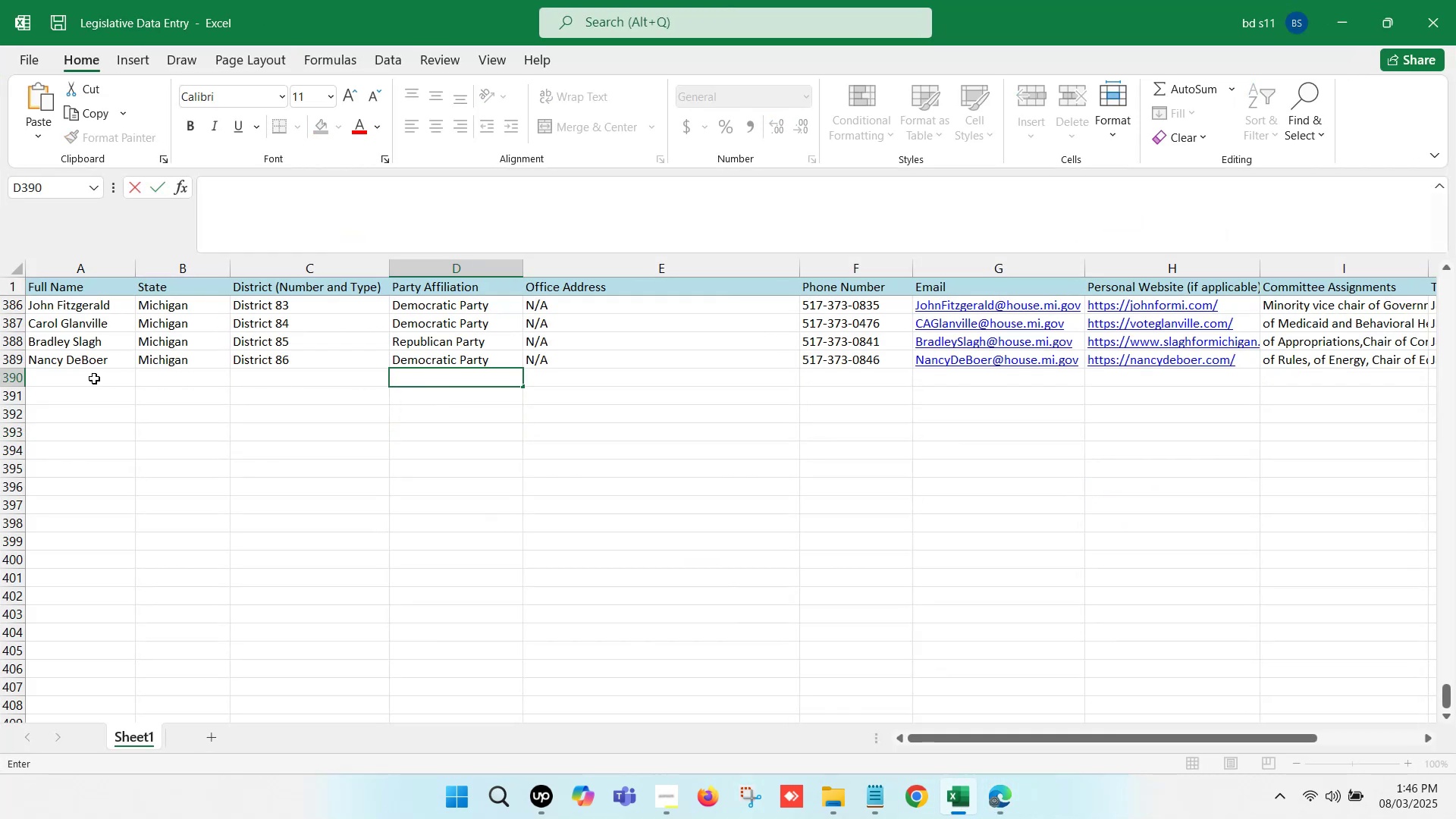 
double_click([94, 378])
 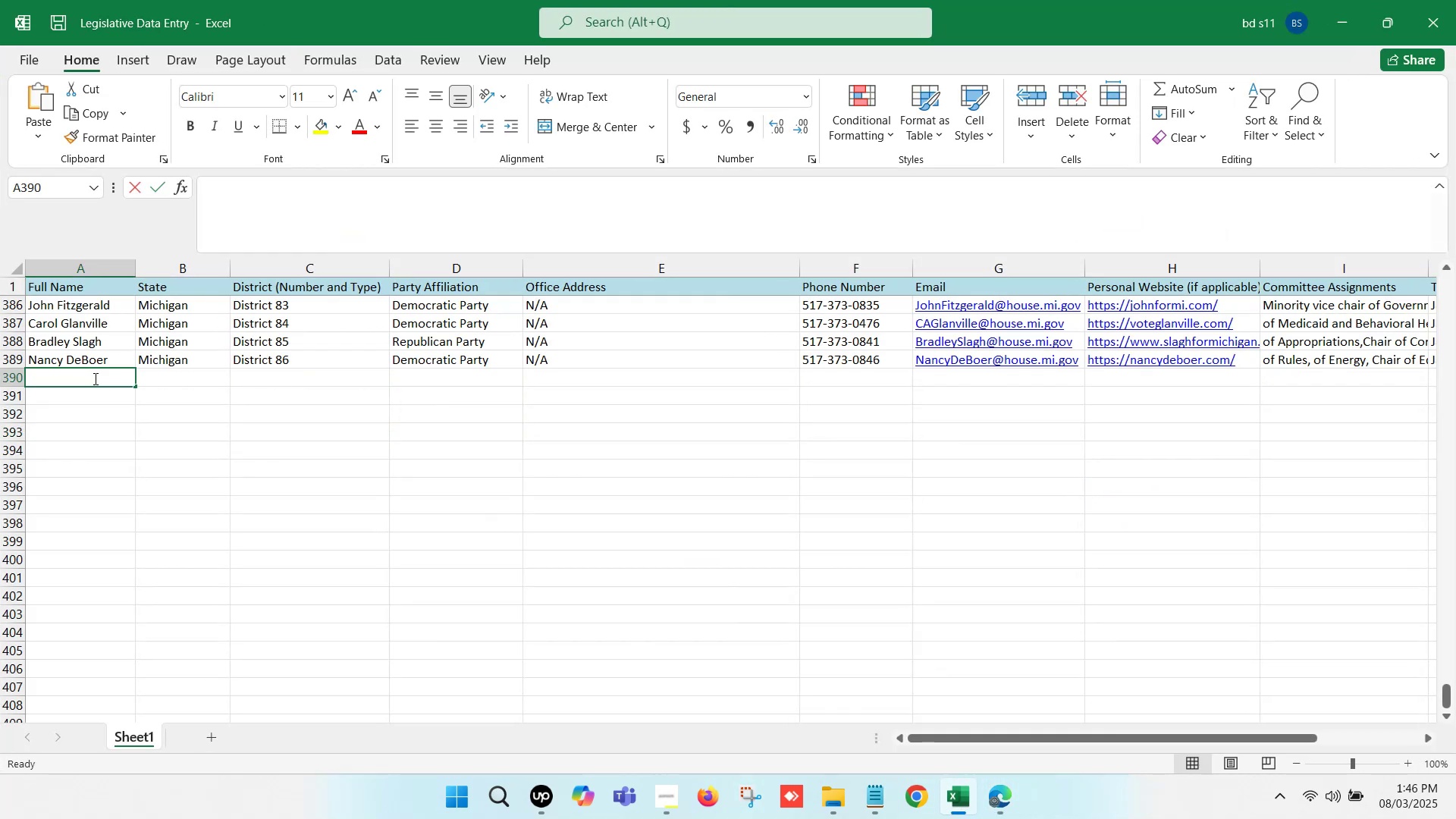 
key(Control+V)
 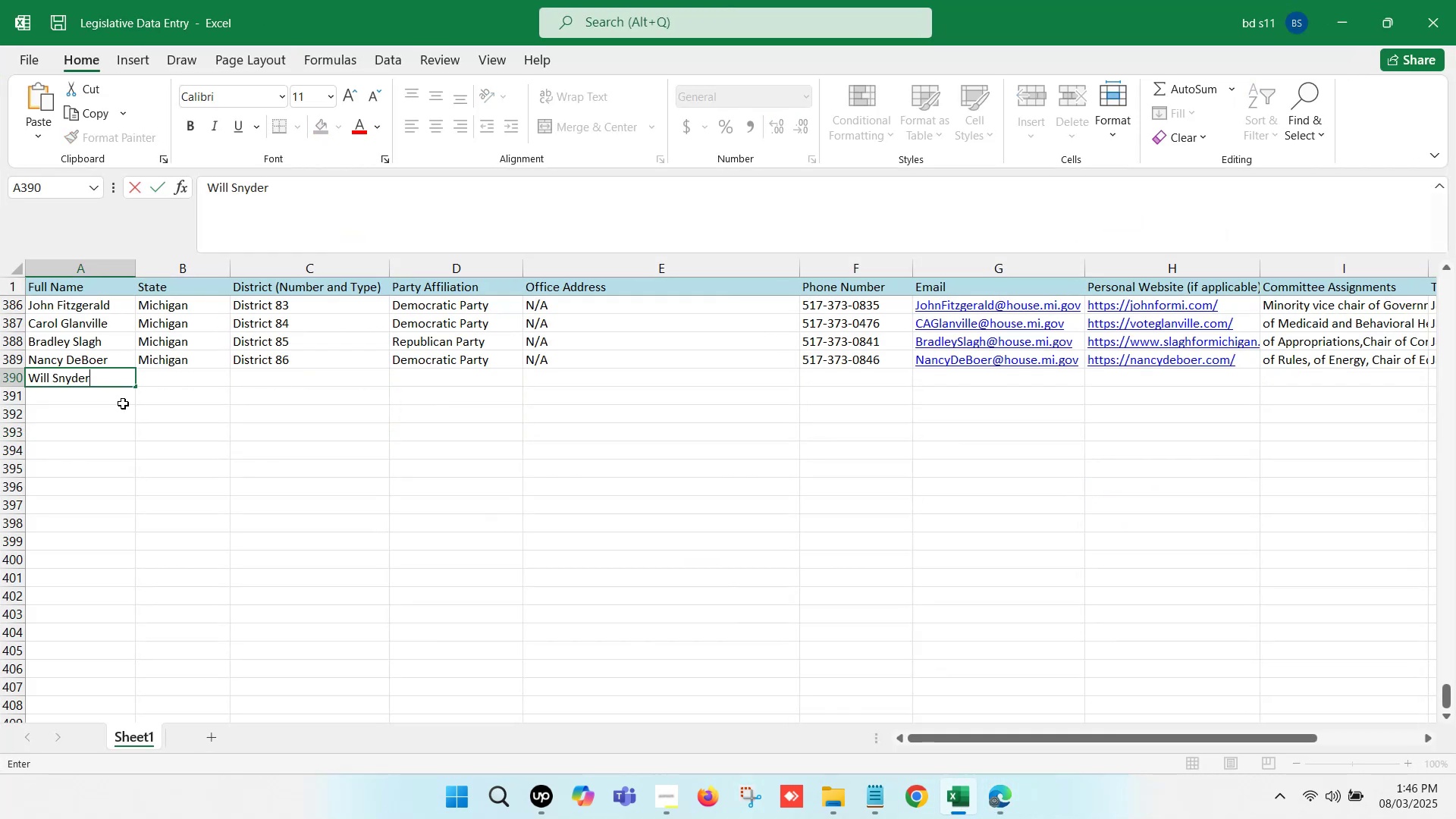 
left_click([117, 405])
 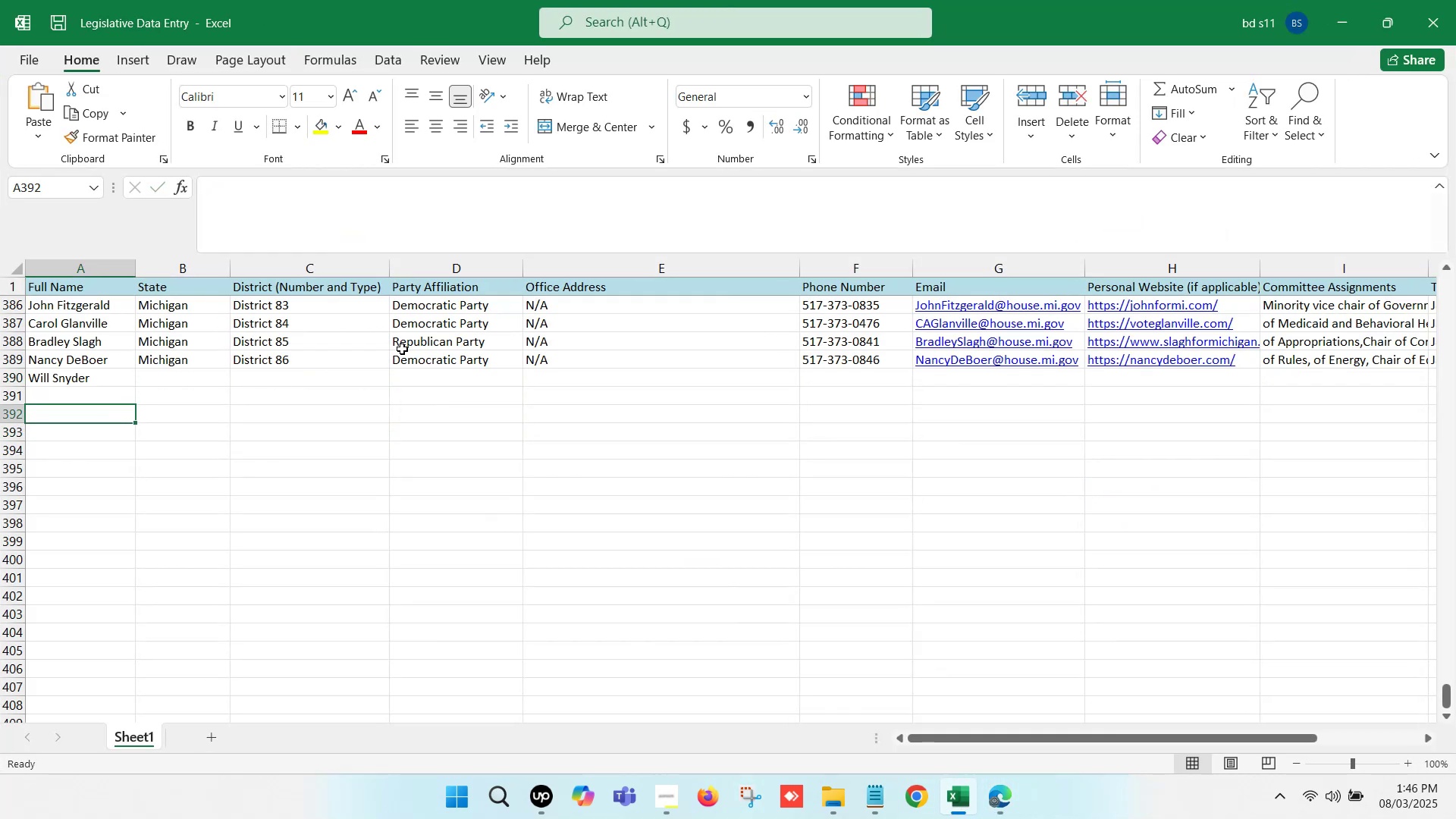 
key(Control+ControlLeft)
 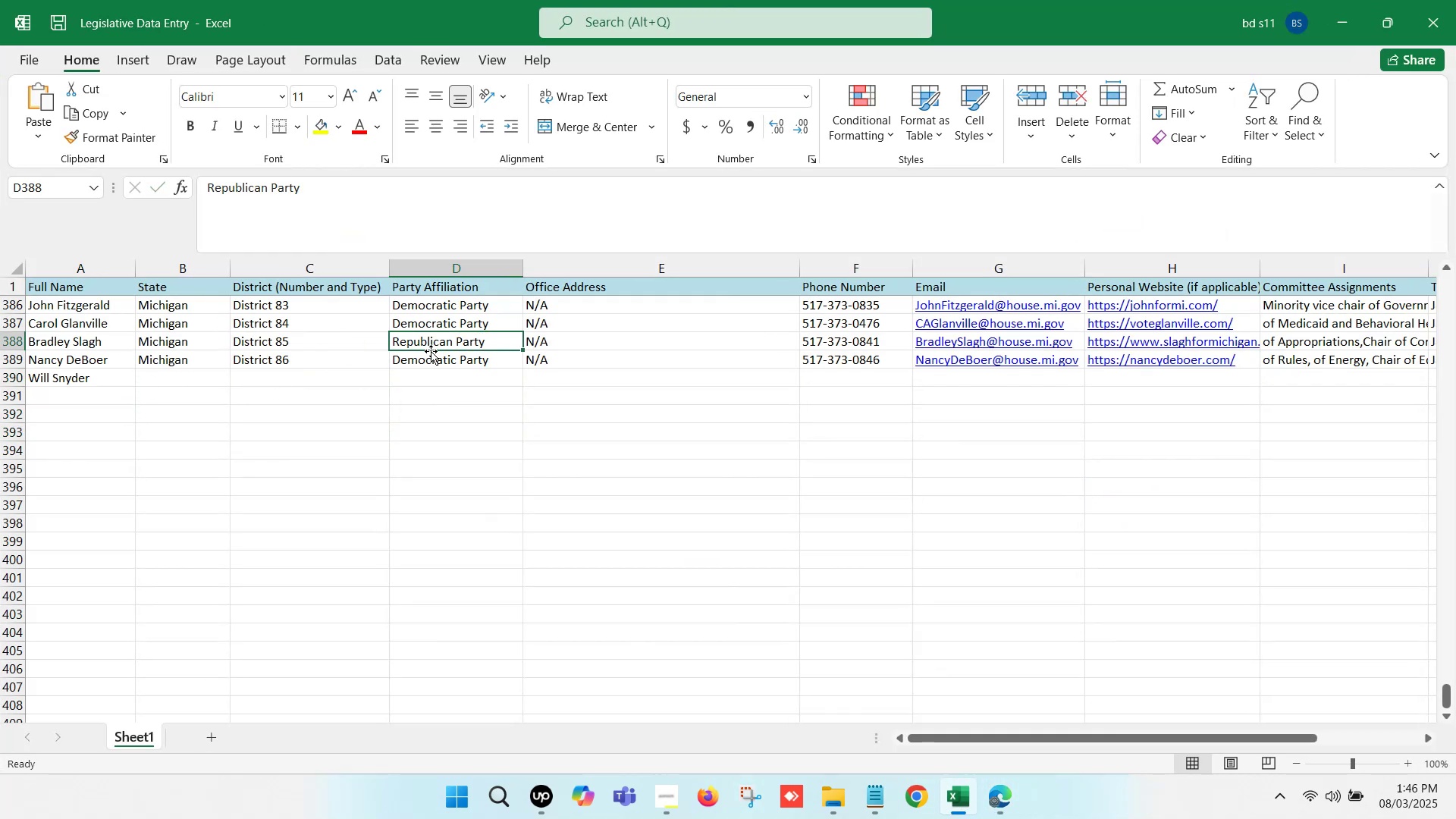 
key(Control+C)
 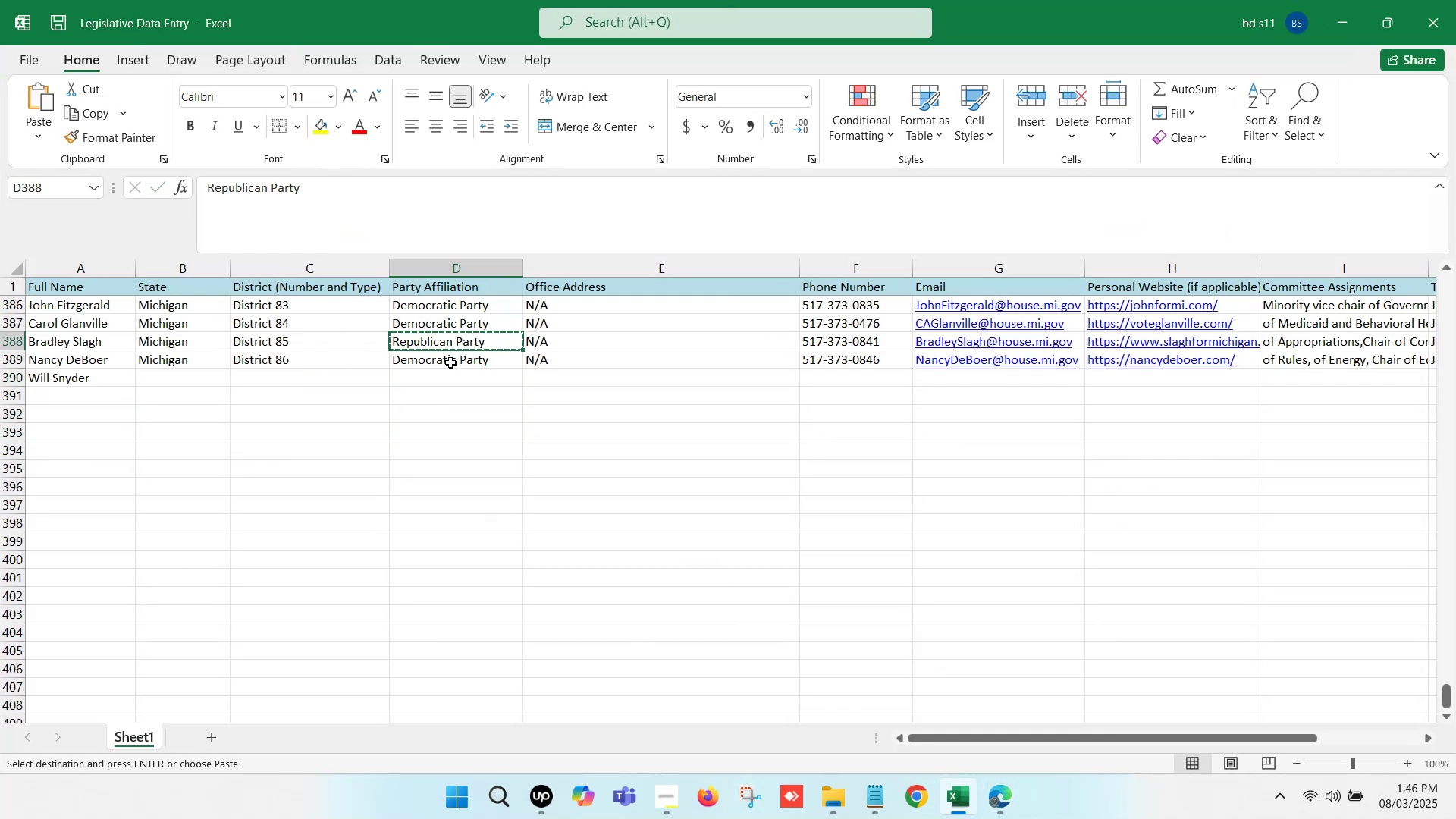 
left_click([450, 362])
 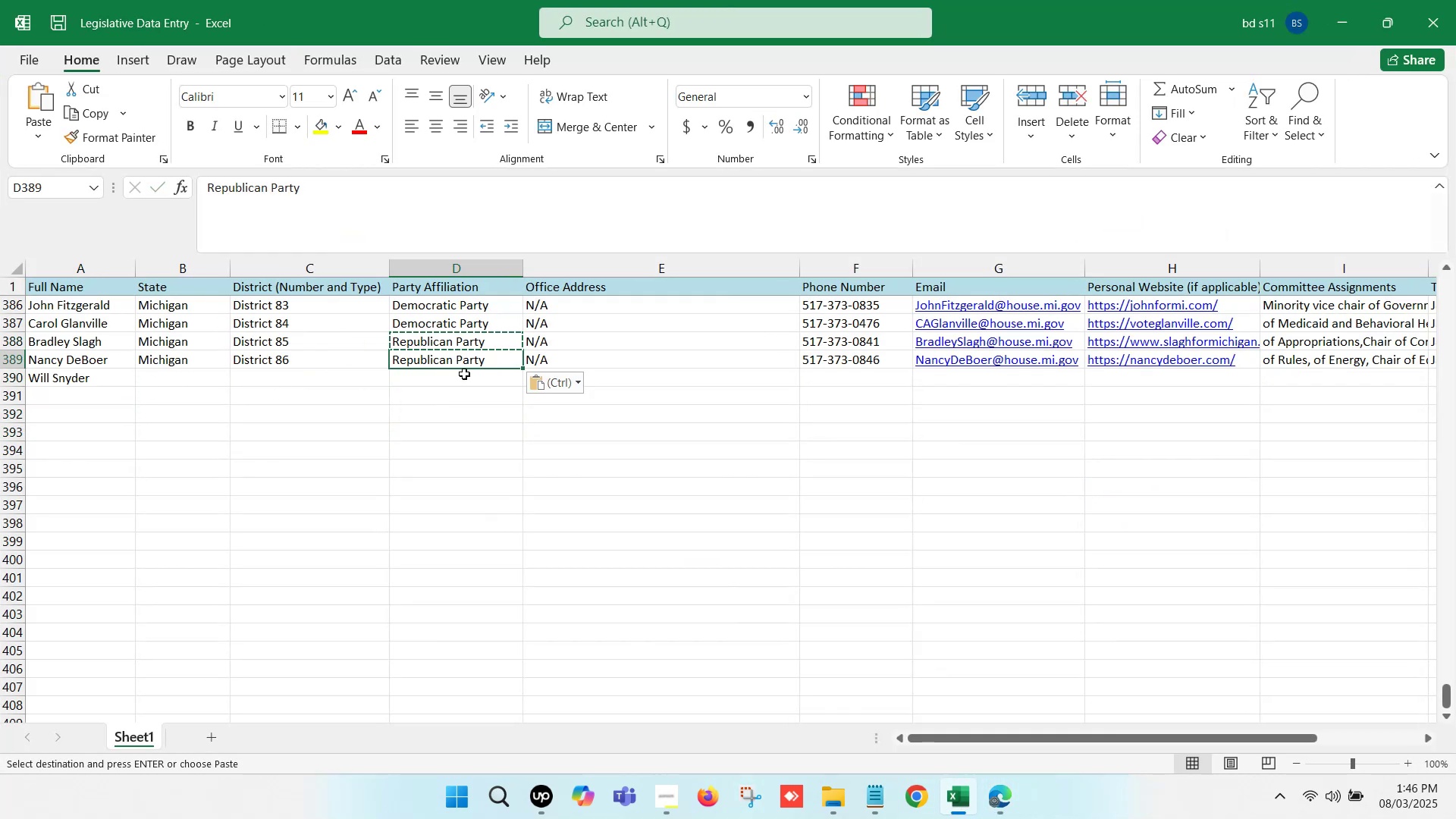 
key(Control+V)
 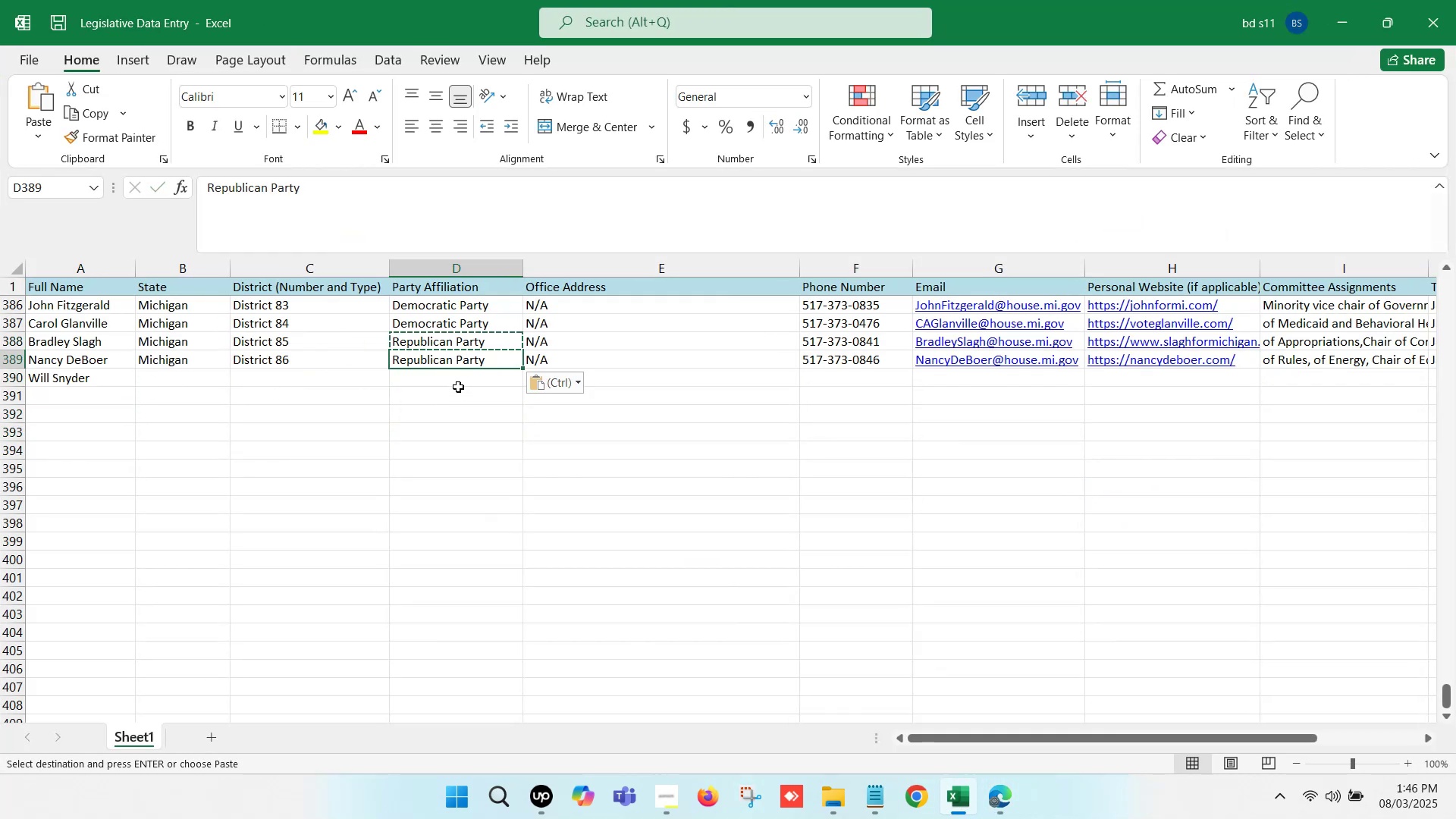 
left_click([450, 324])
 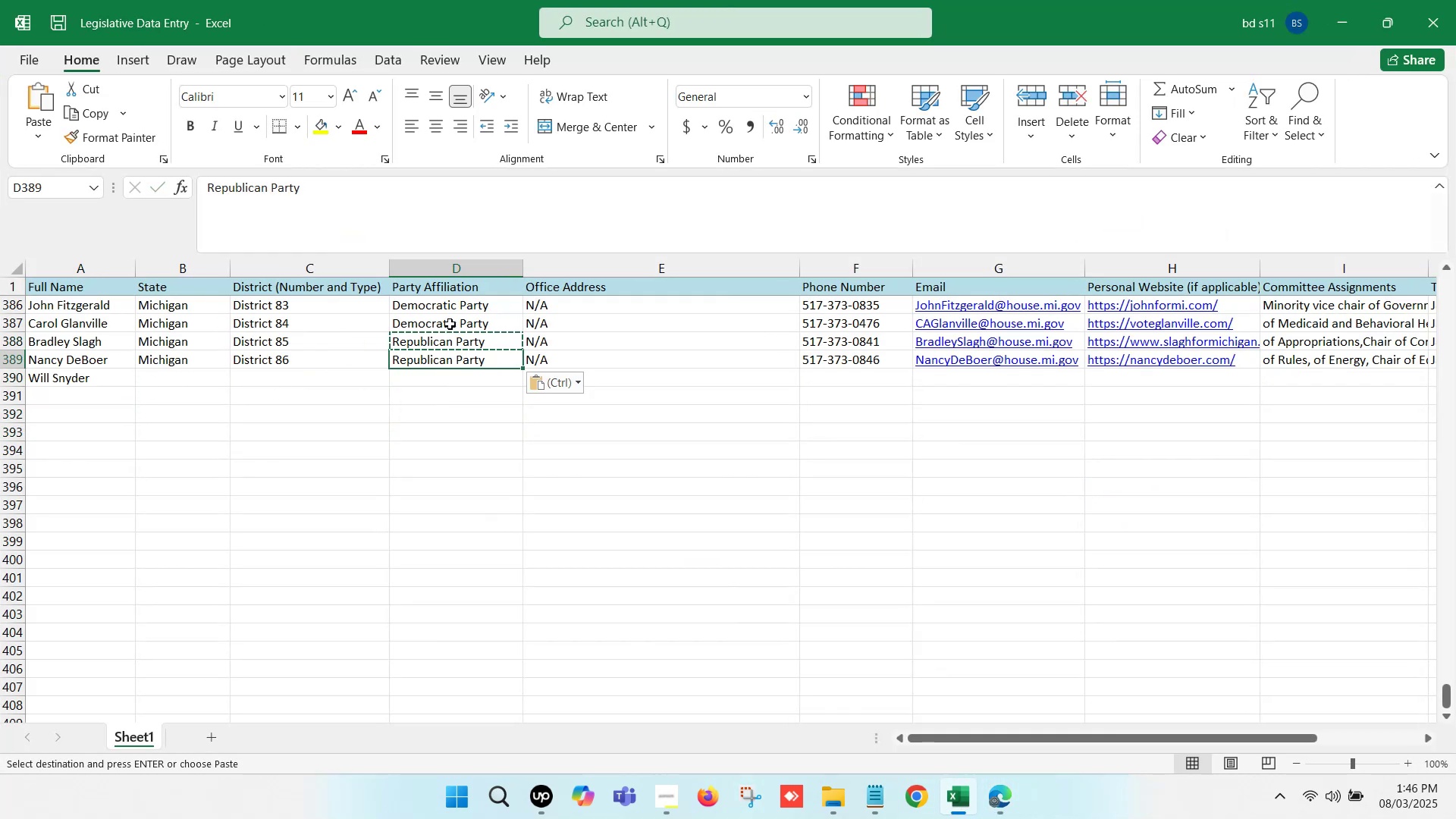 
key(Control+C)
 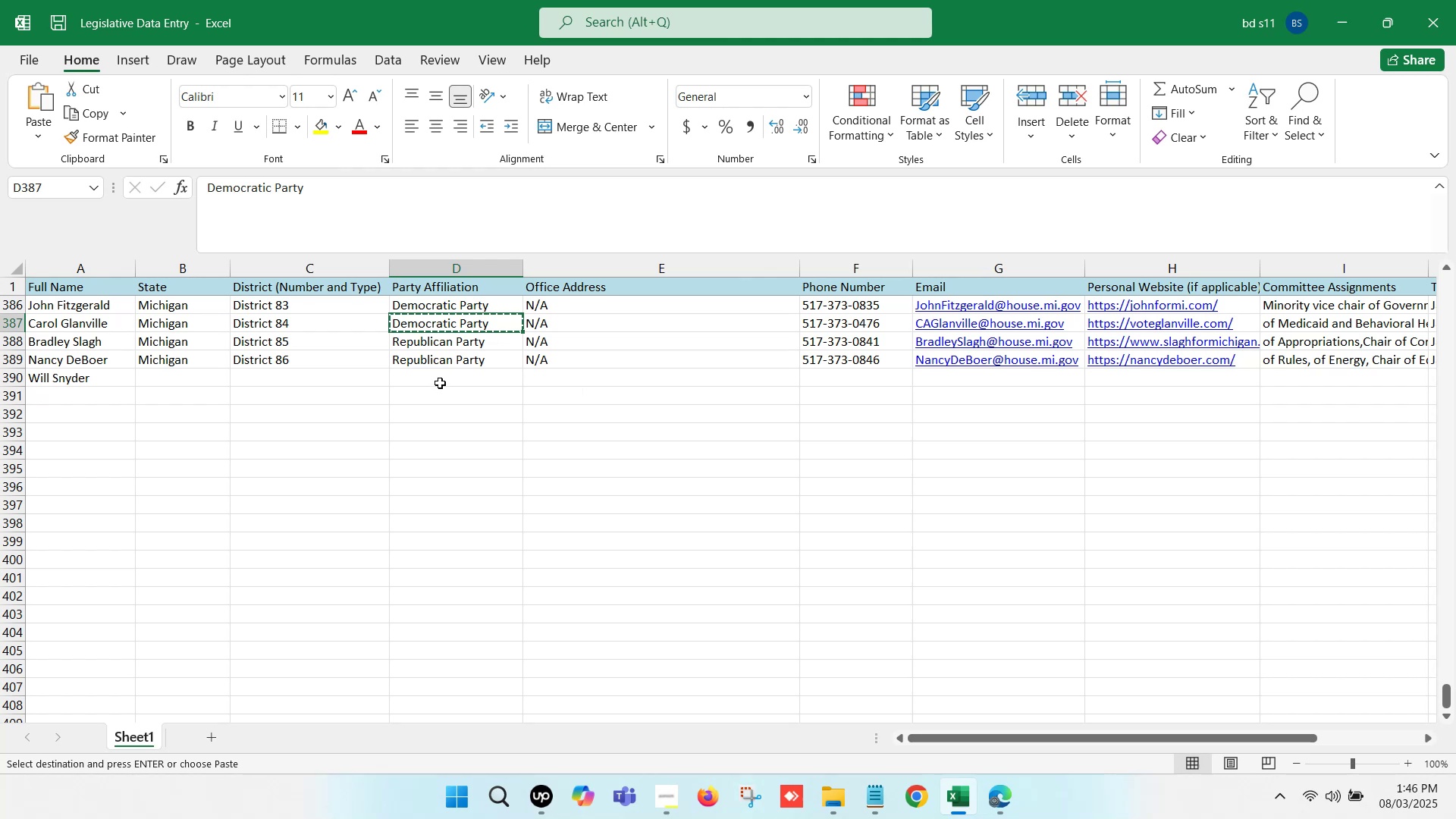 
key(Control+V)
 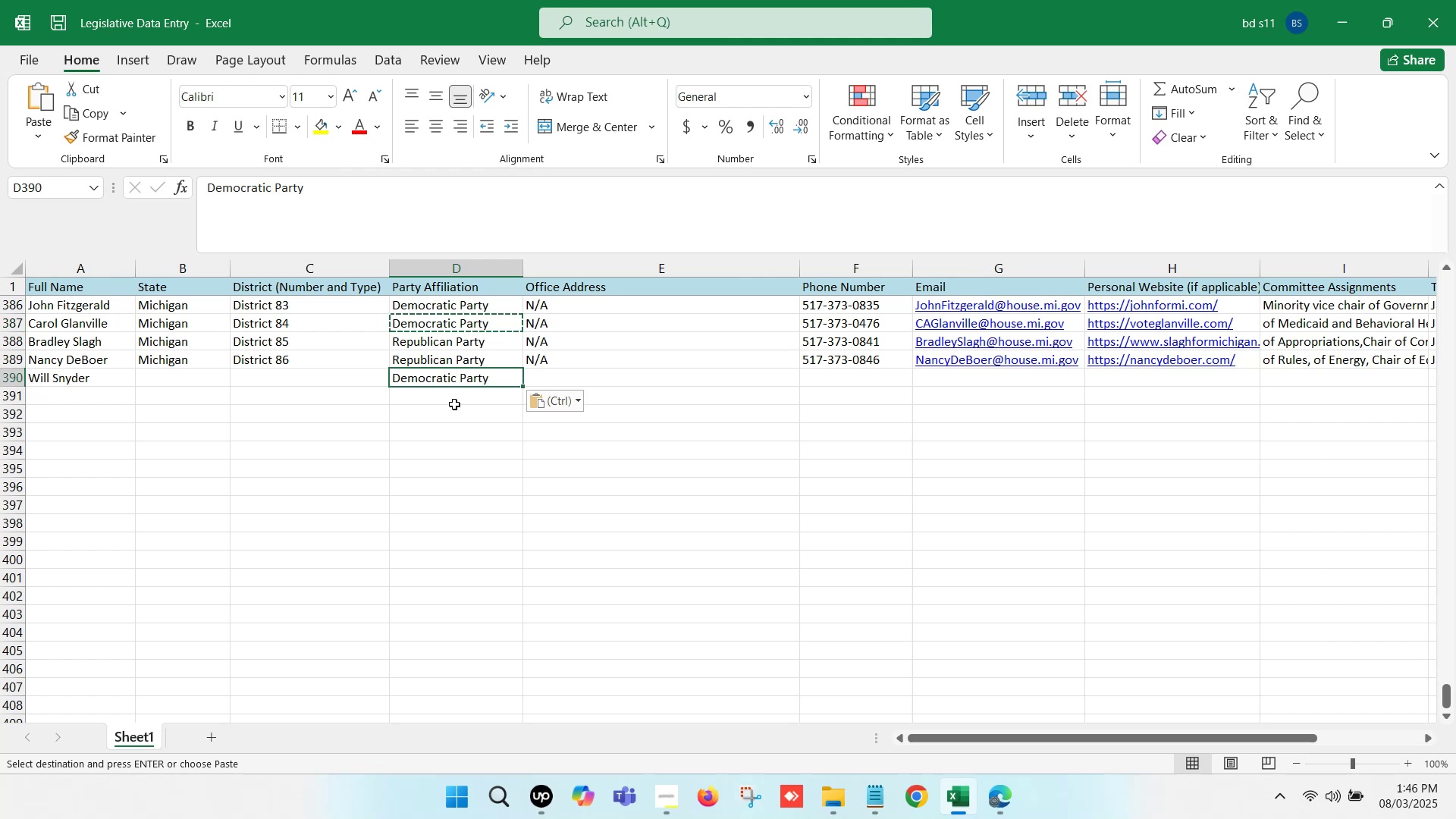 
left_click([454, 404])
 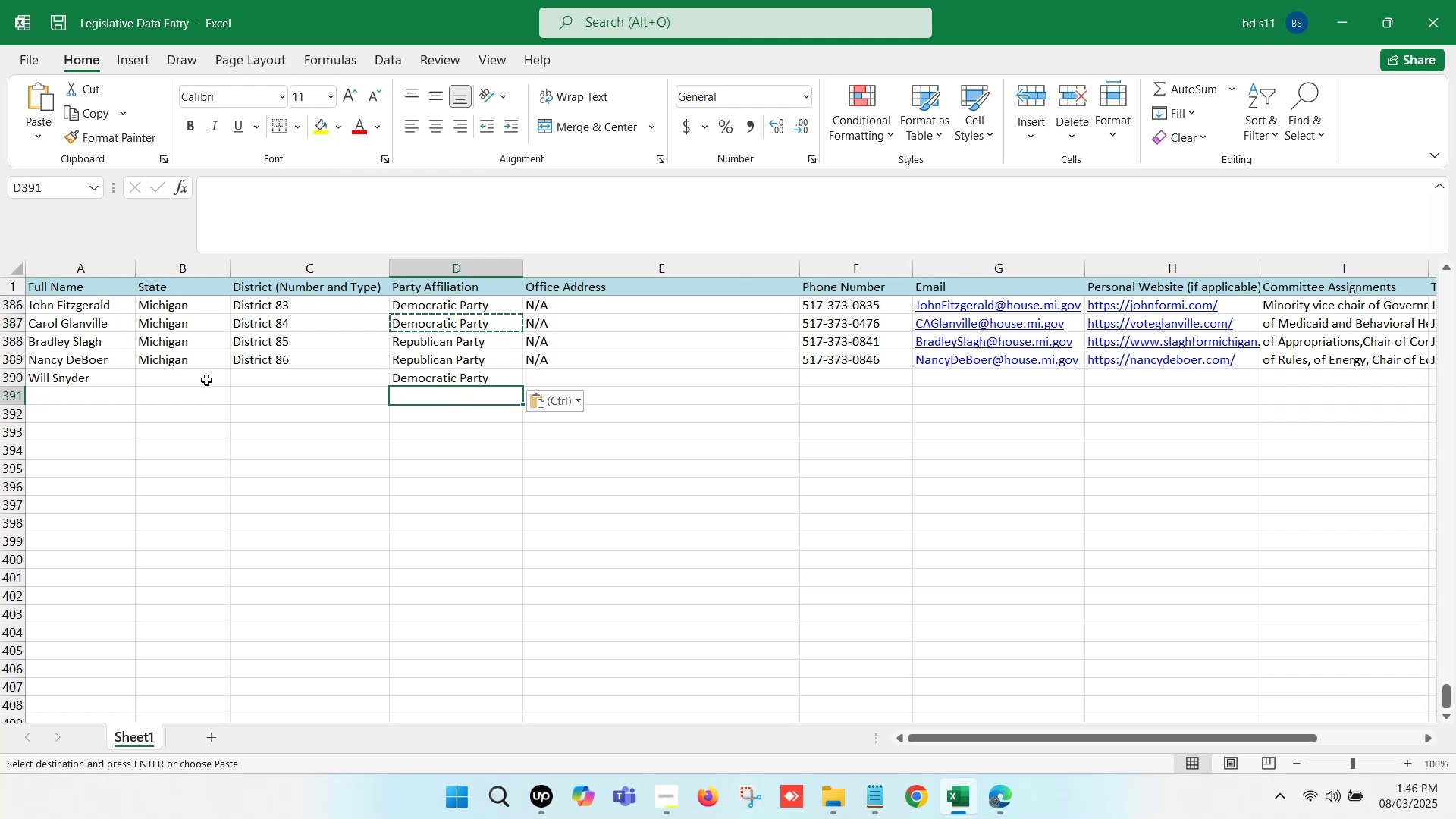 
left_click_drag(start_coordinate=[183, 363], to_coordinate=[268, 362])
 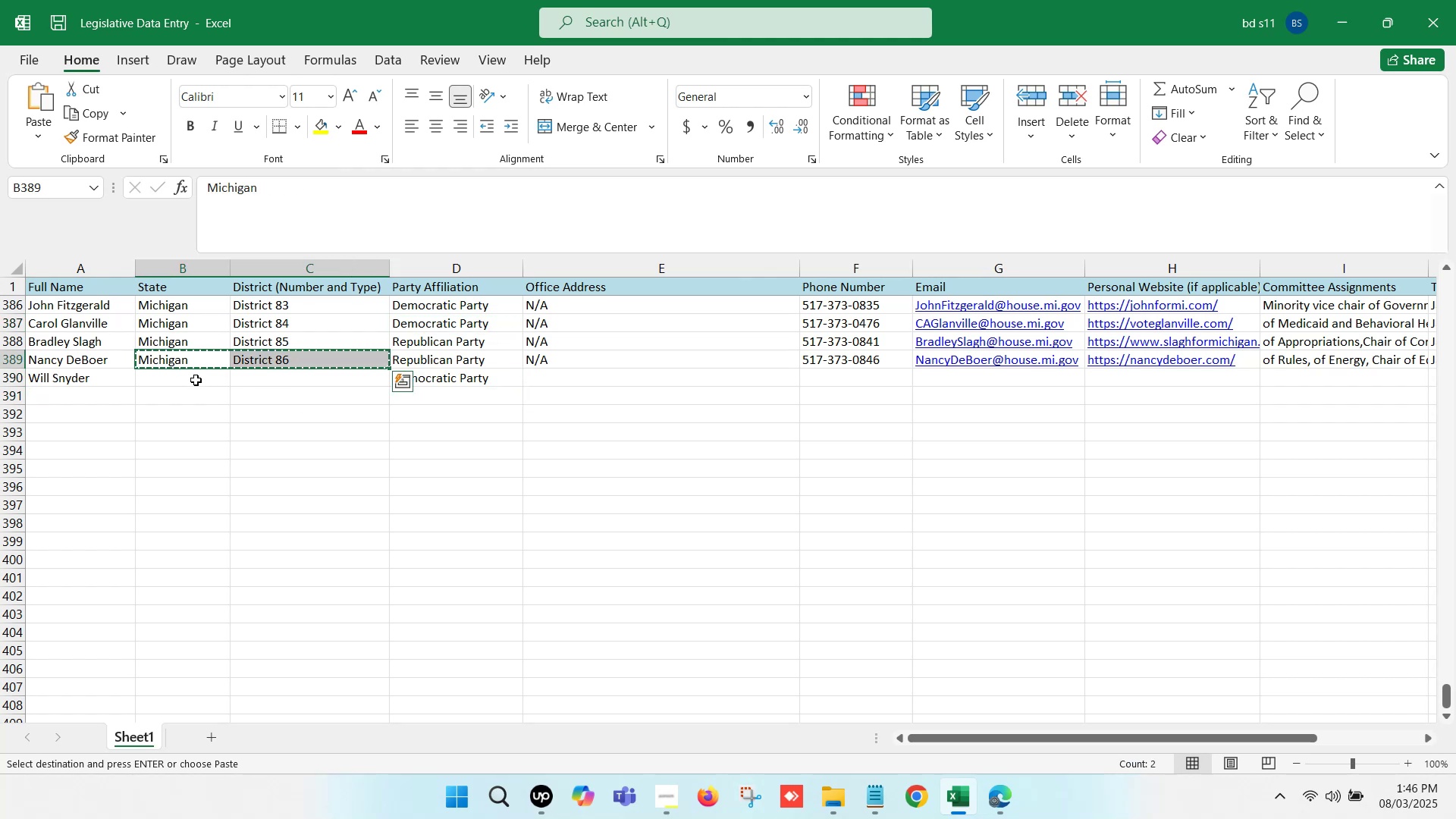 
key(Control+ControlLeft)
 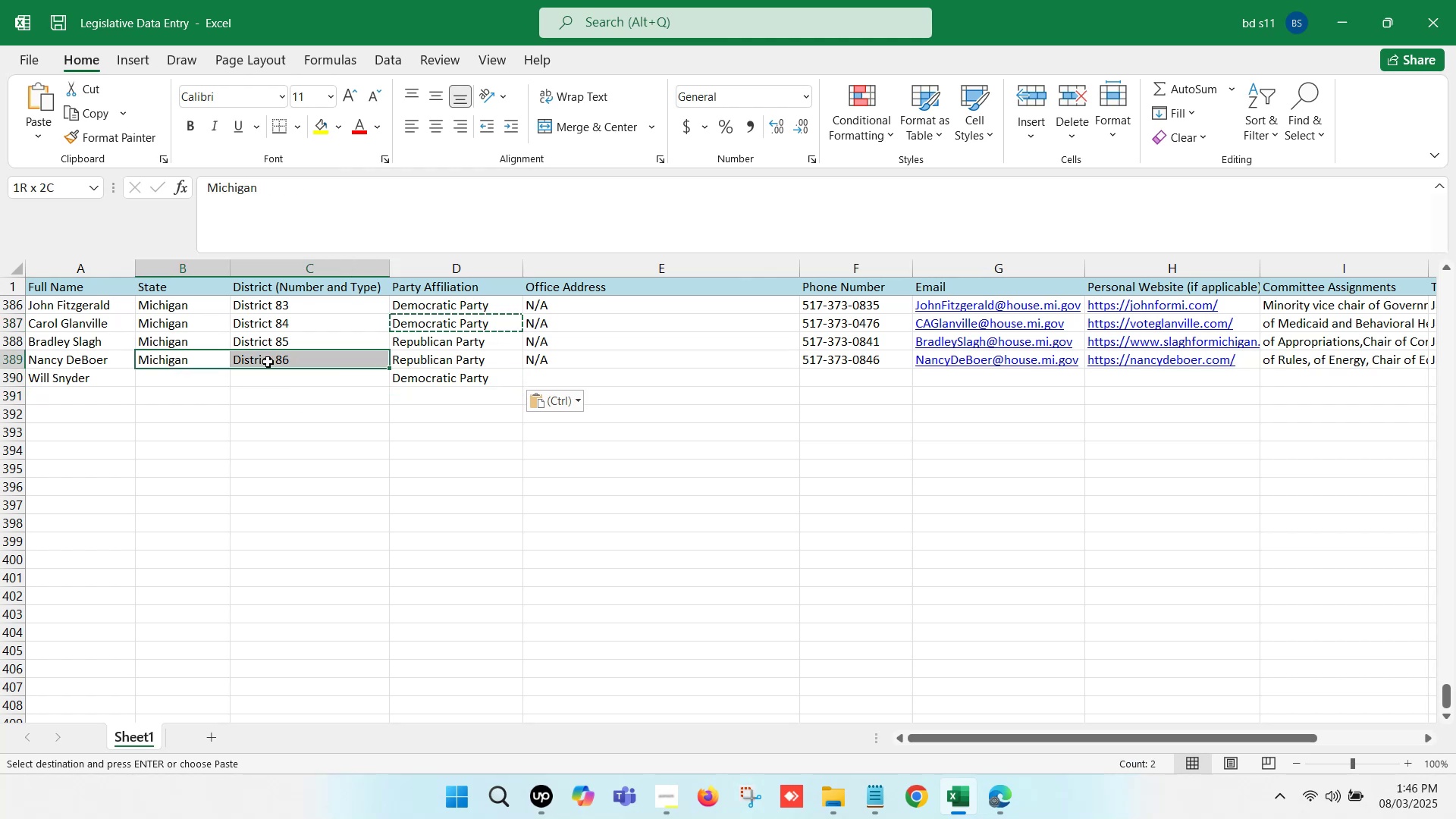 
key(Control+C)
 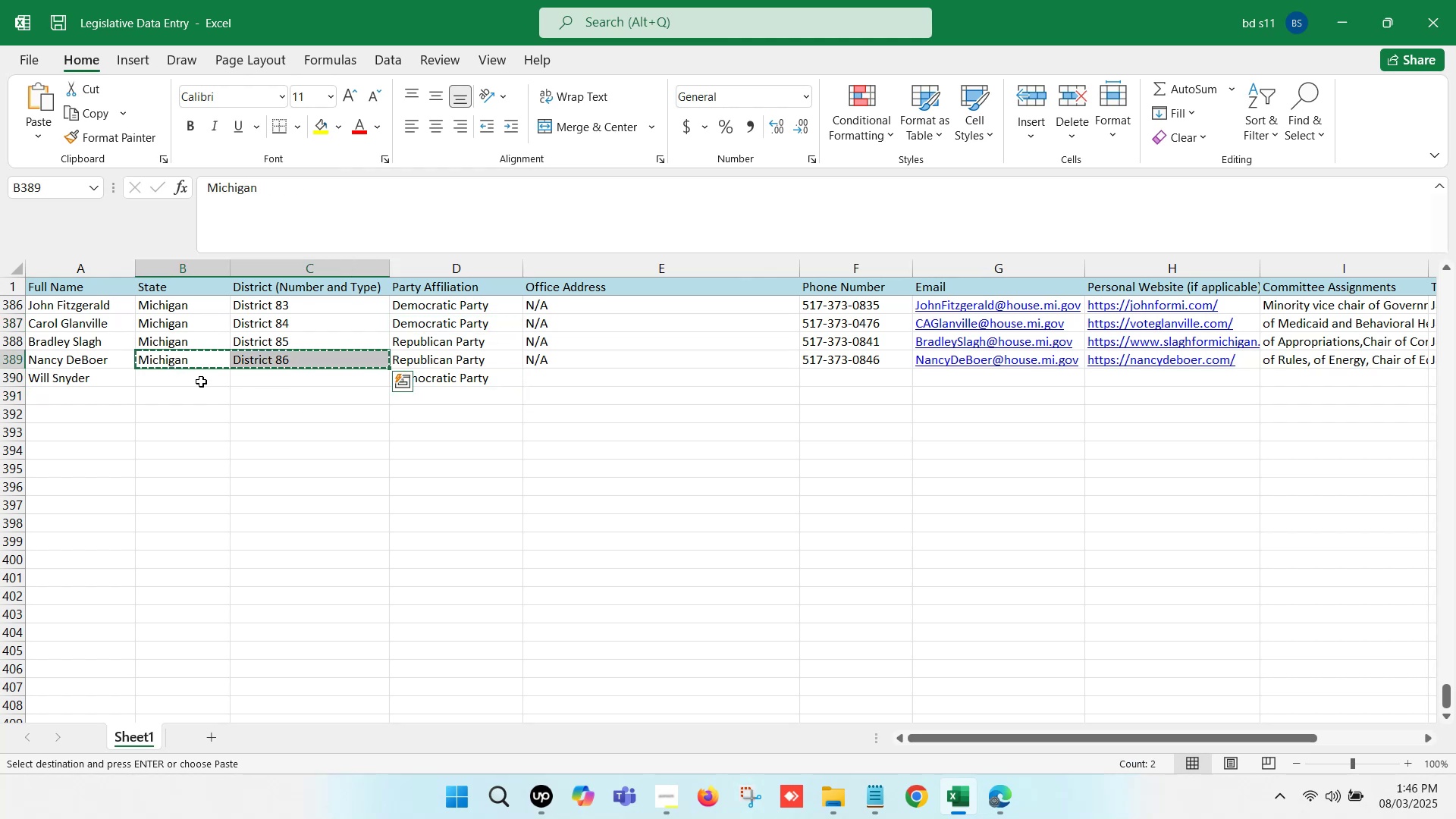 
key(Control+ControlLeft)
 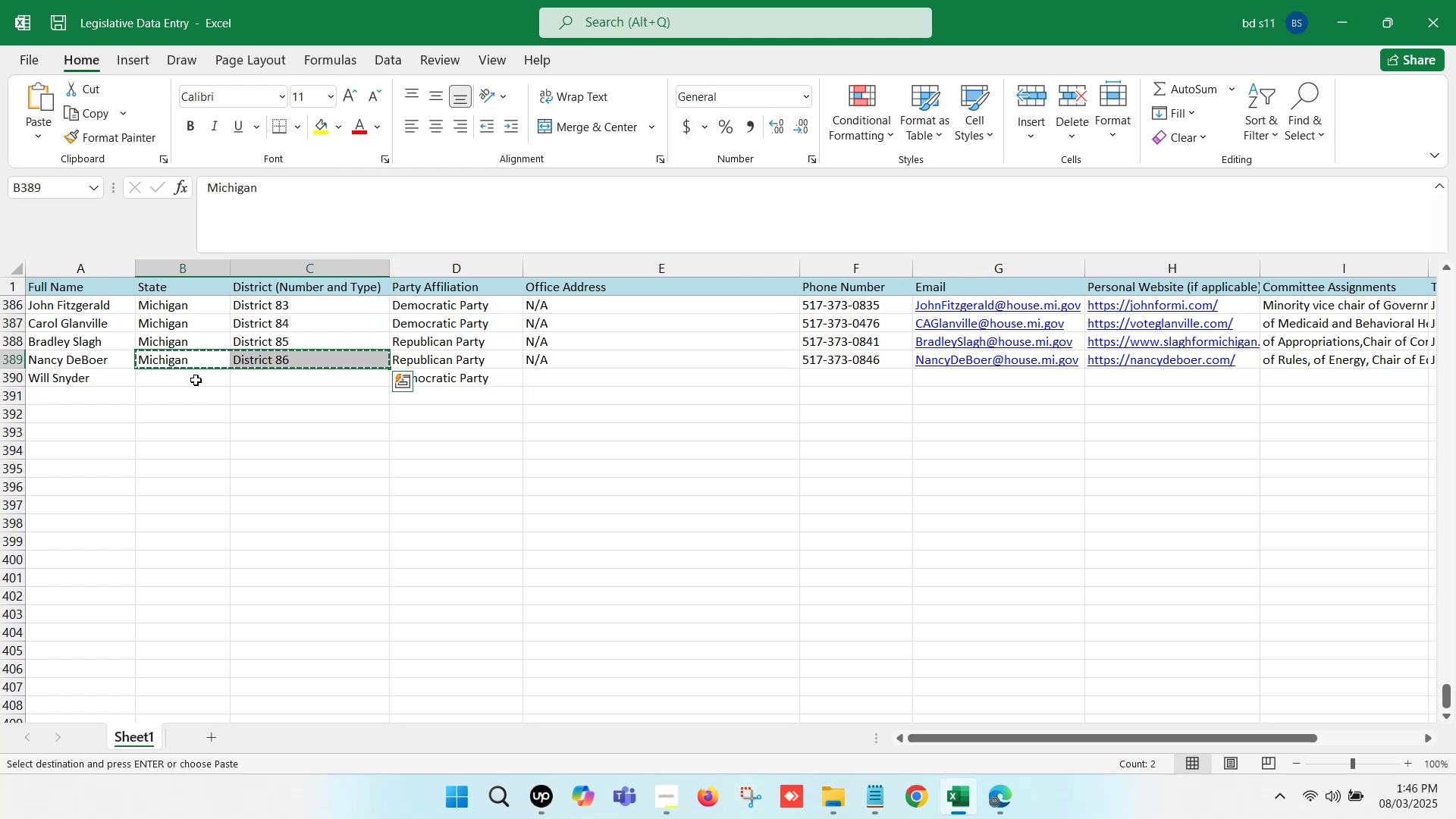 
left_click([196, 380])
 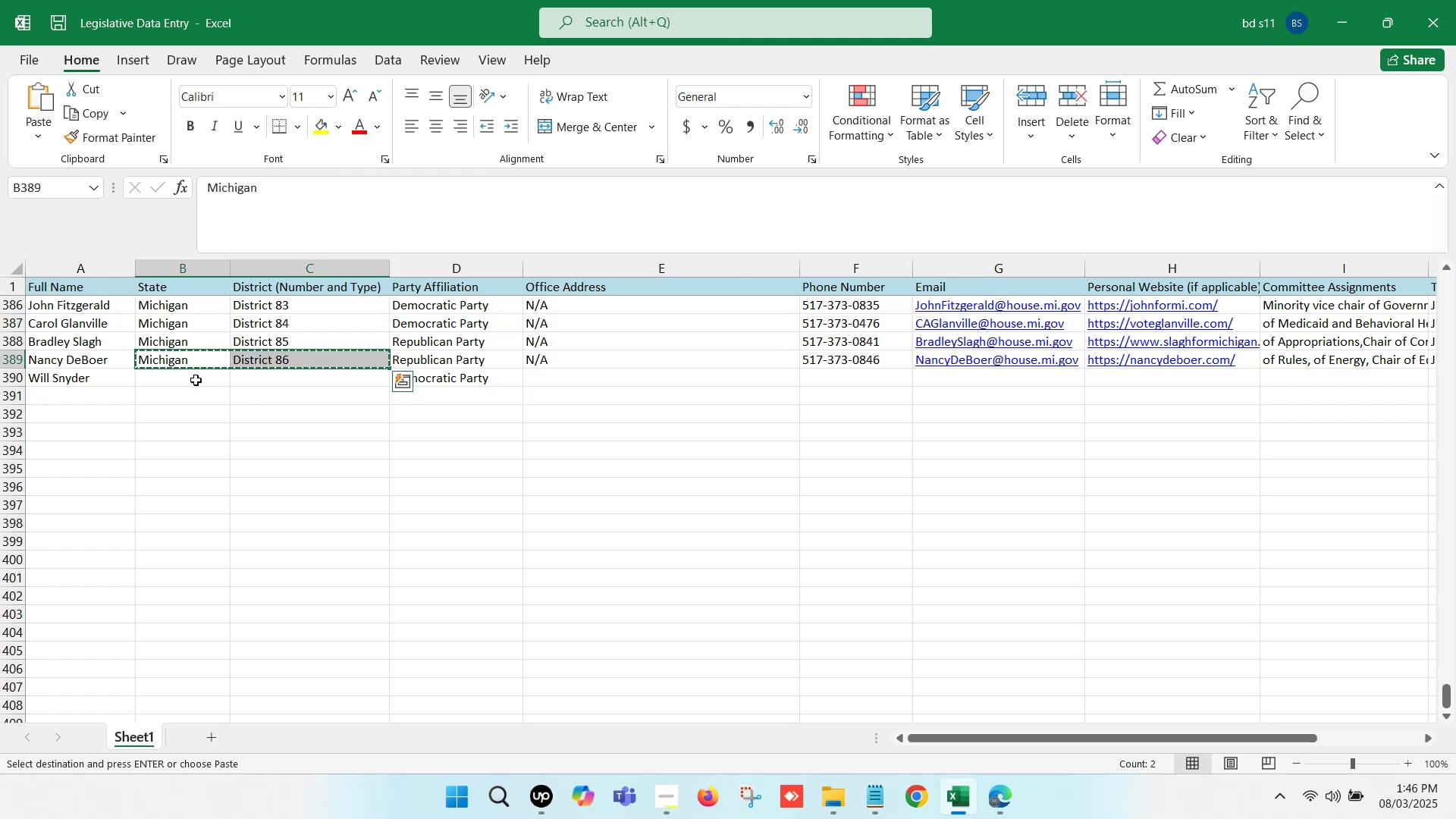 
key(Control+V)
 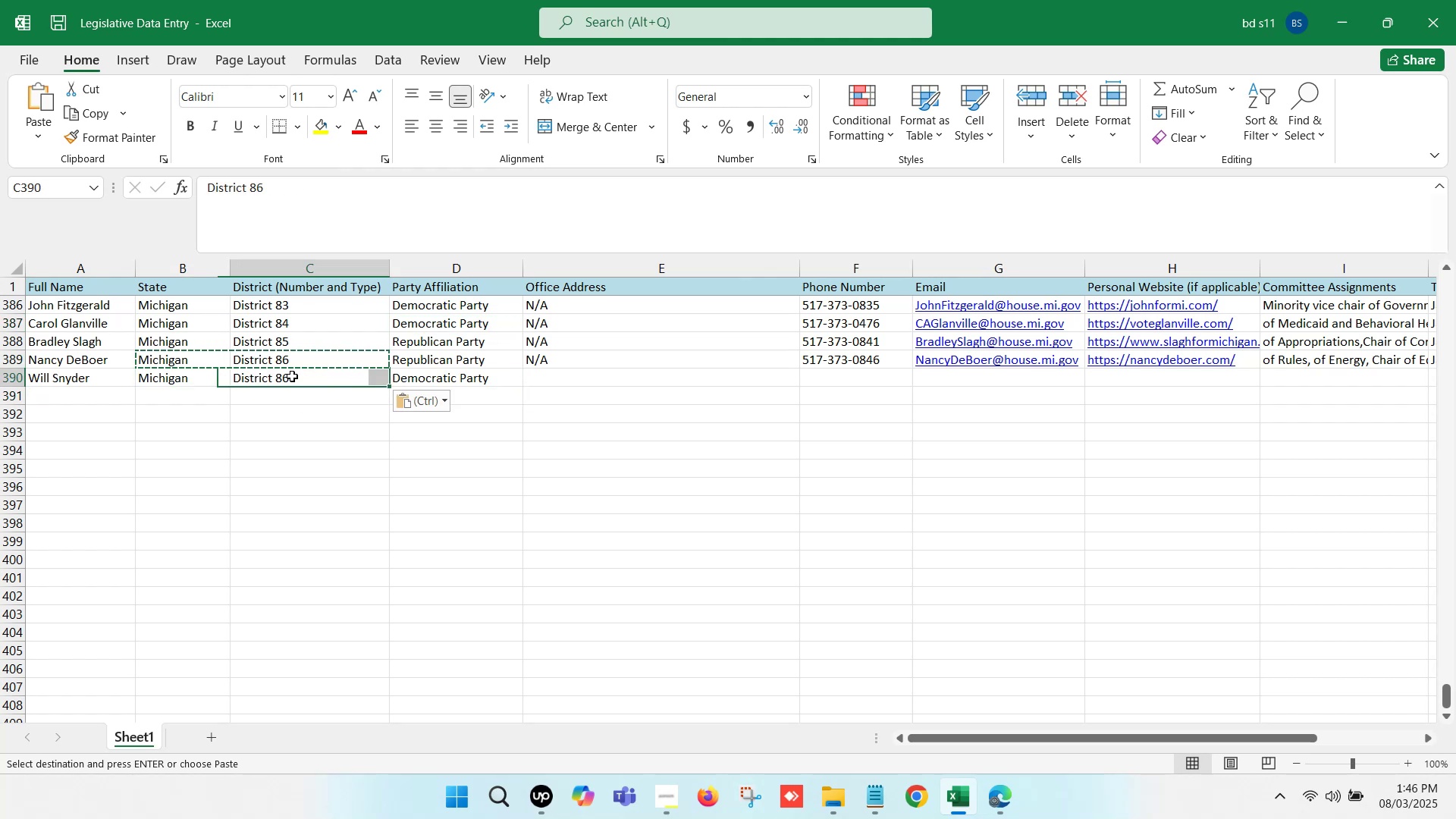 
double_click([293, 376])
 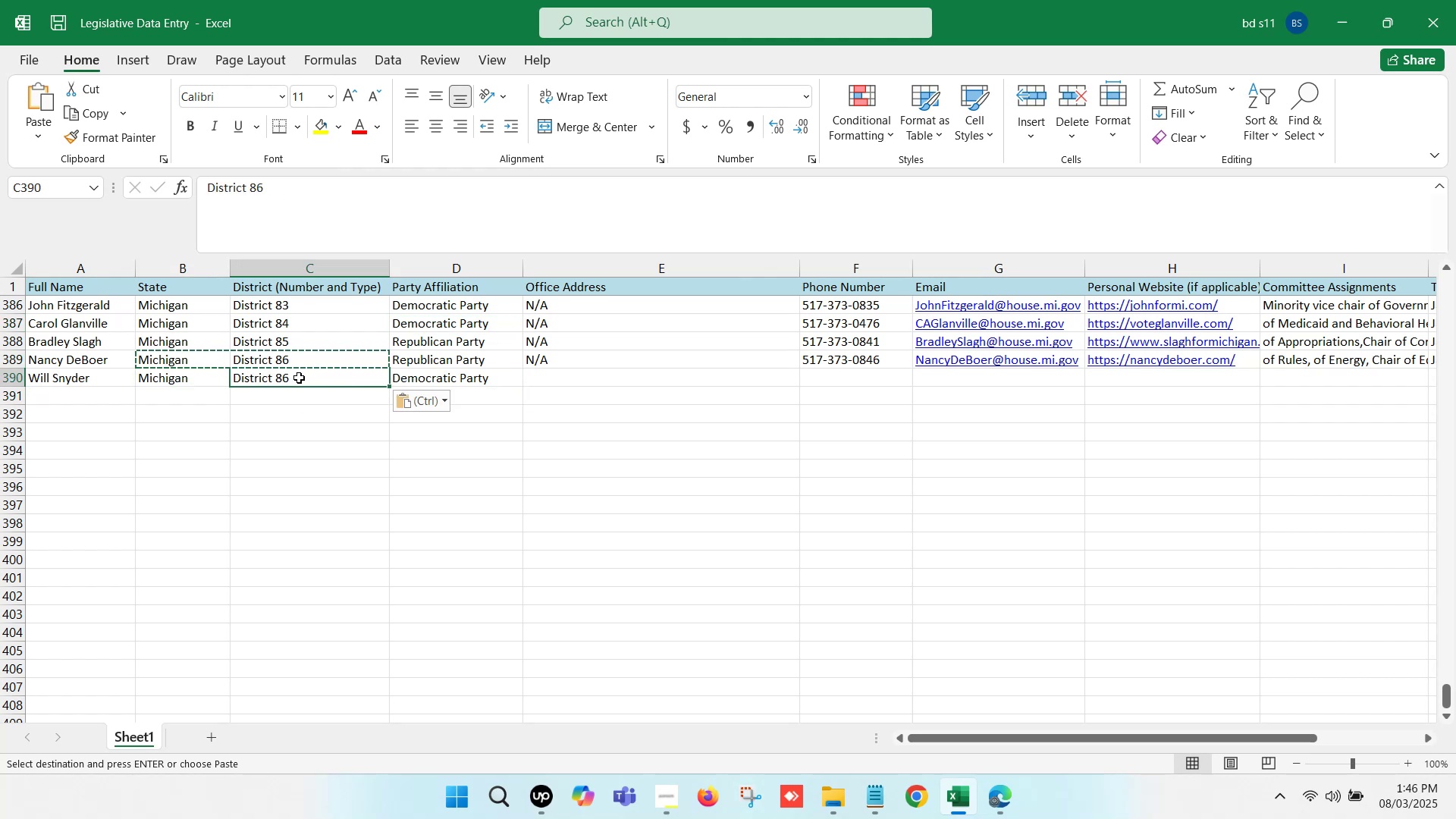 
double_click([299, 378])
 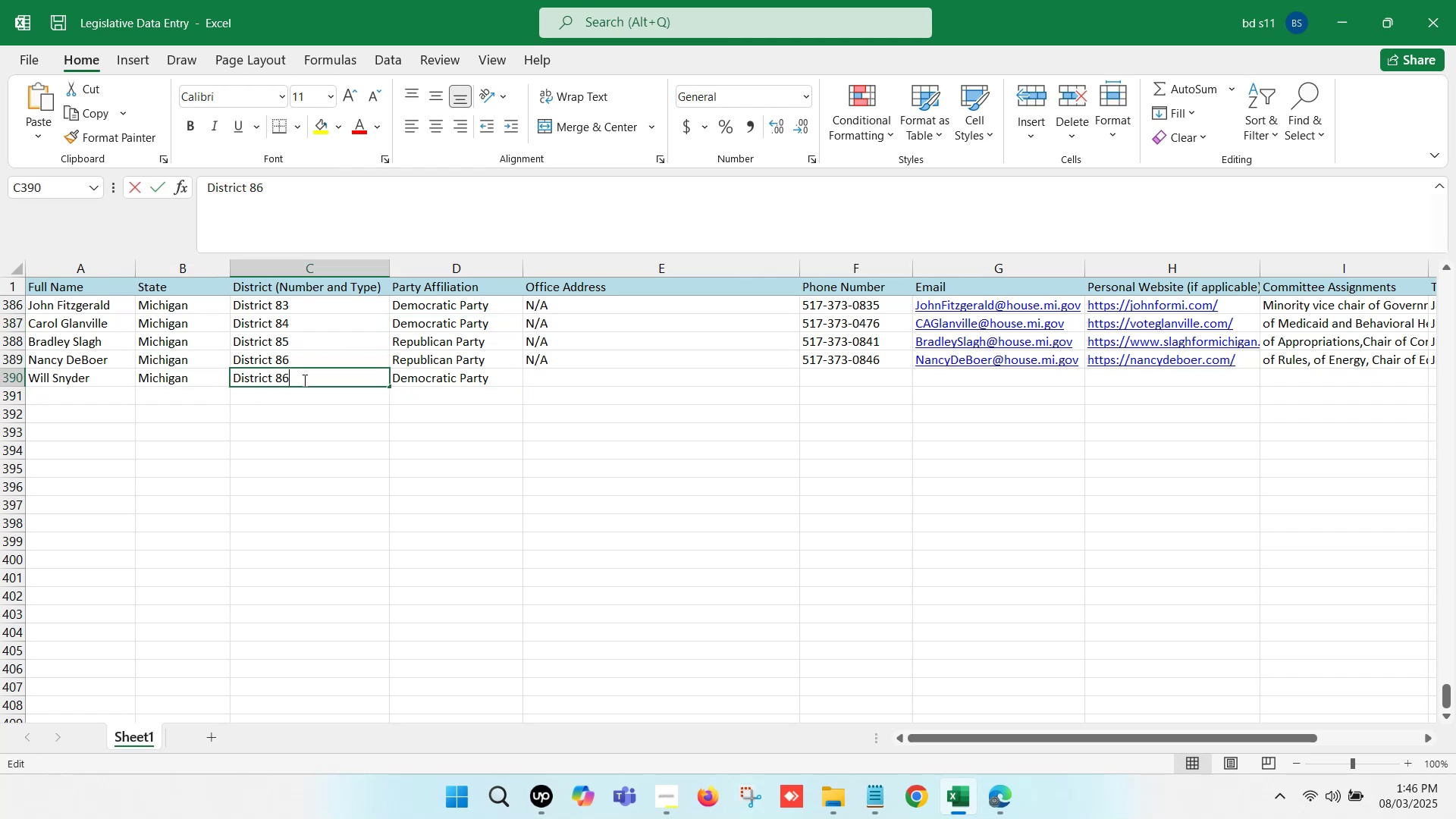 
key(Backspace)
 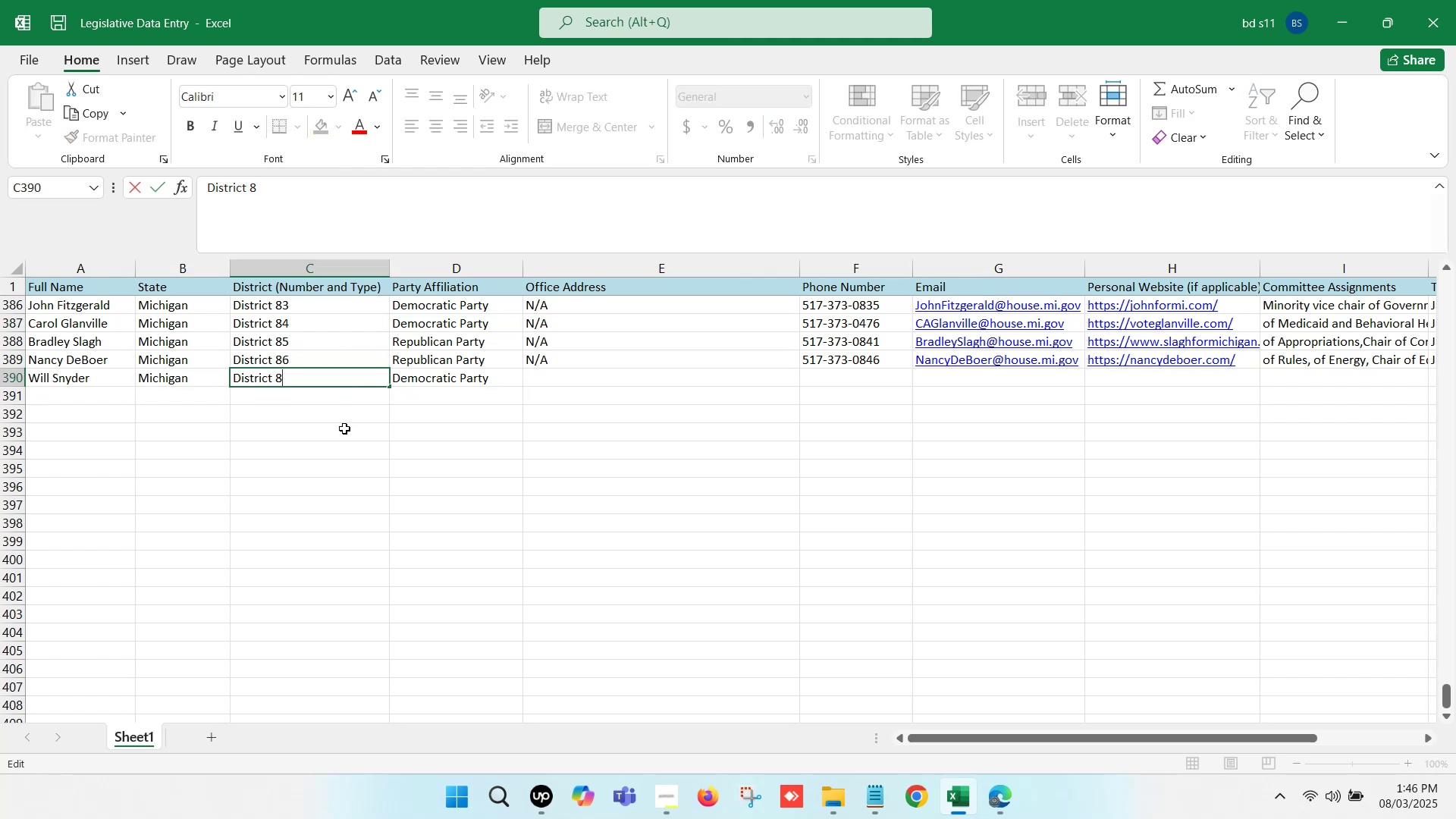 
key(7)
 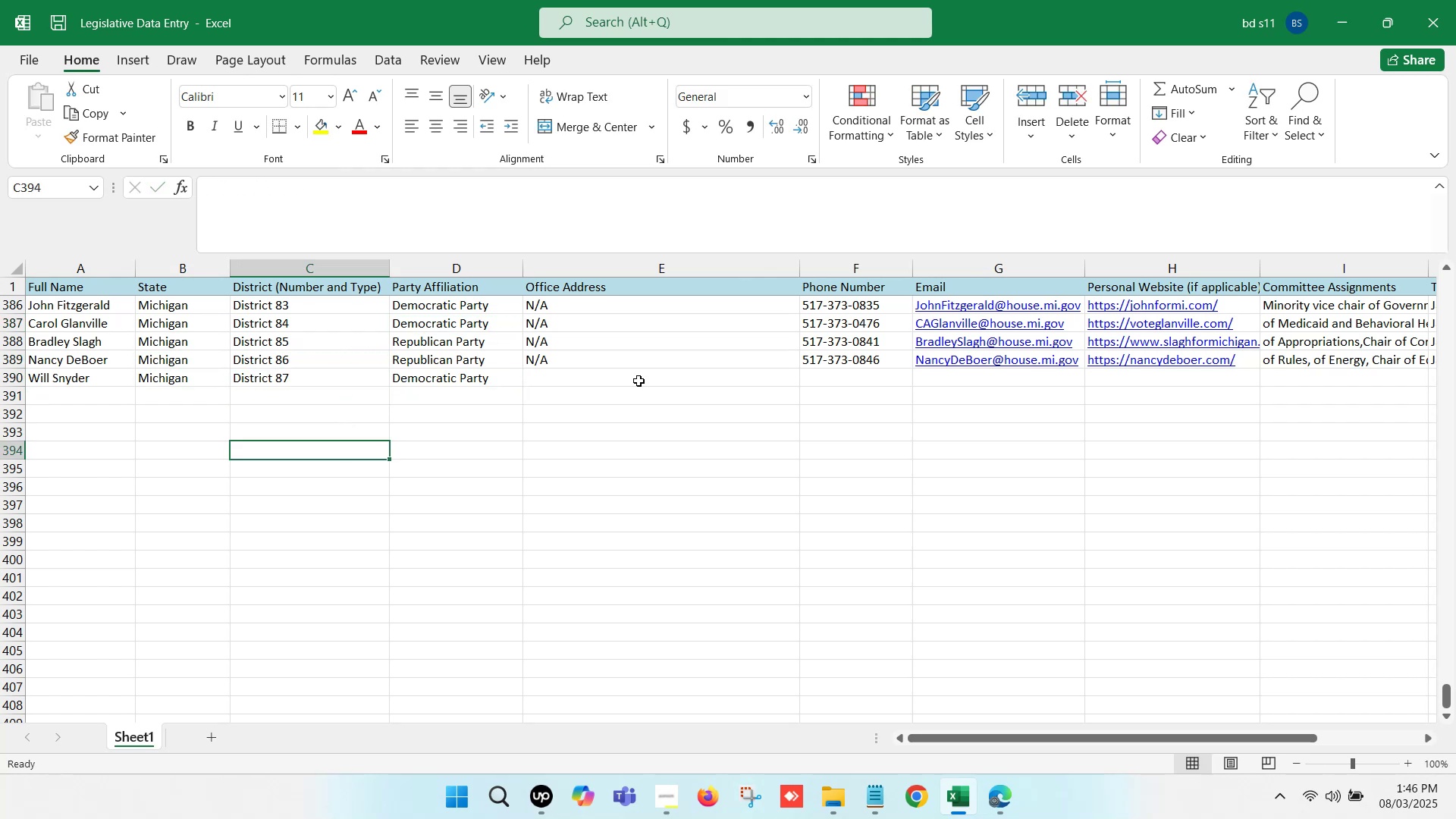 
left_click_drag(start_coordinate=[595, 359], to_coordinate=[614, 357])
 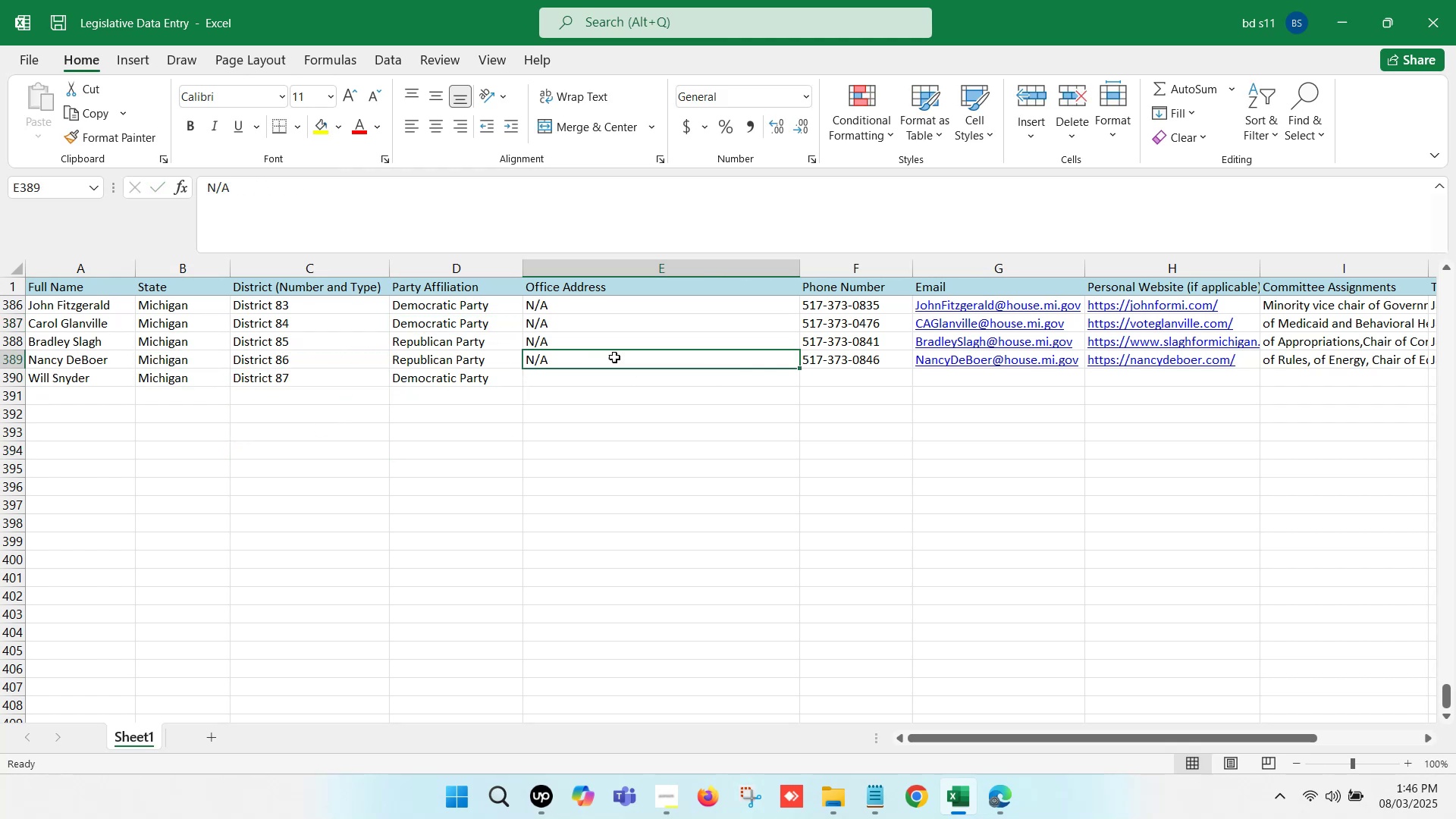 
key(Control+ControlLeft)
 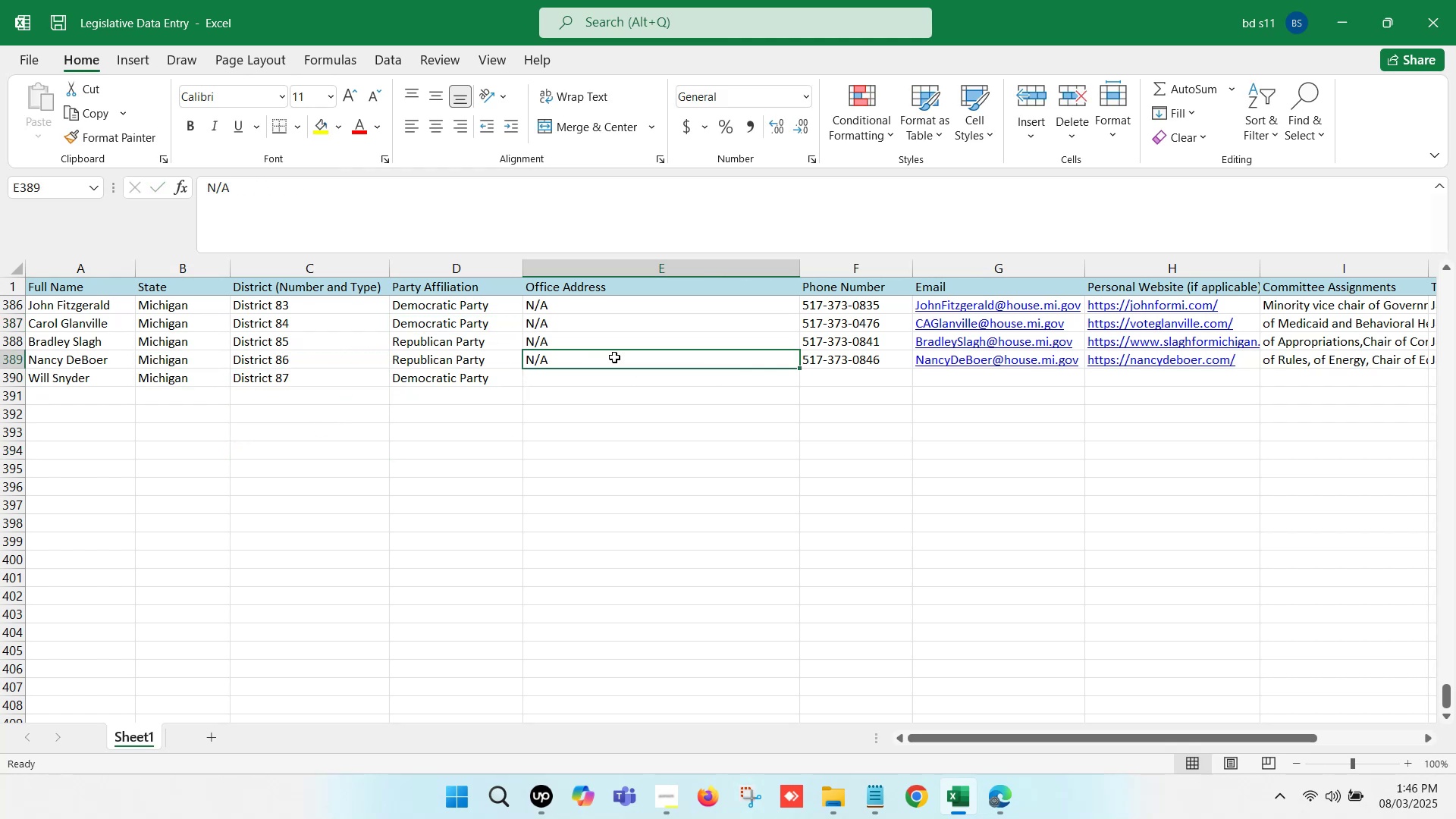 
key(Control+C)
 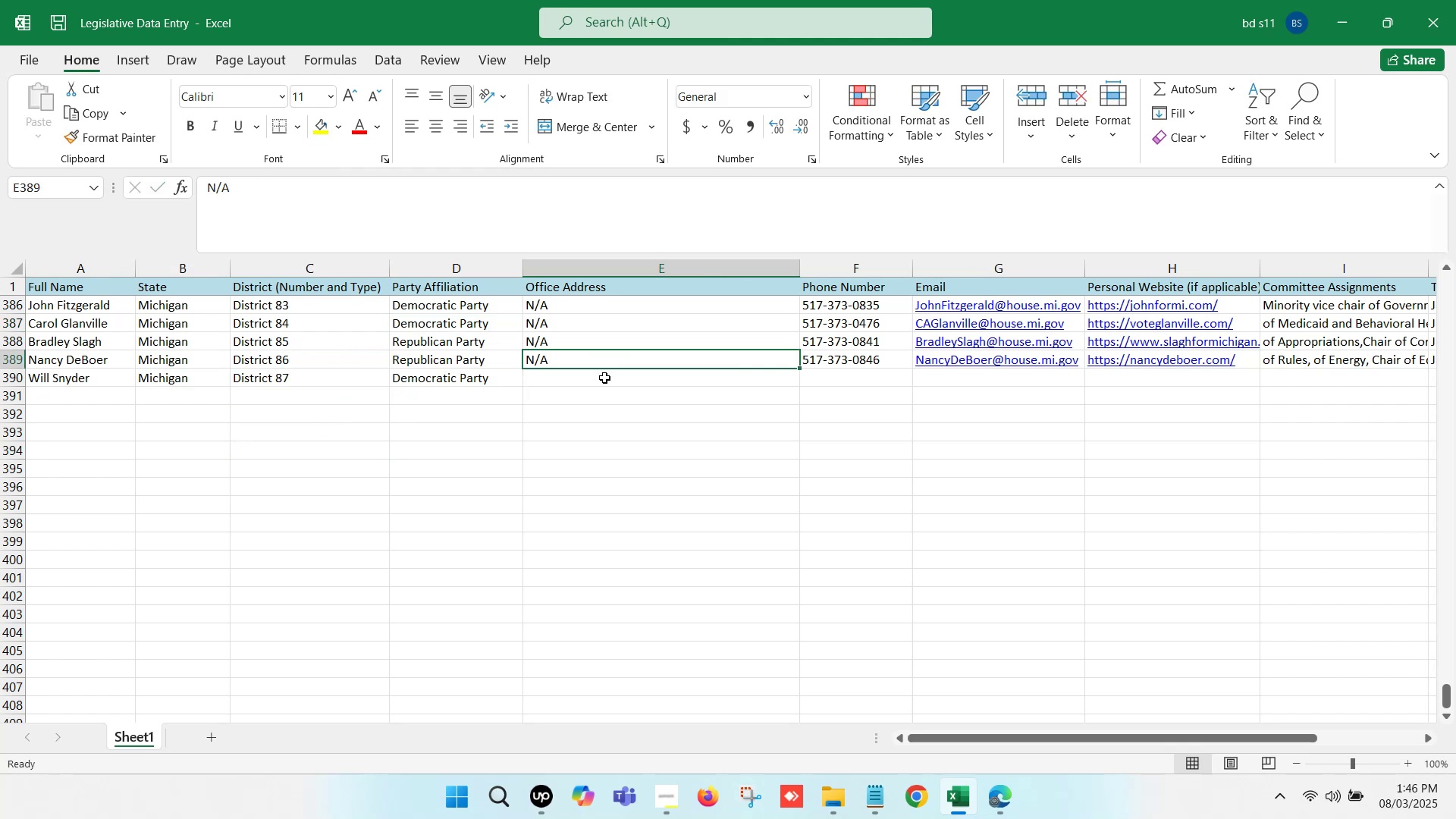 
key(Control+ControlLeft)
 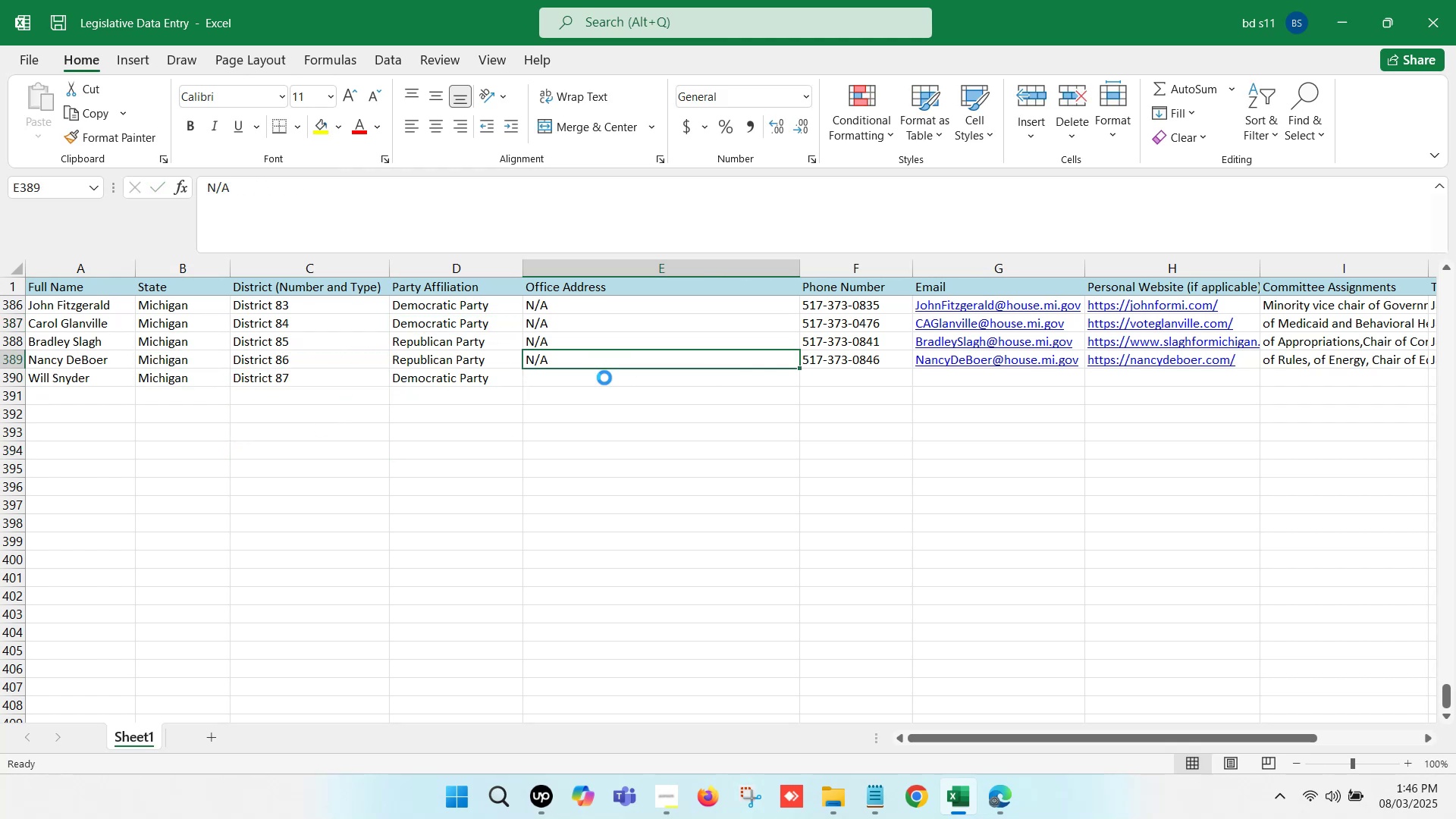 
left_click([604, 378])
 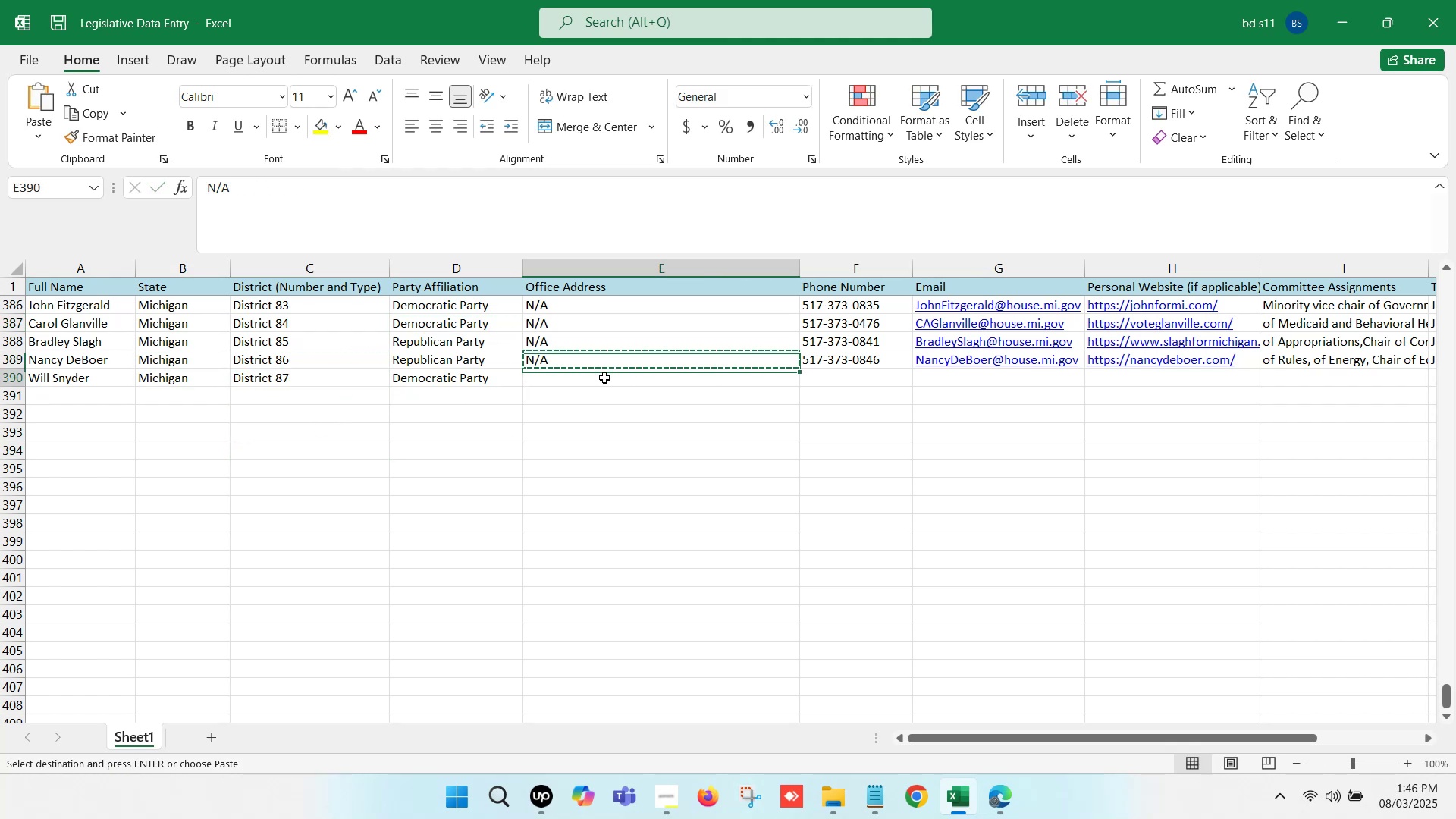 
key(Control+V)
 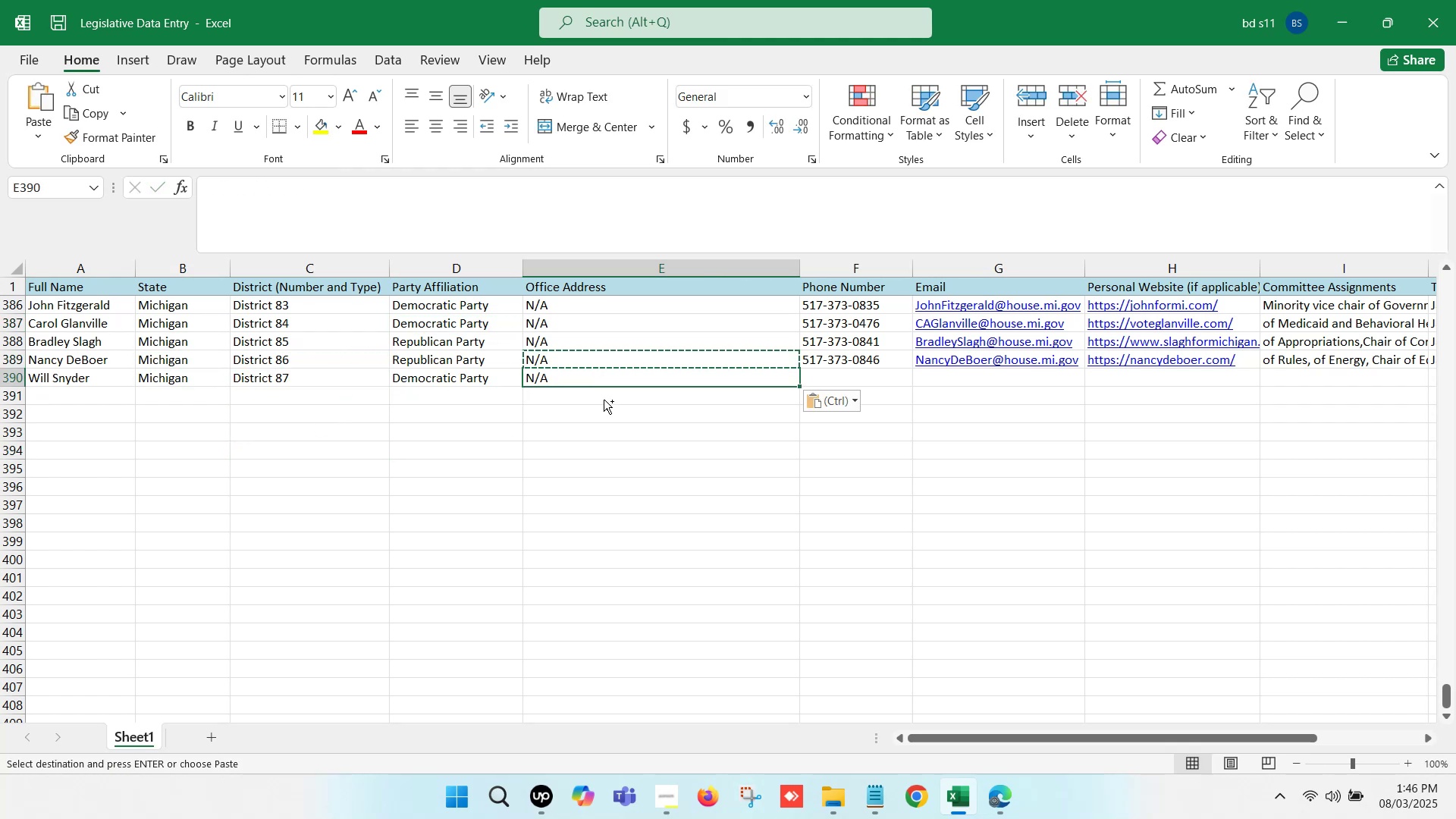 
double_click([607, 412])
 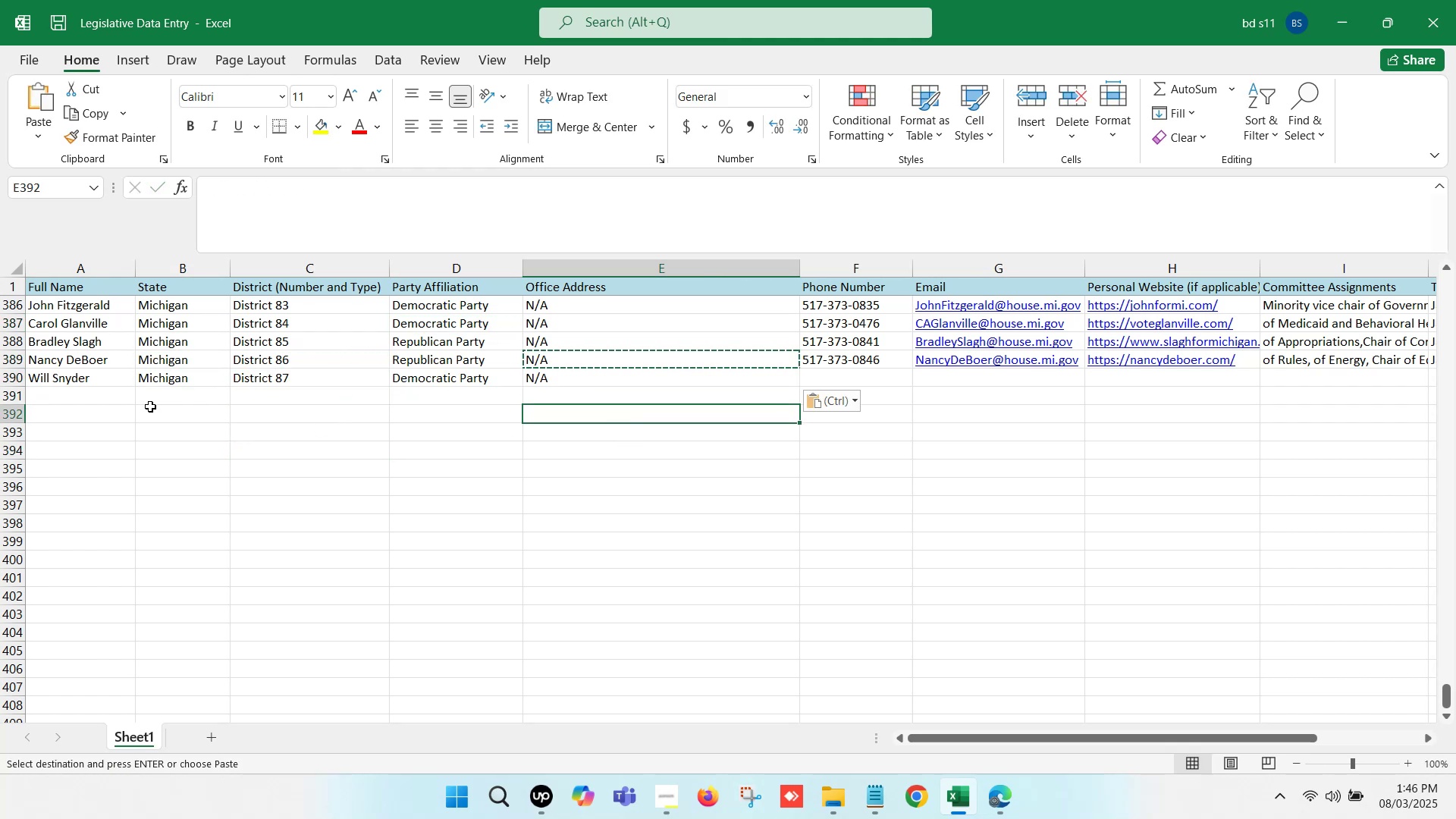 
left_click([94, 378])
 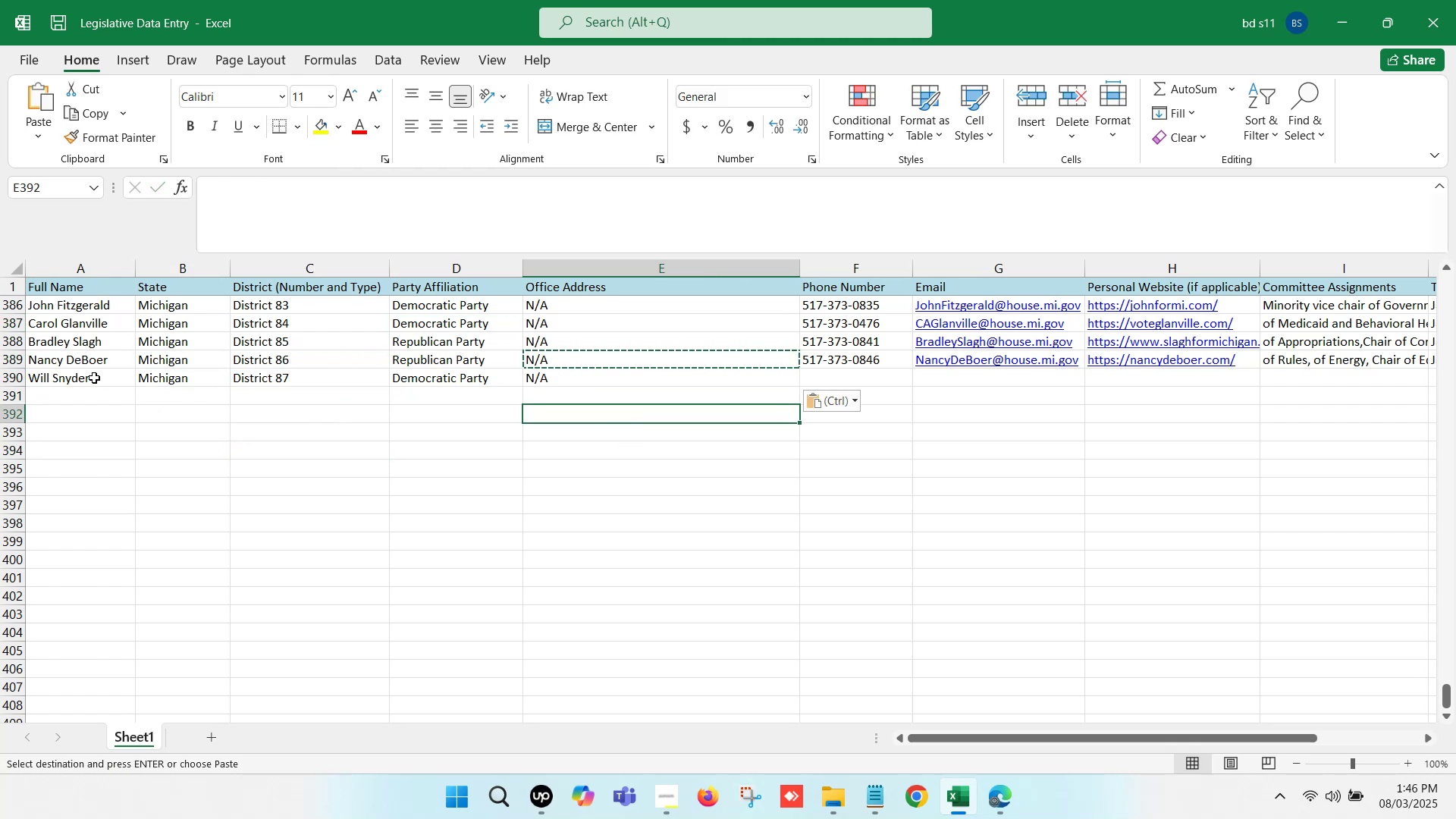 
key(Control+ControlLeft)
 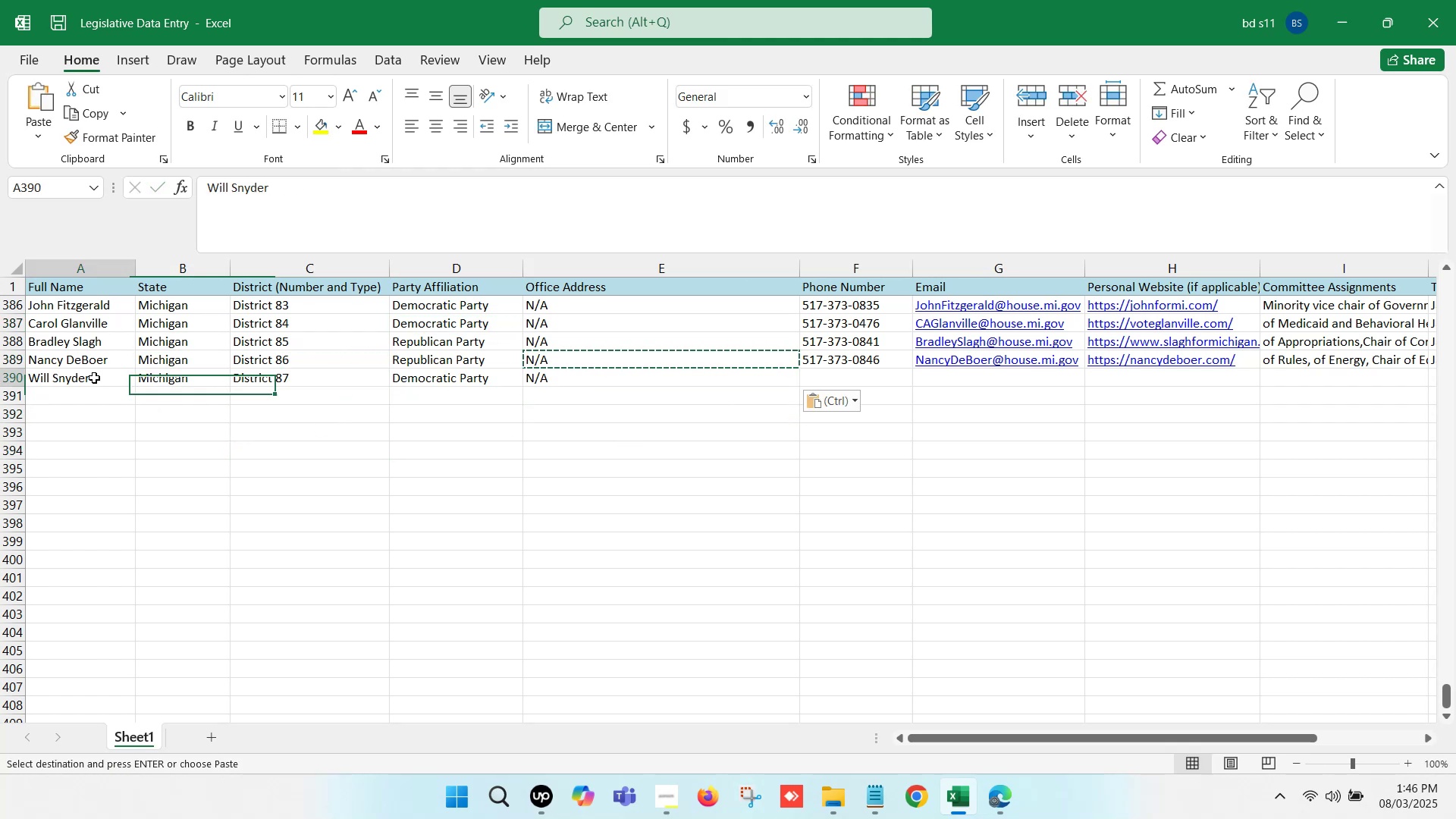 
key(Control+C)
 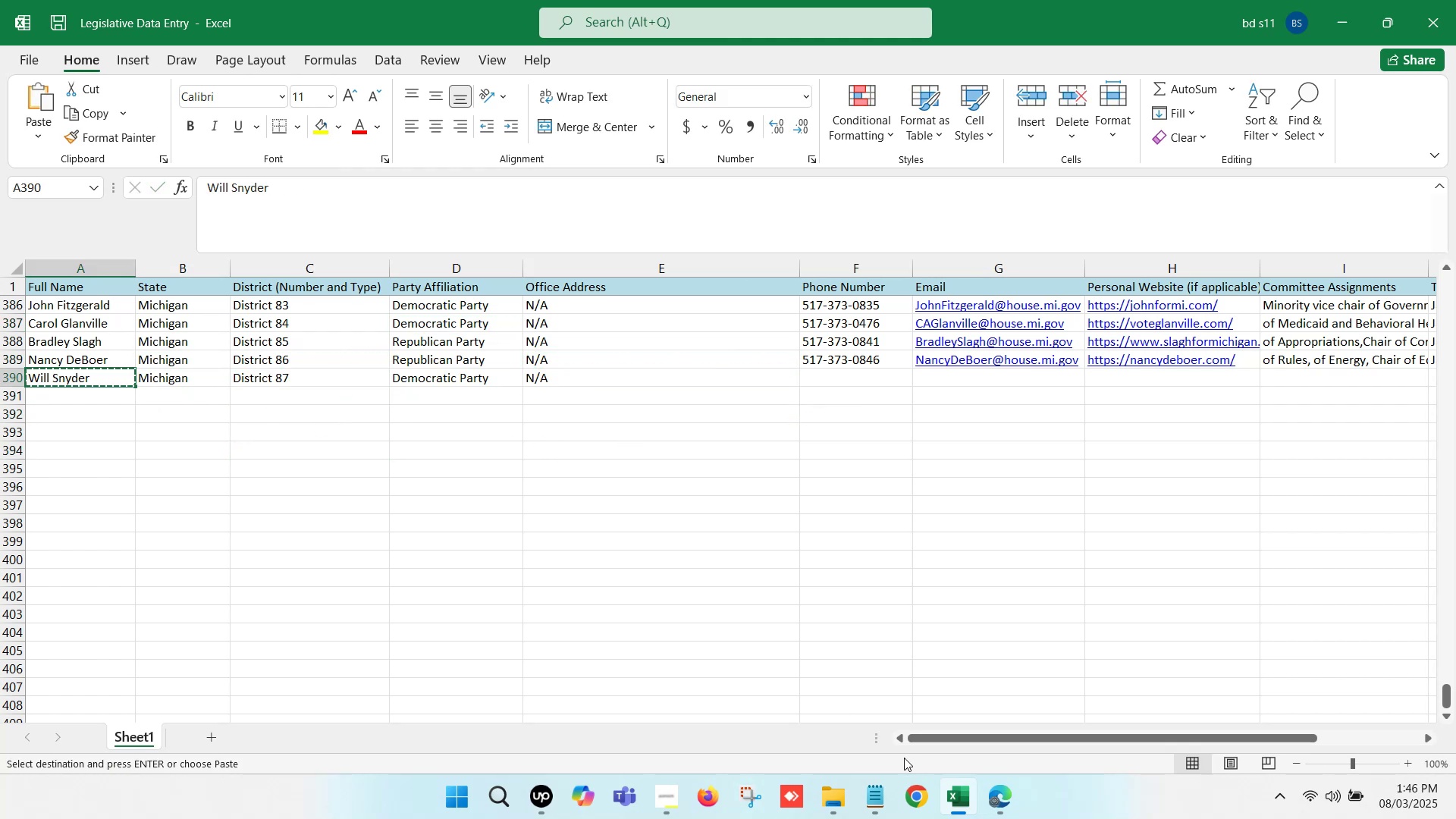 
left_click([961, 805])
 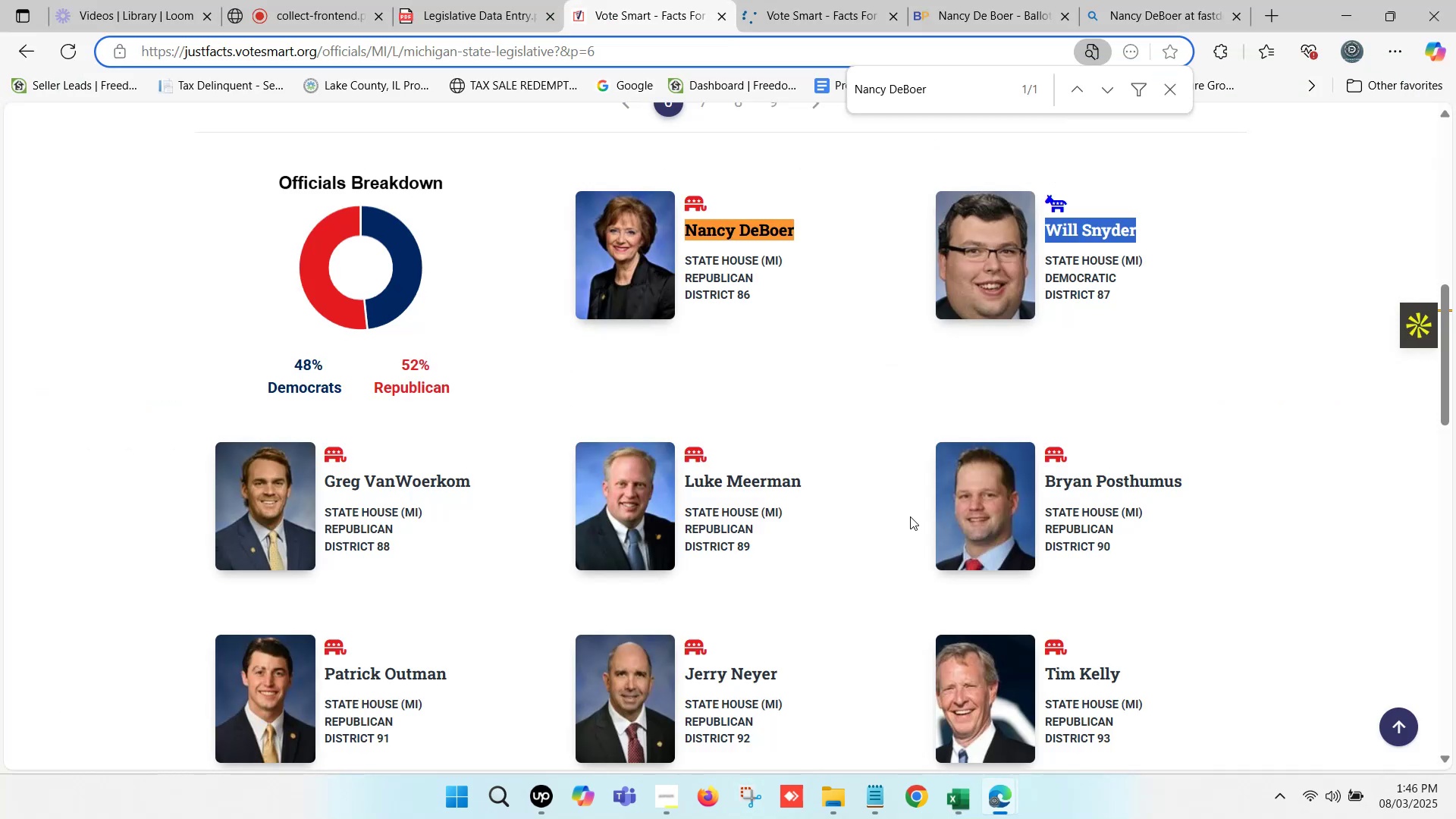 
left_click([809, 0])
 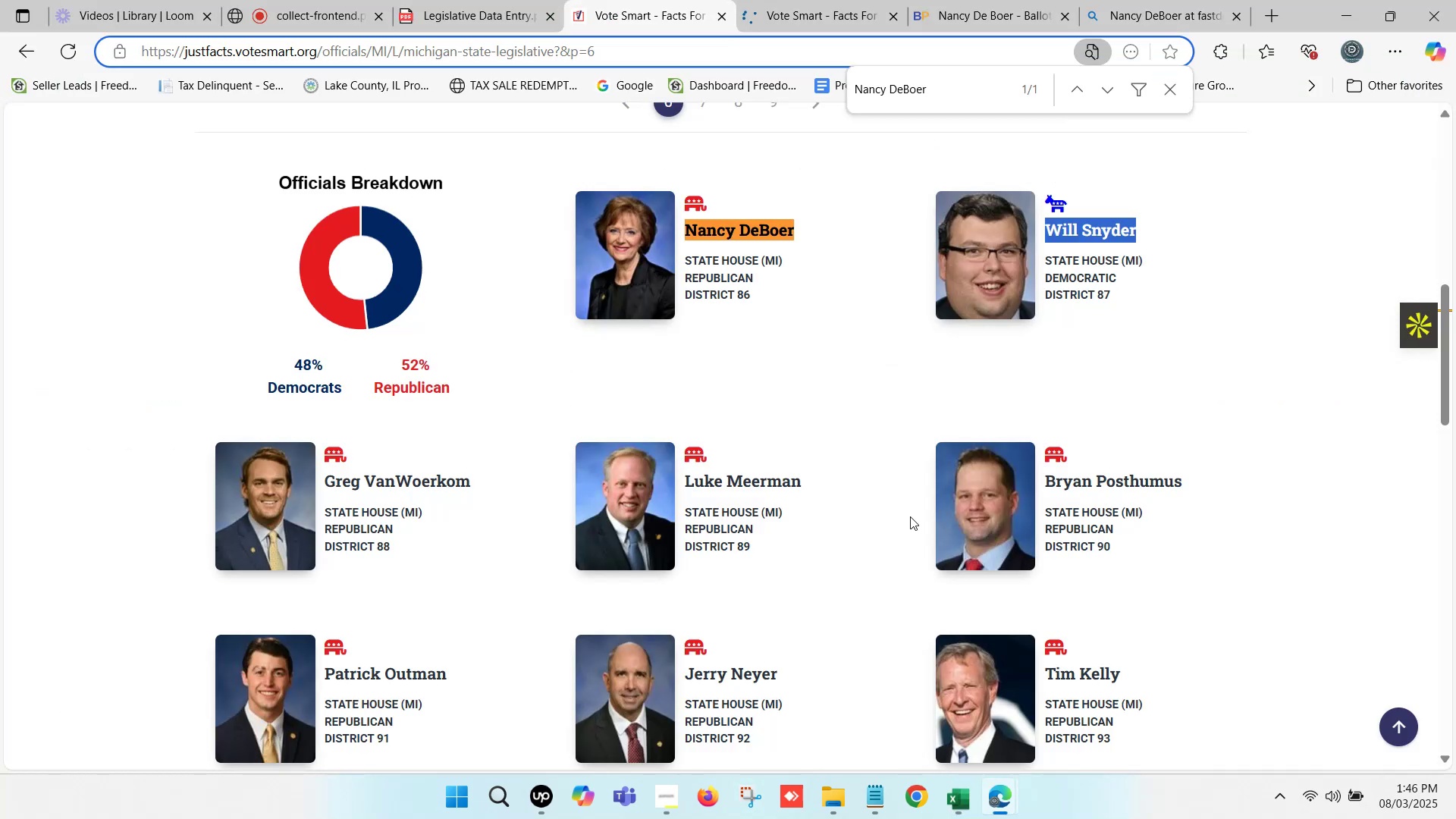 
left_click([961, 0])
 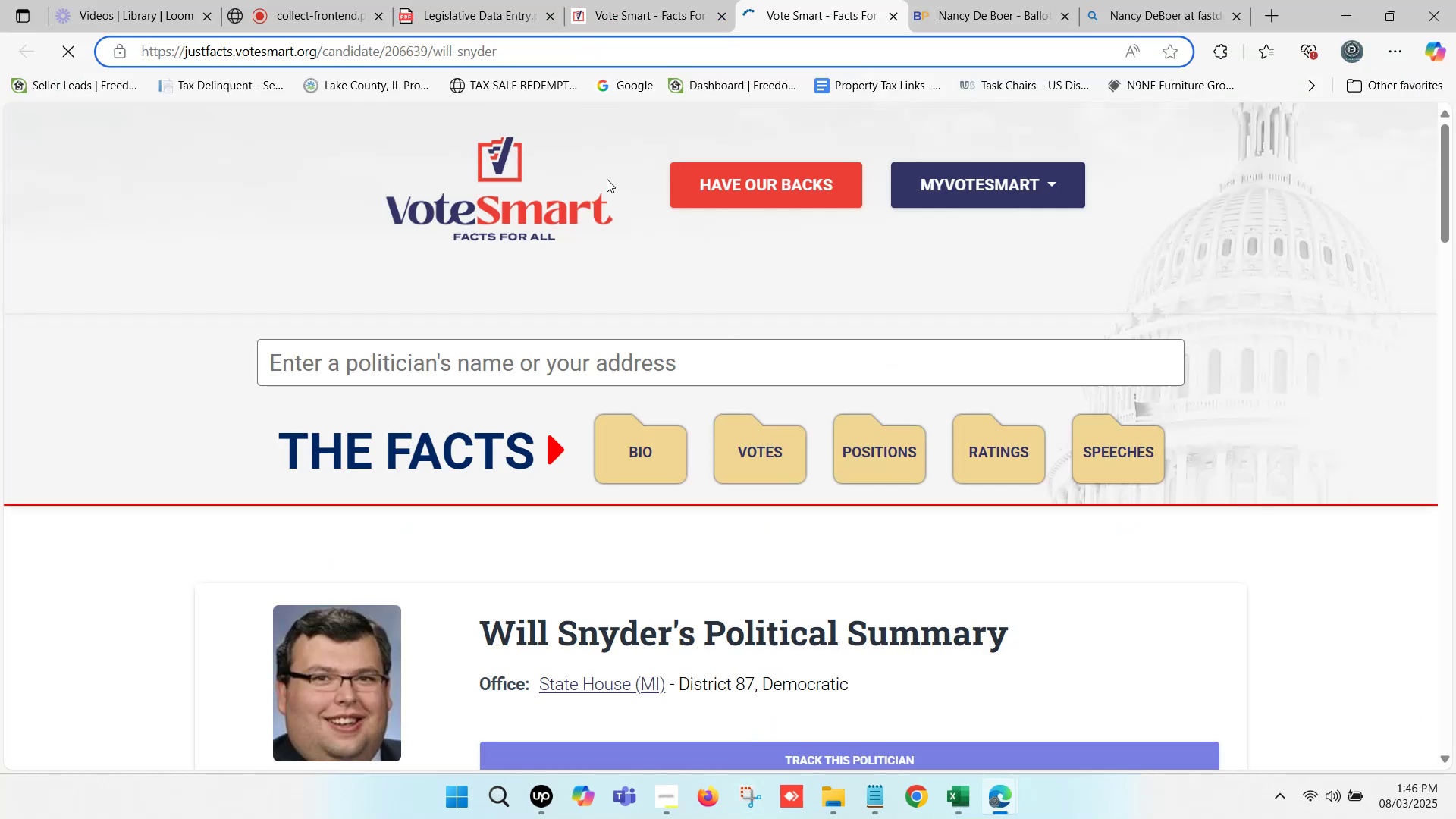 
scroll: coordinate [613, 280], scroll_direction: up, amount: 4.0
 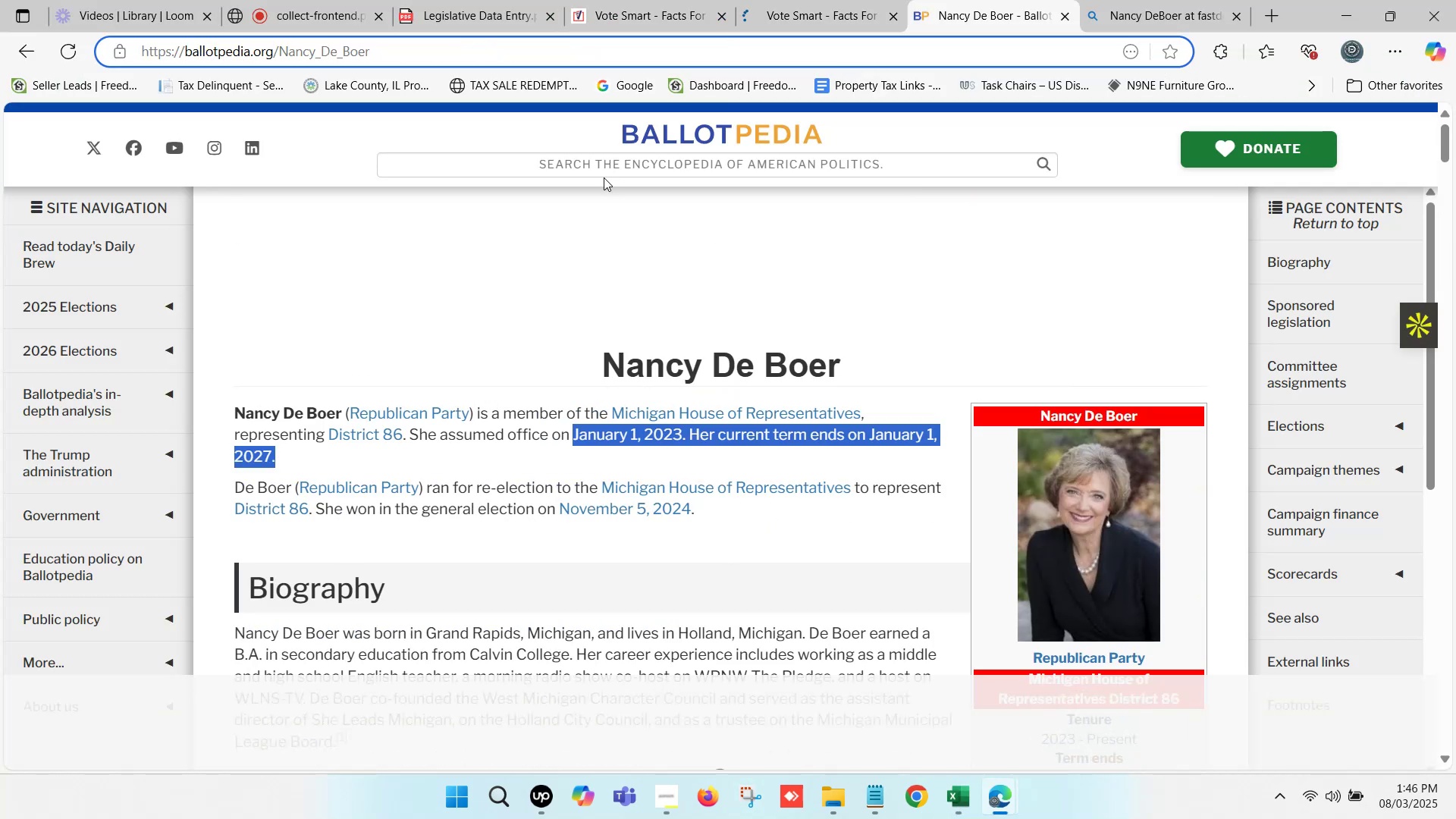 
left_click([604, 165])
 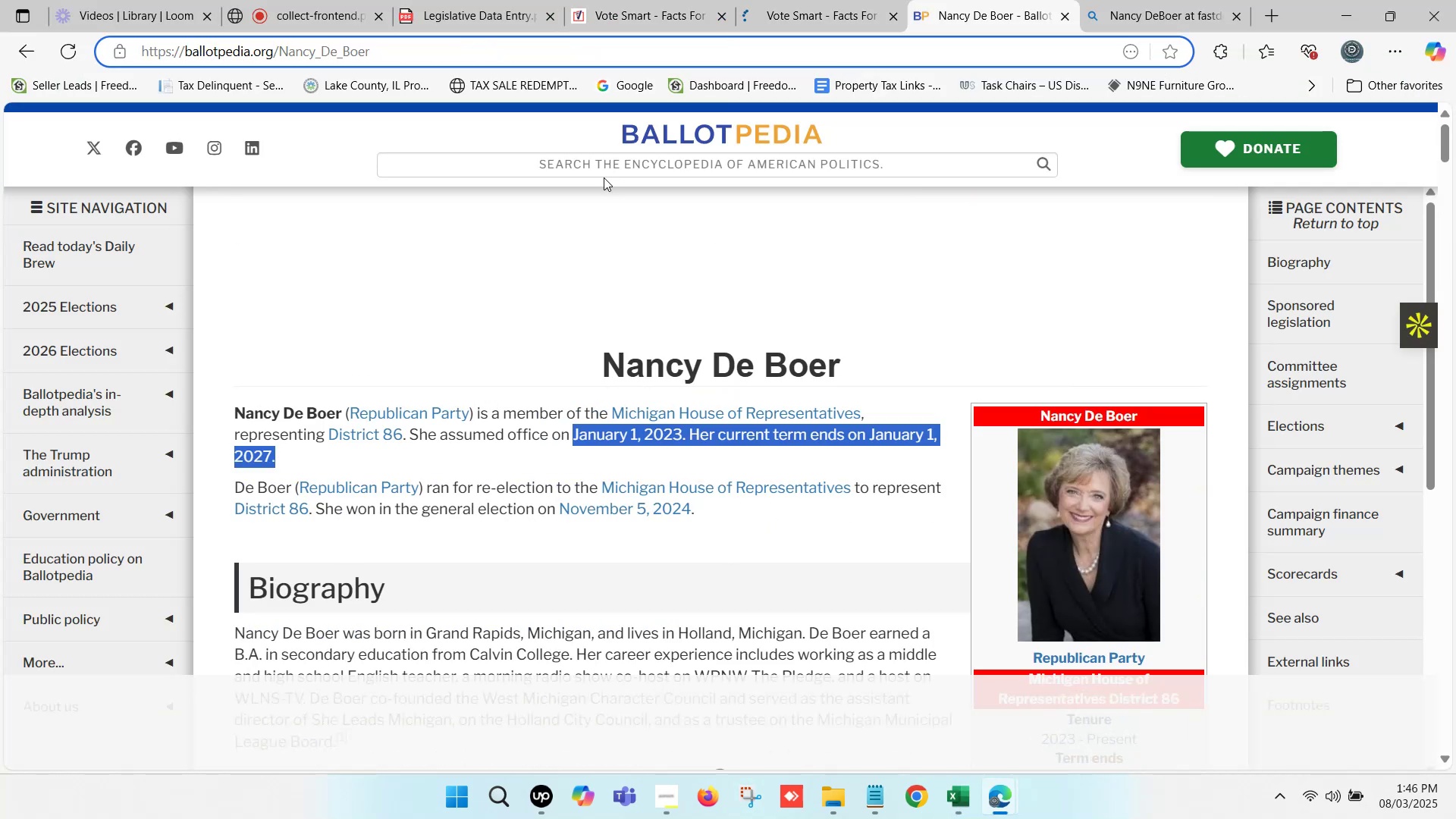 
key(Control+ControlLeft)
 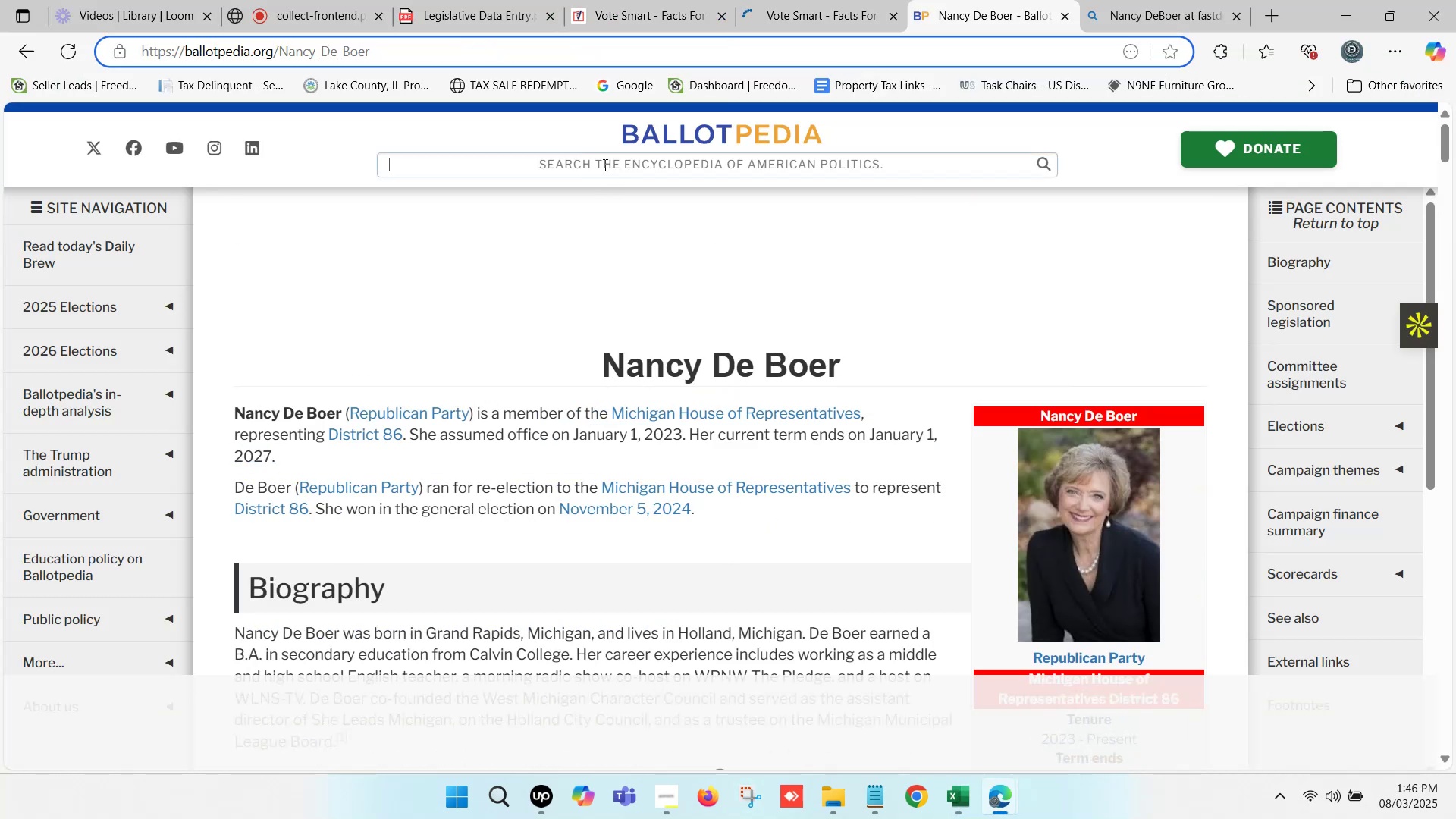 
key(Control+V)
 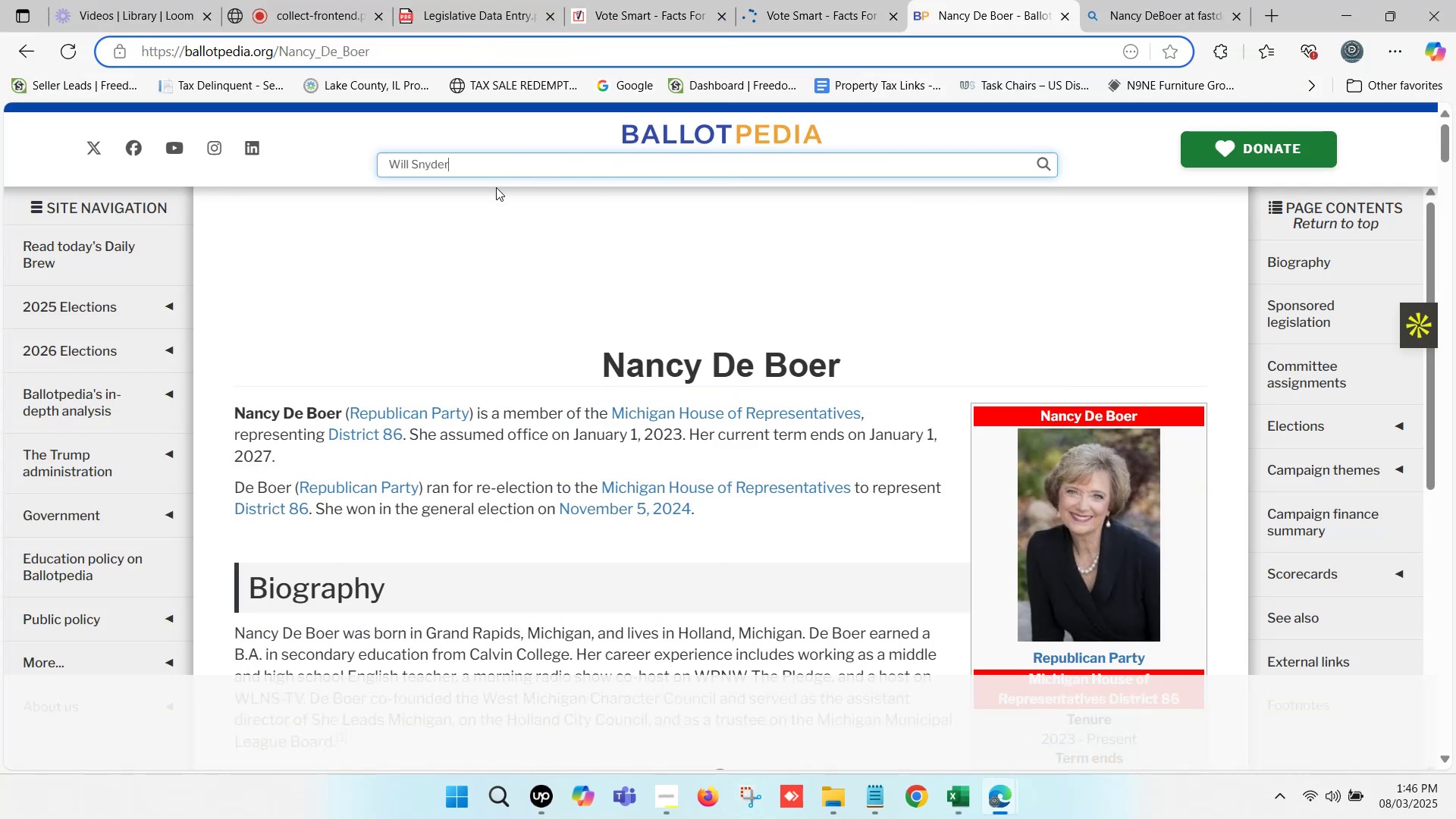 
mouse_move([474, 206])
 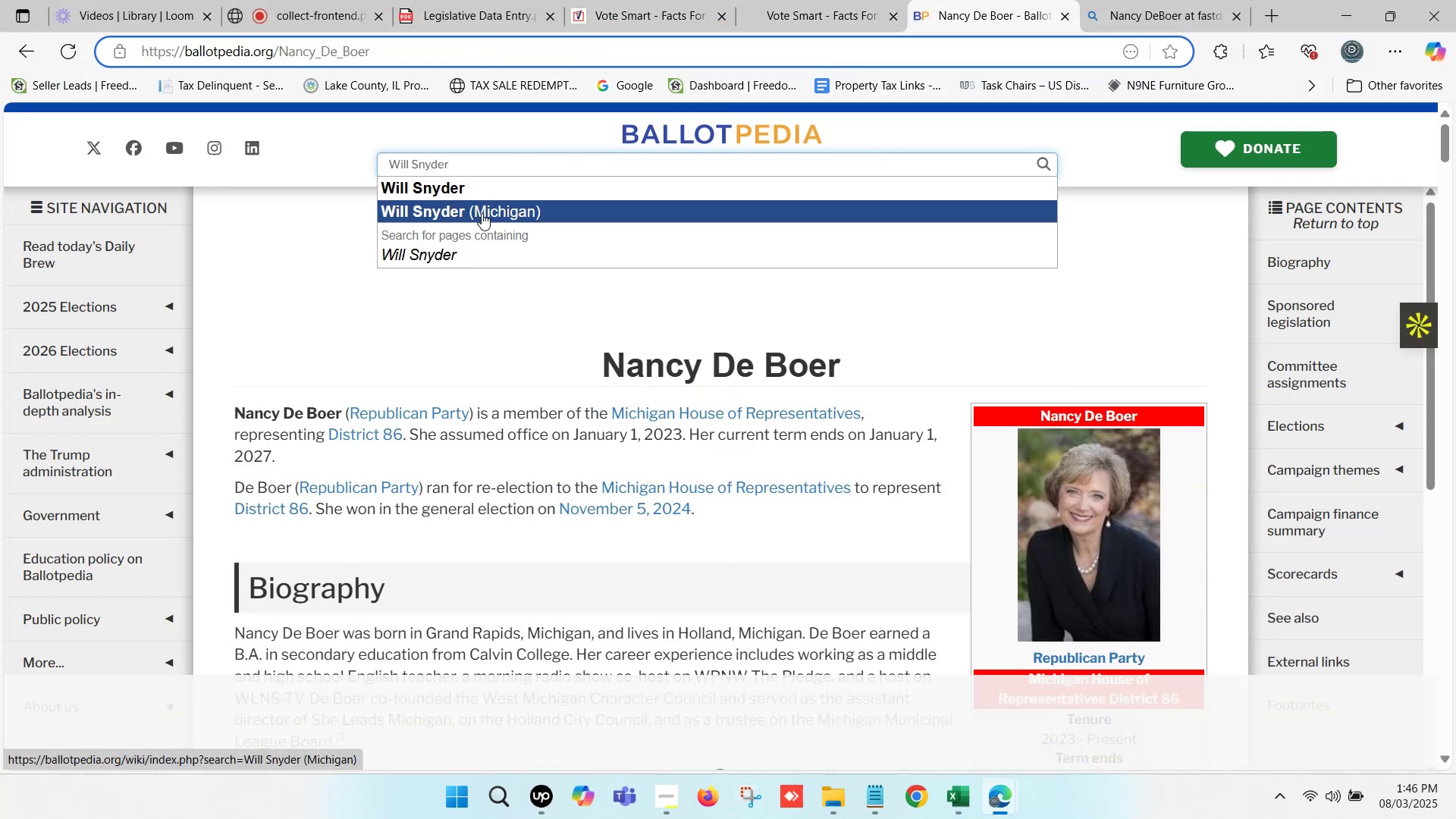 
left_click([483, 210])
 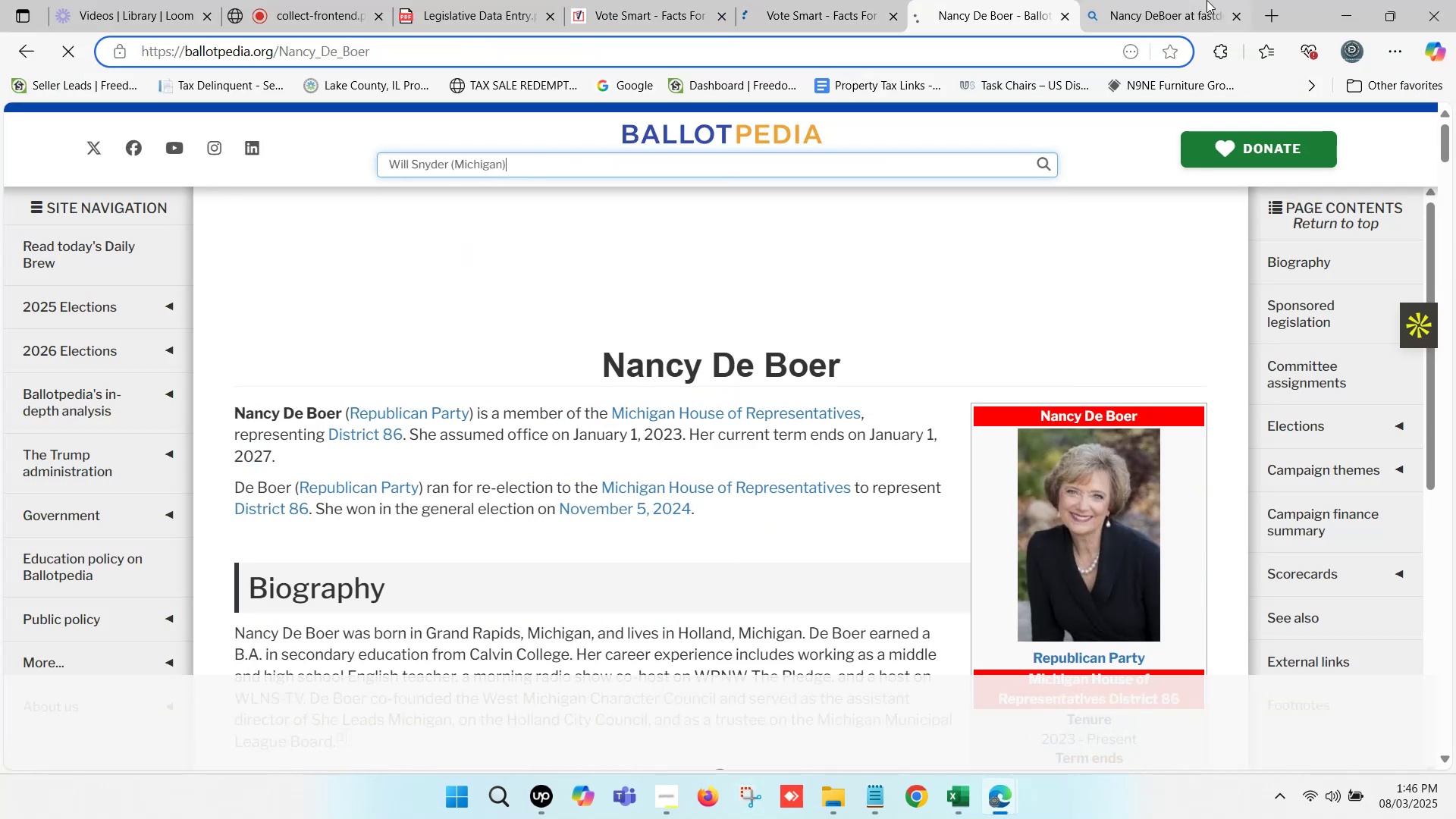 
left_click([1208, 0])
 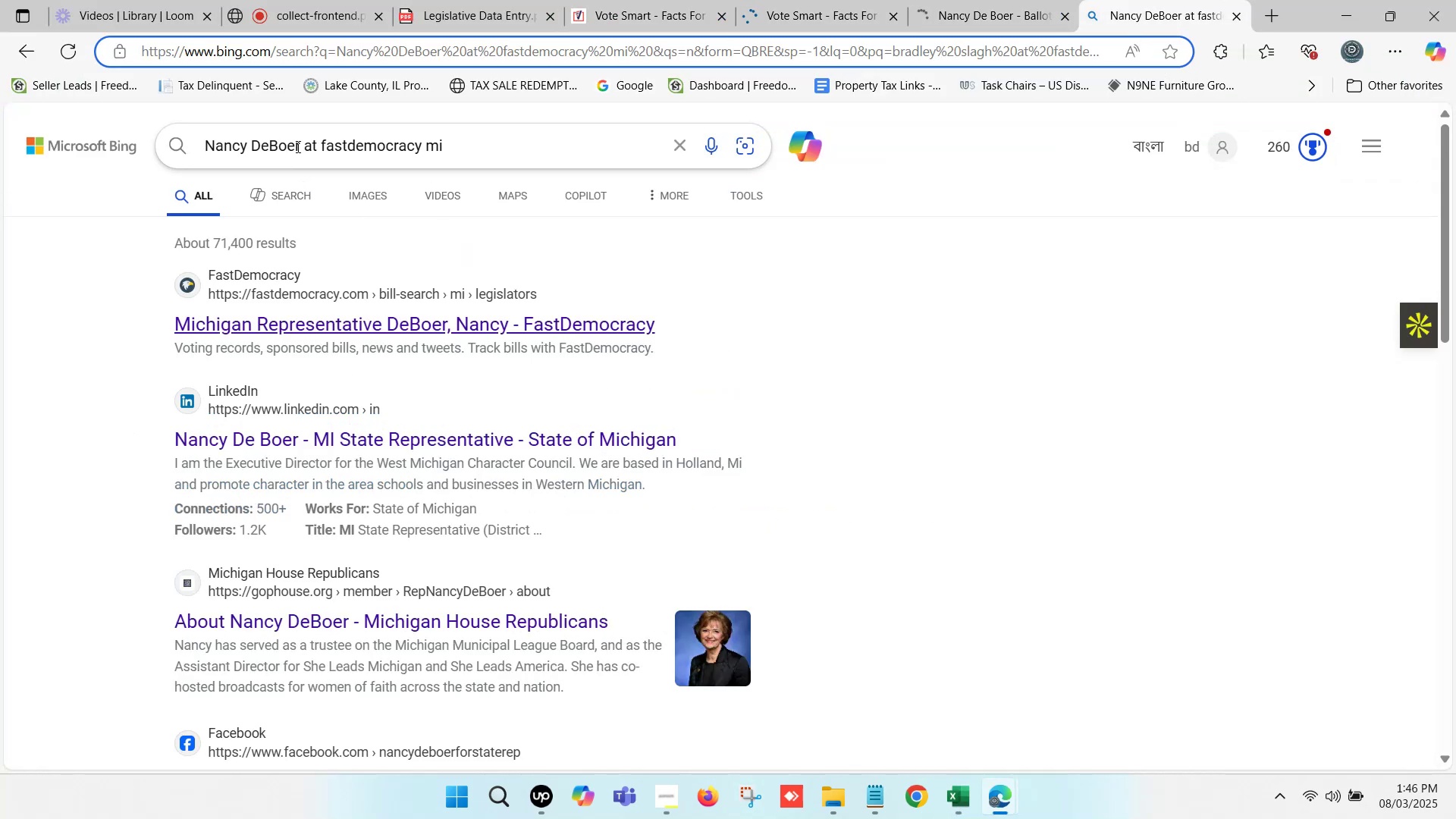 
left_click_drag(start_coordinate=[301, 137], to_coordinate=[208, 147])
 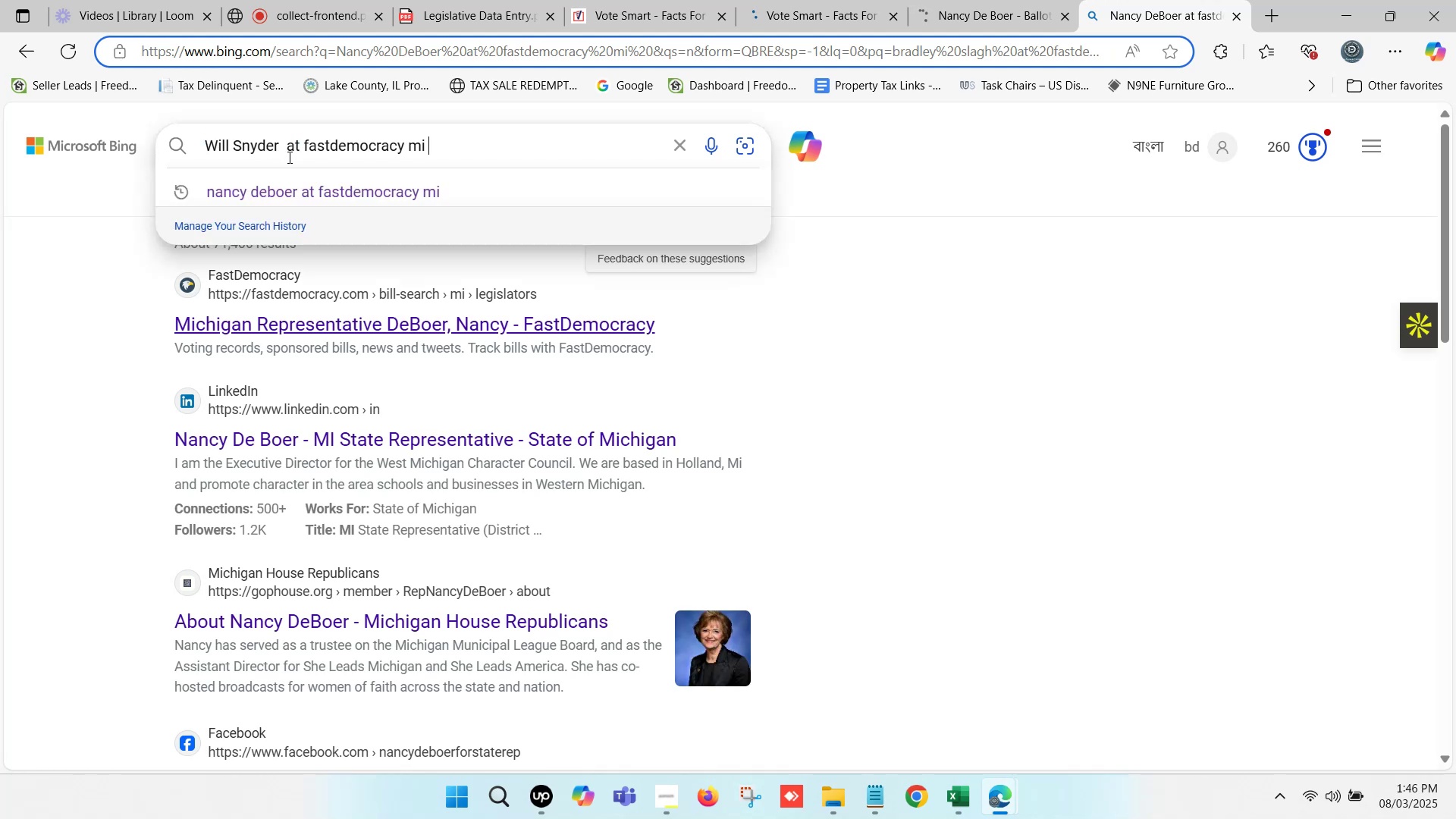 
key(Control+ControlLeft)
 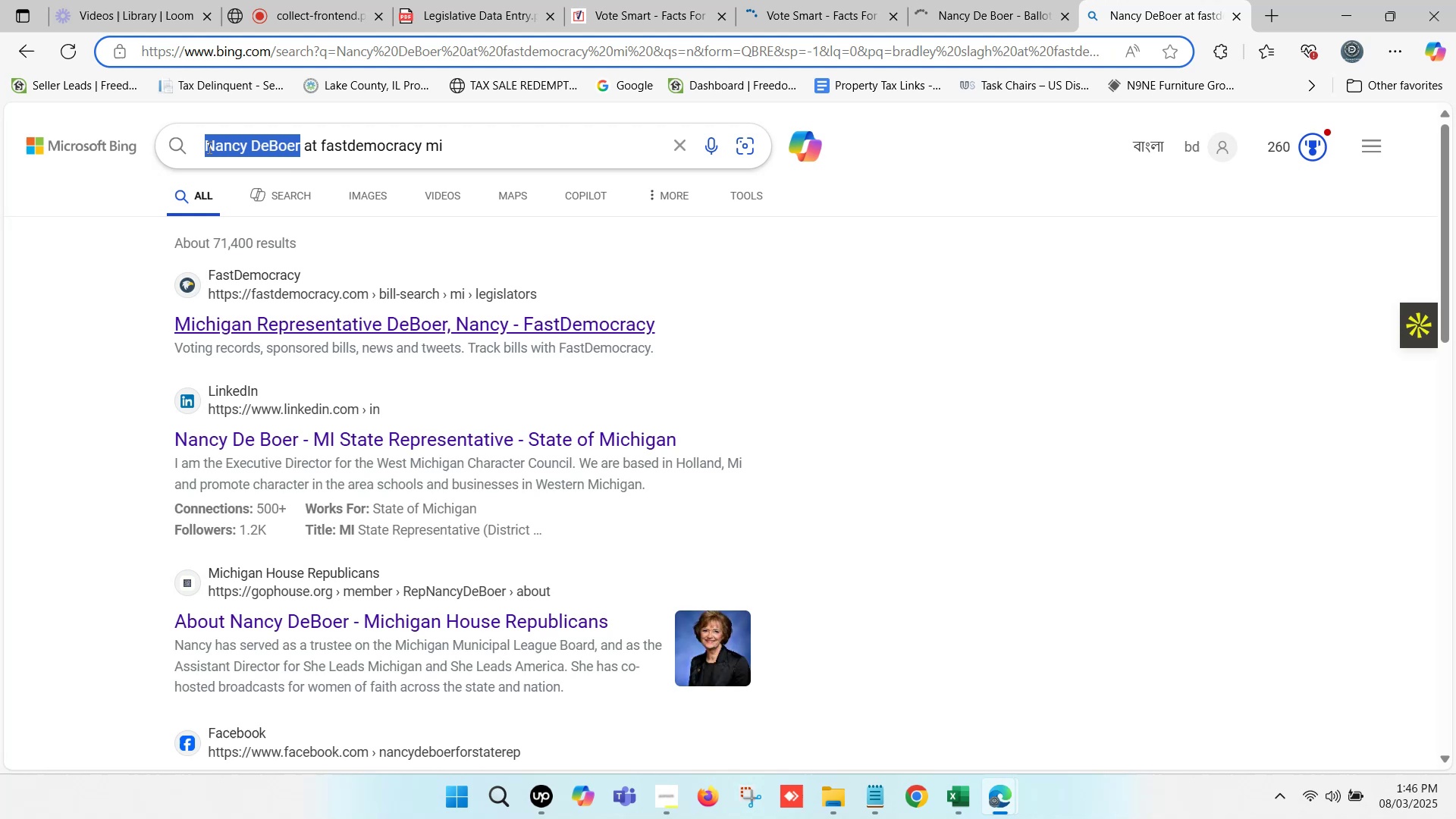 
key(Control+V)
 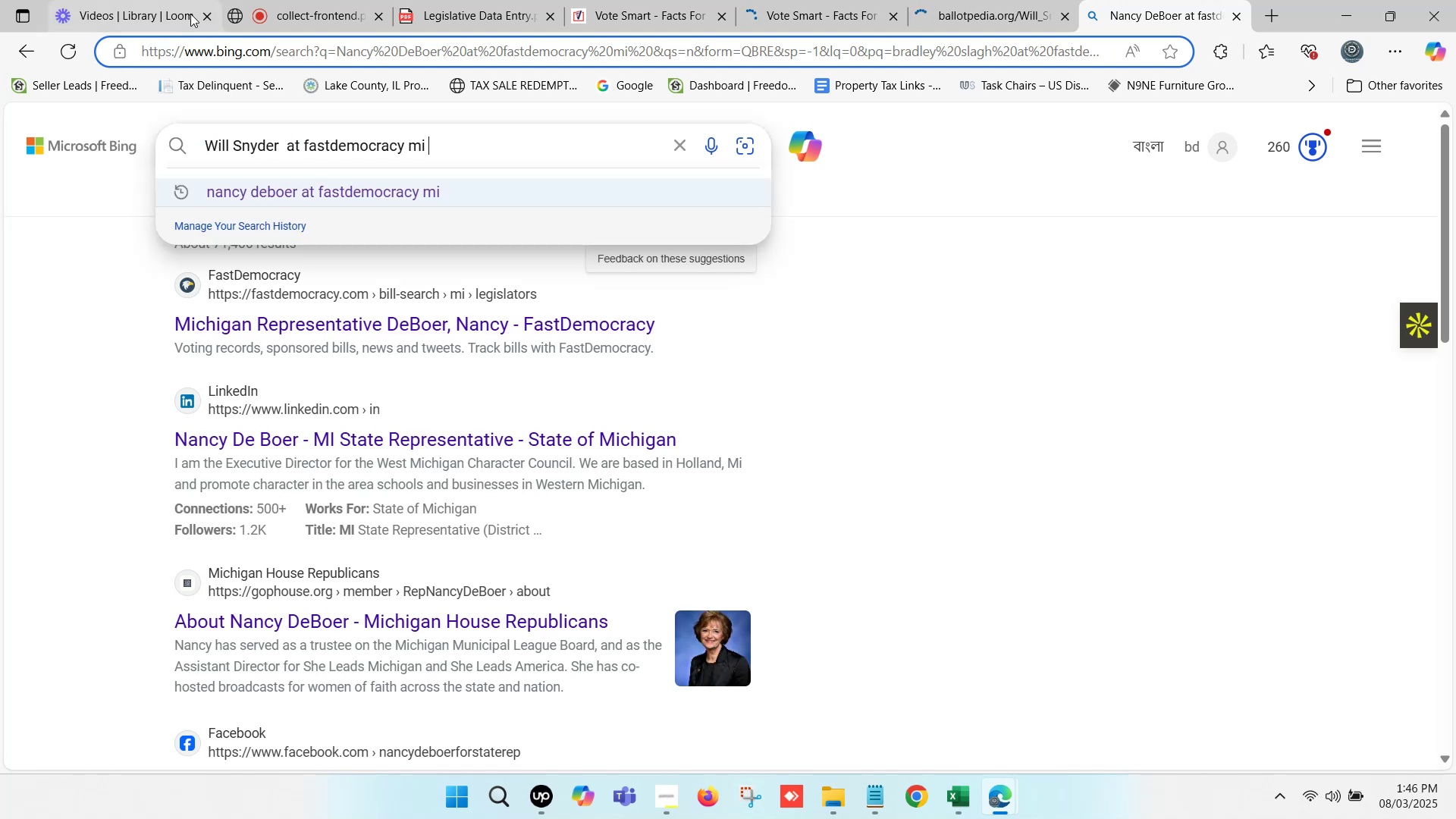 
key(Enter)
 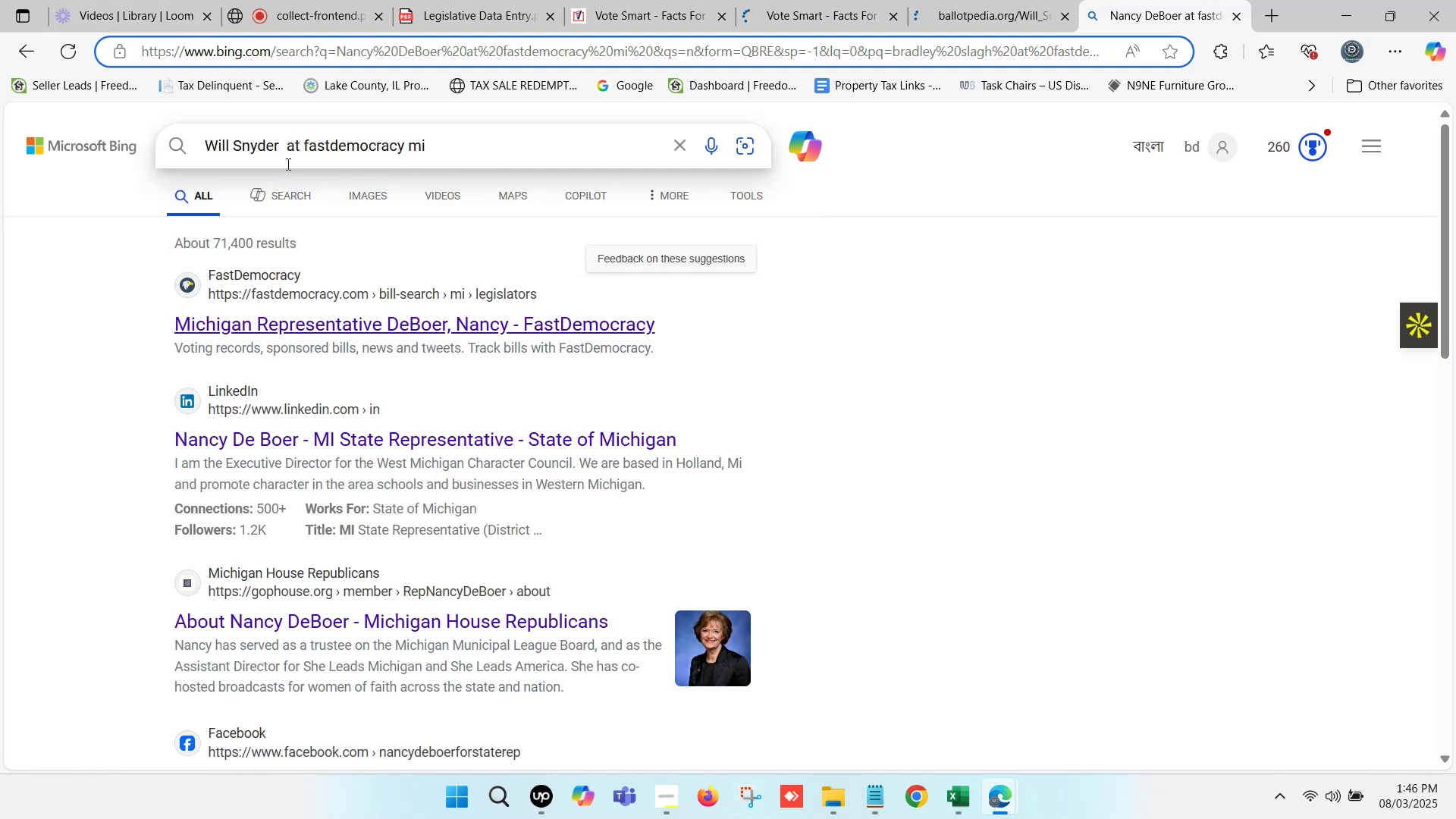 
left_click([287, 139])
 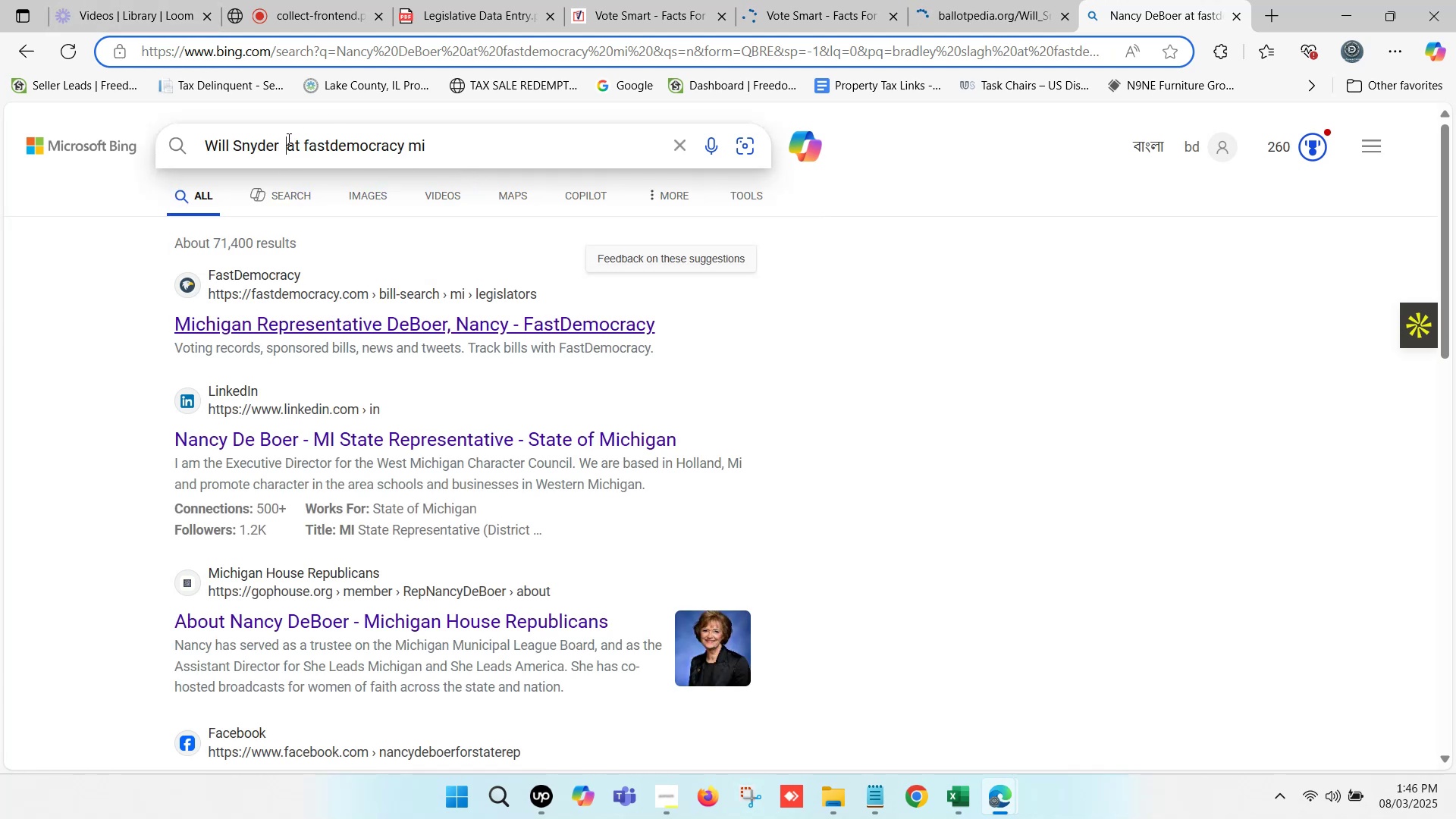 
key(Backspace)
 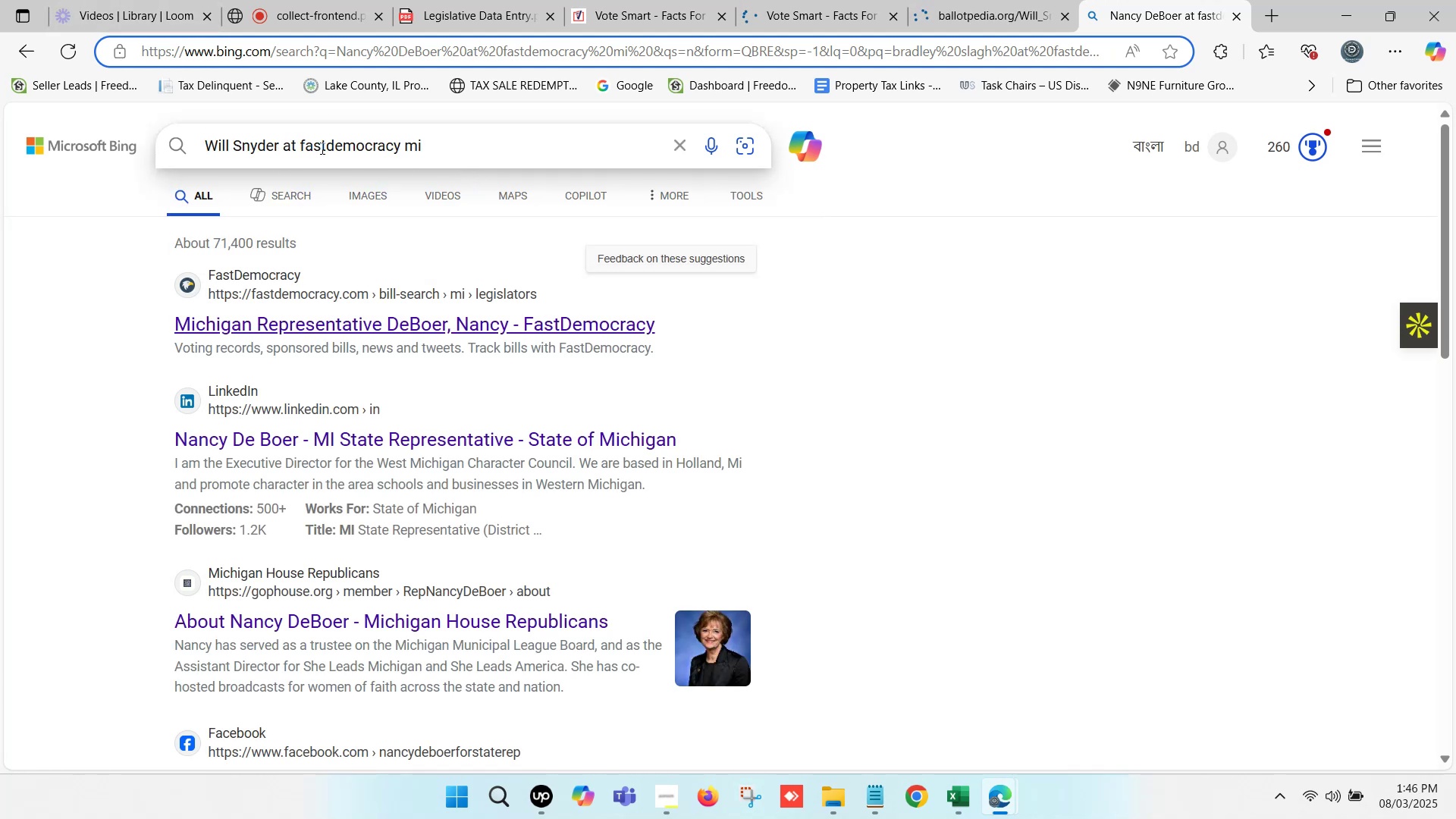 
key(Enter)
 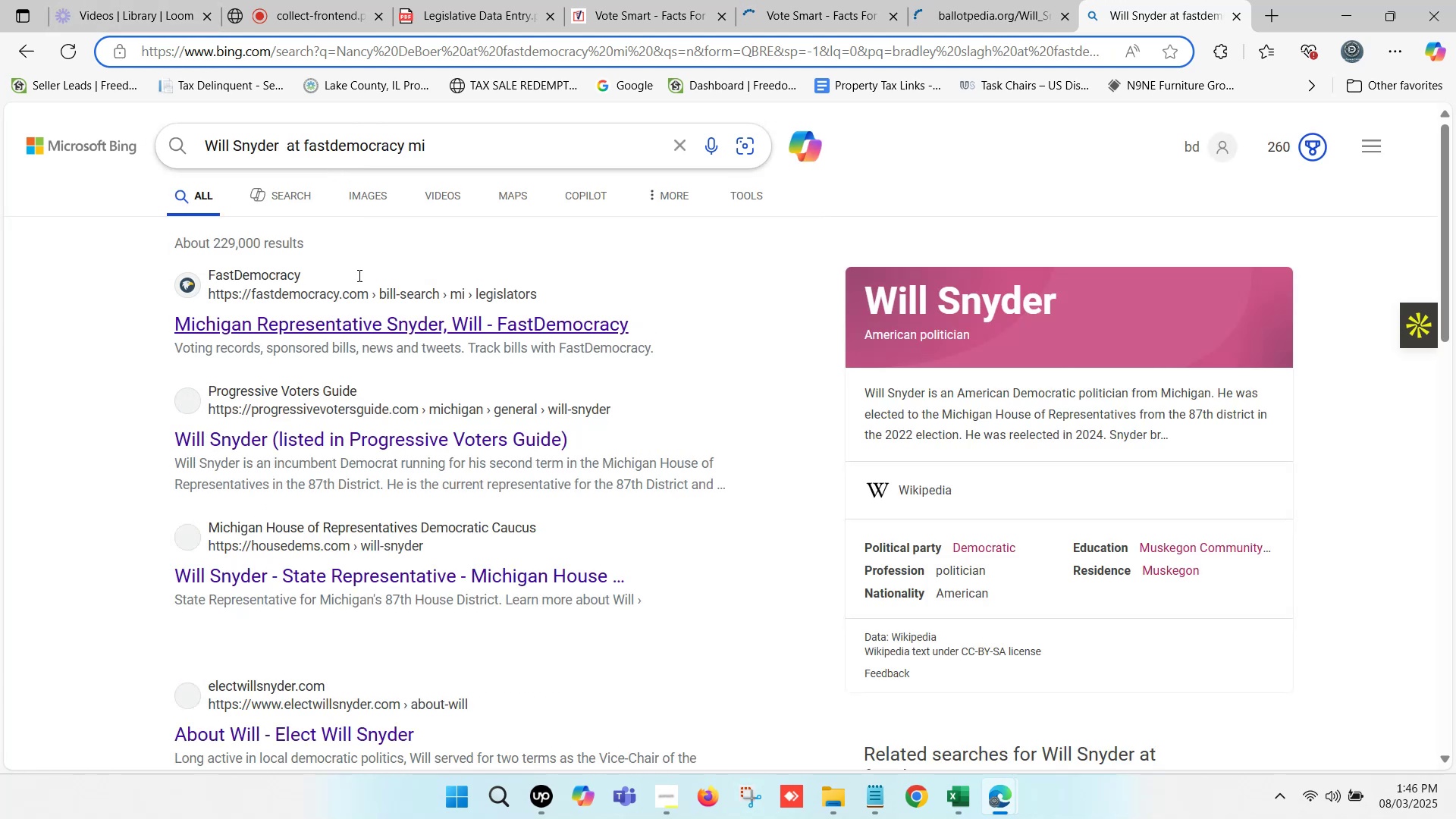 
hold_key(key=ControlLeft, duration=1.56)
left_click([372, 325])
 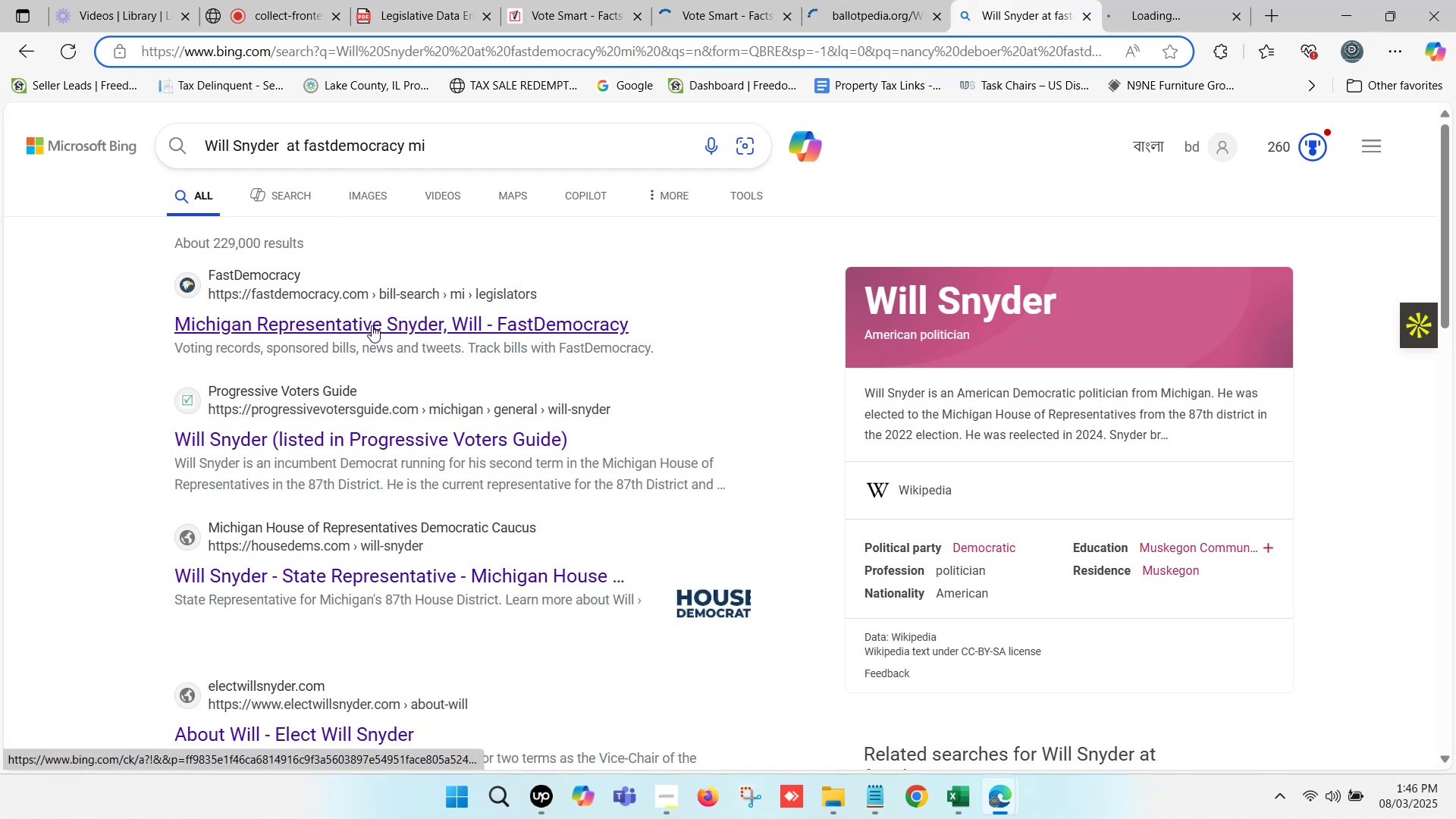 
key(Control+ControlLeft)
 